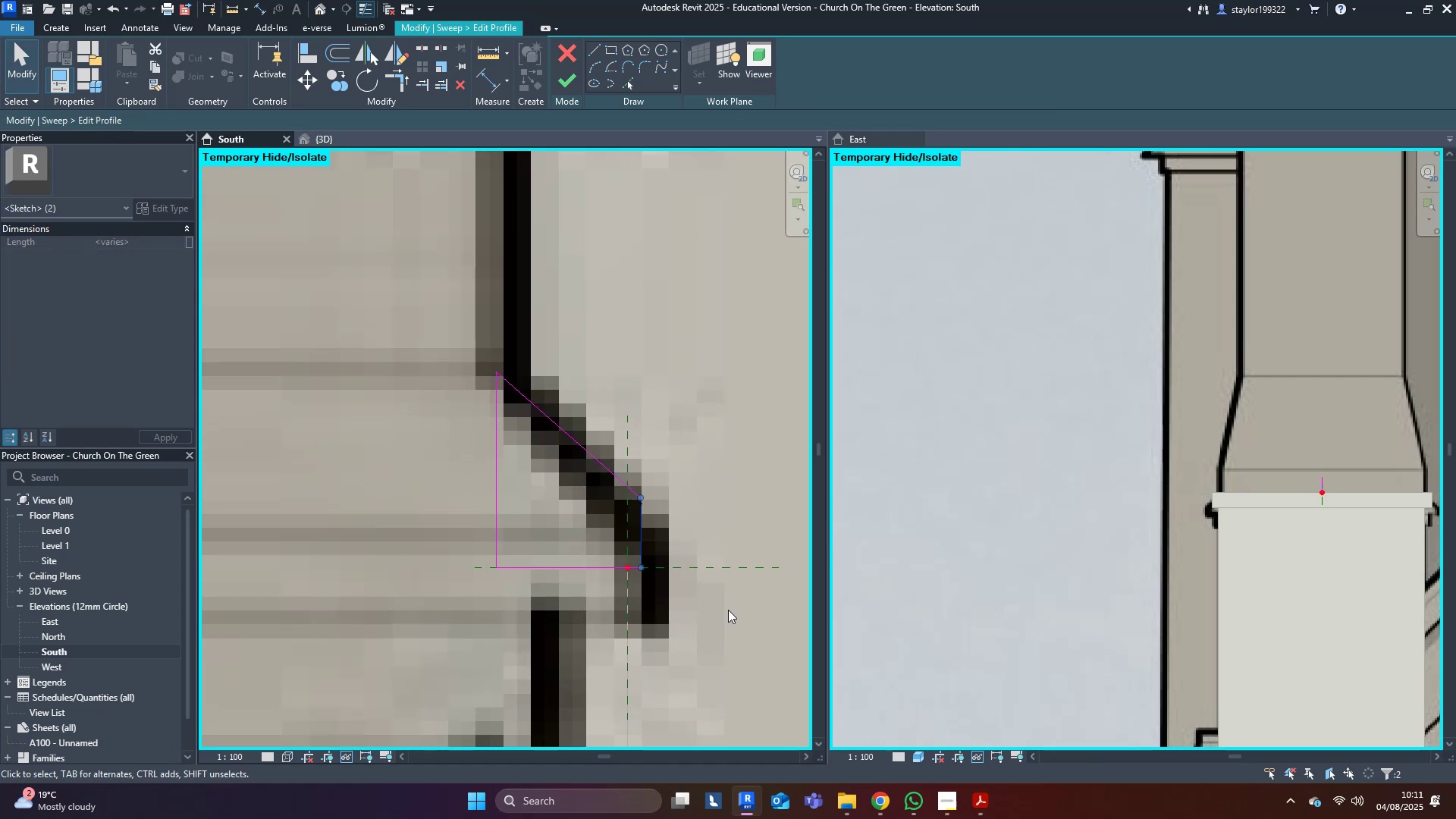 
left_click([727, 607])
 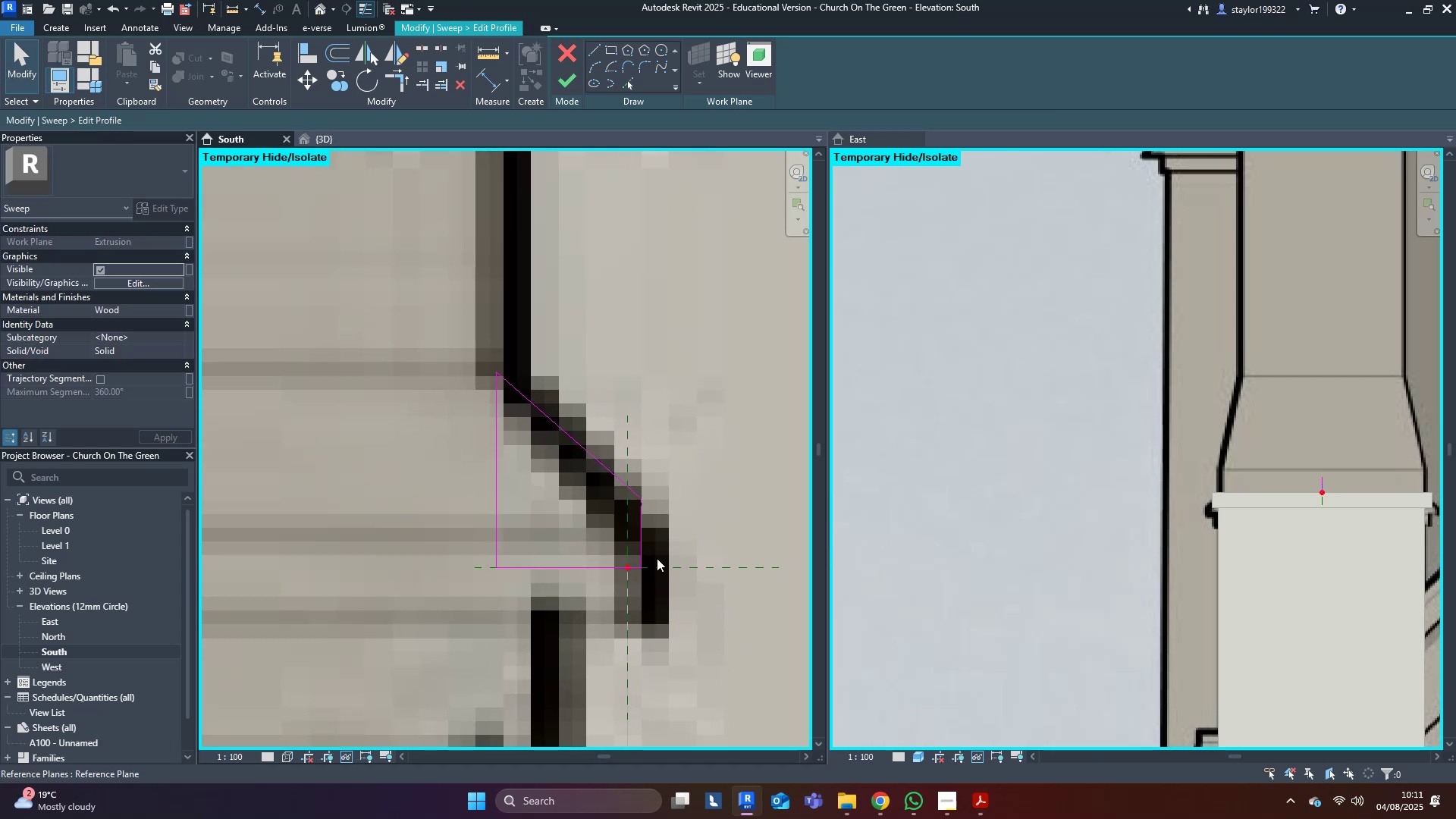 
scroll: coordinate [678, 488], scroll_direction: up, amount: 10.0
 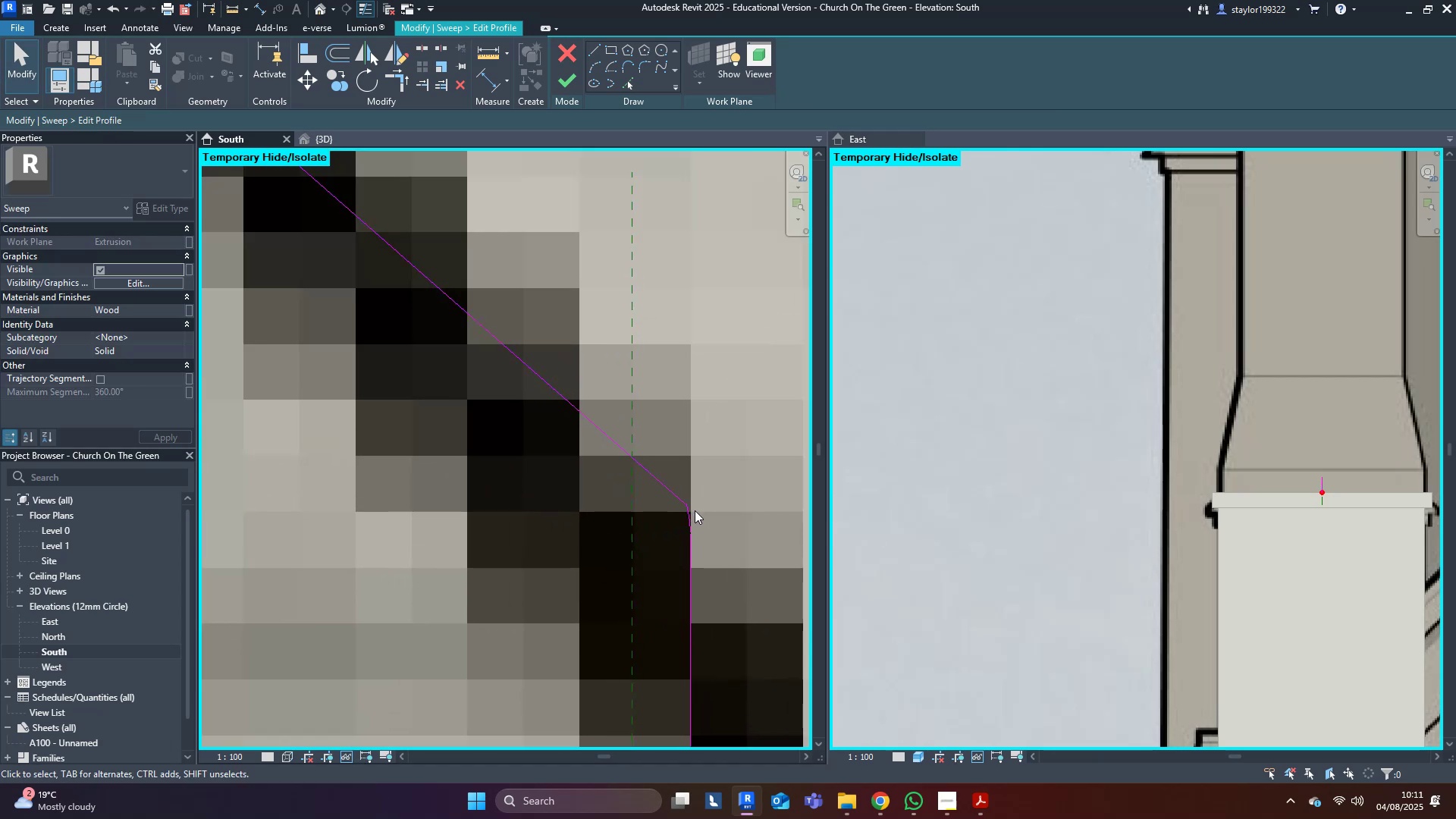 
left_click([691, 510])
 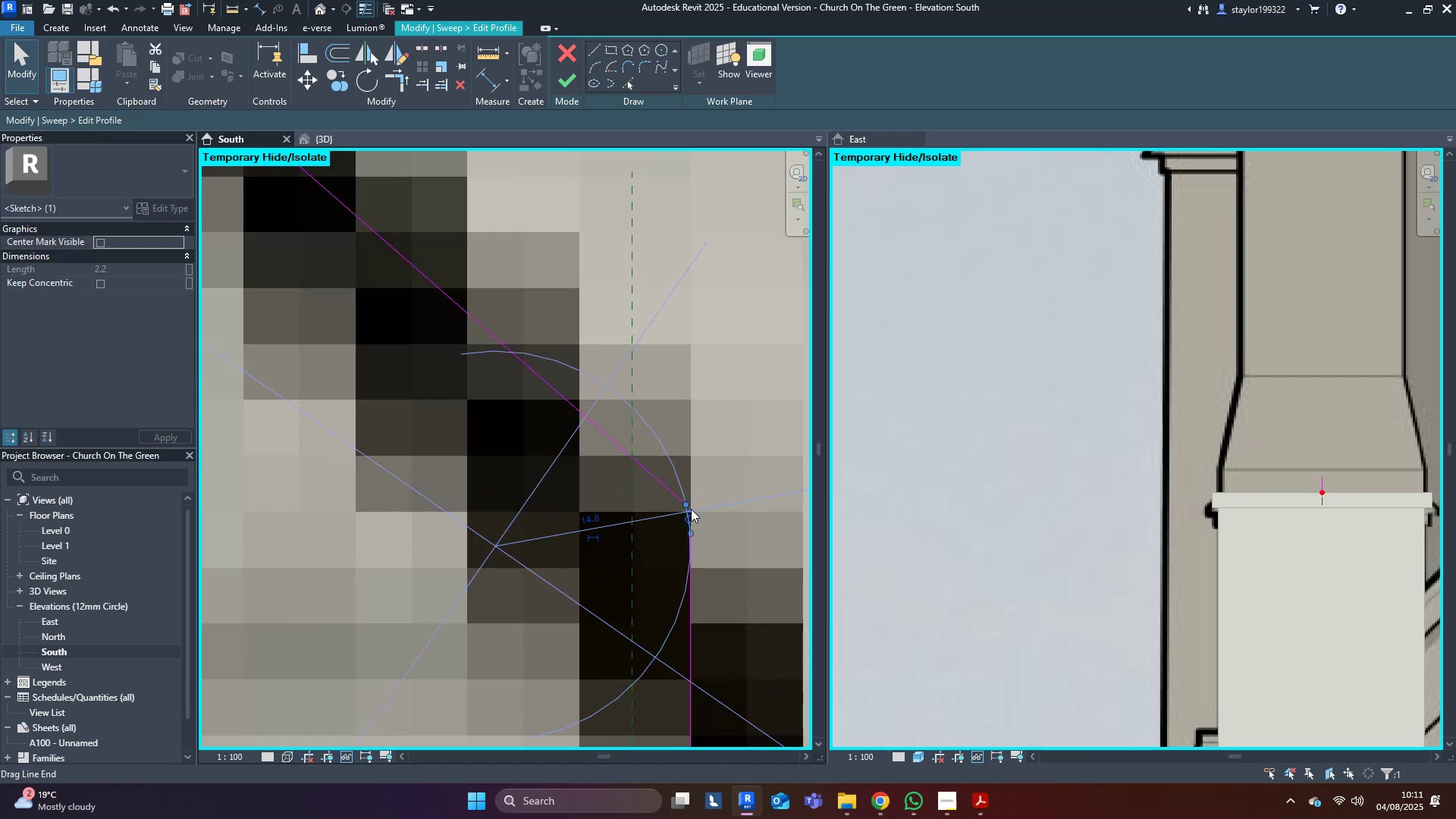 
type([Delete]tr)
 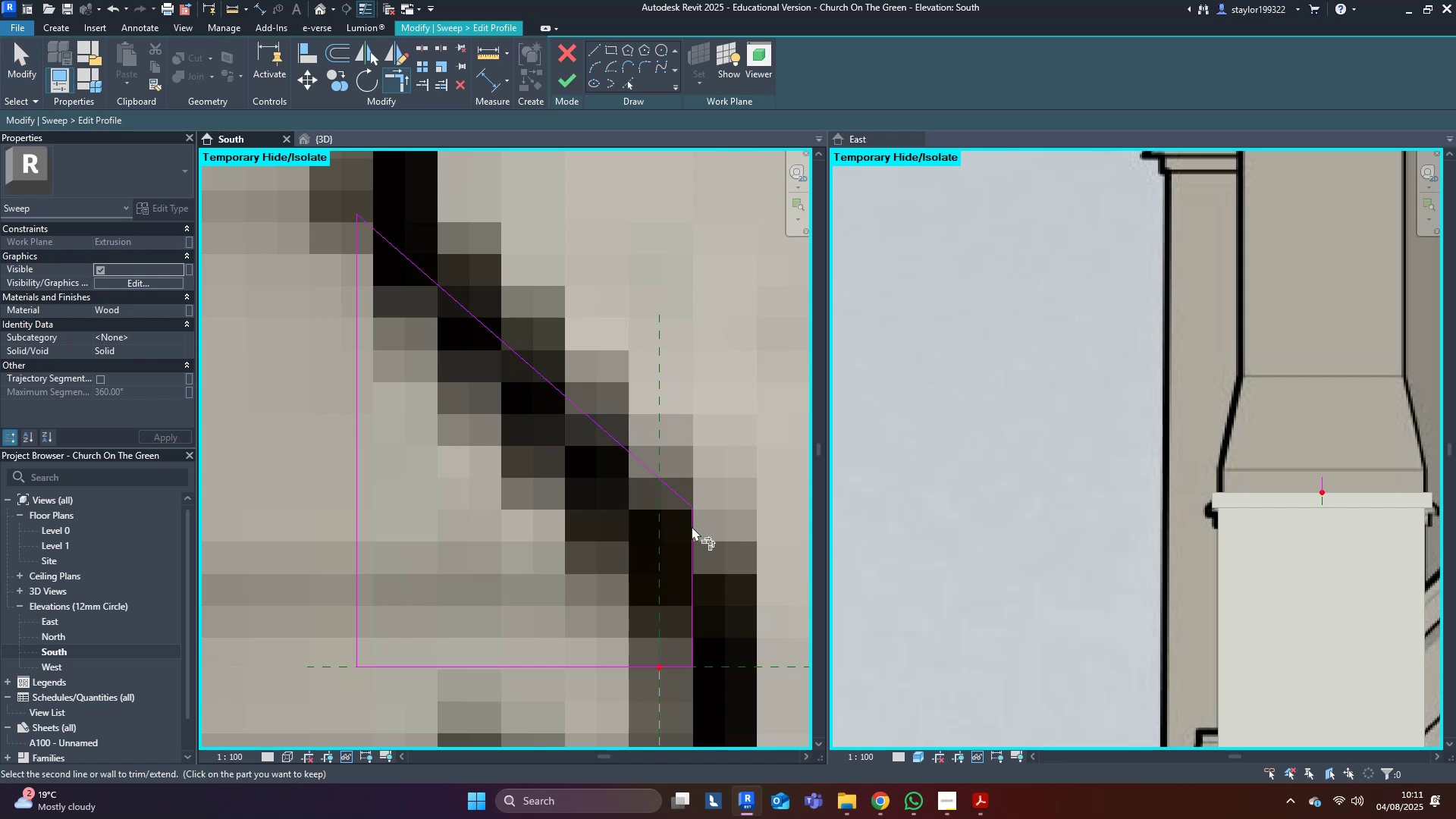 
scroll: coordinate [695, 507], scroll_direction: down, amount: 4.0
 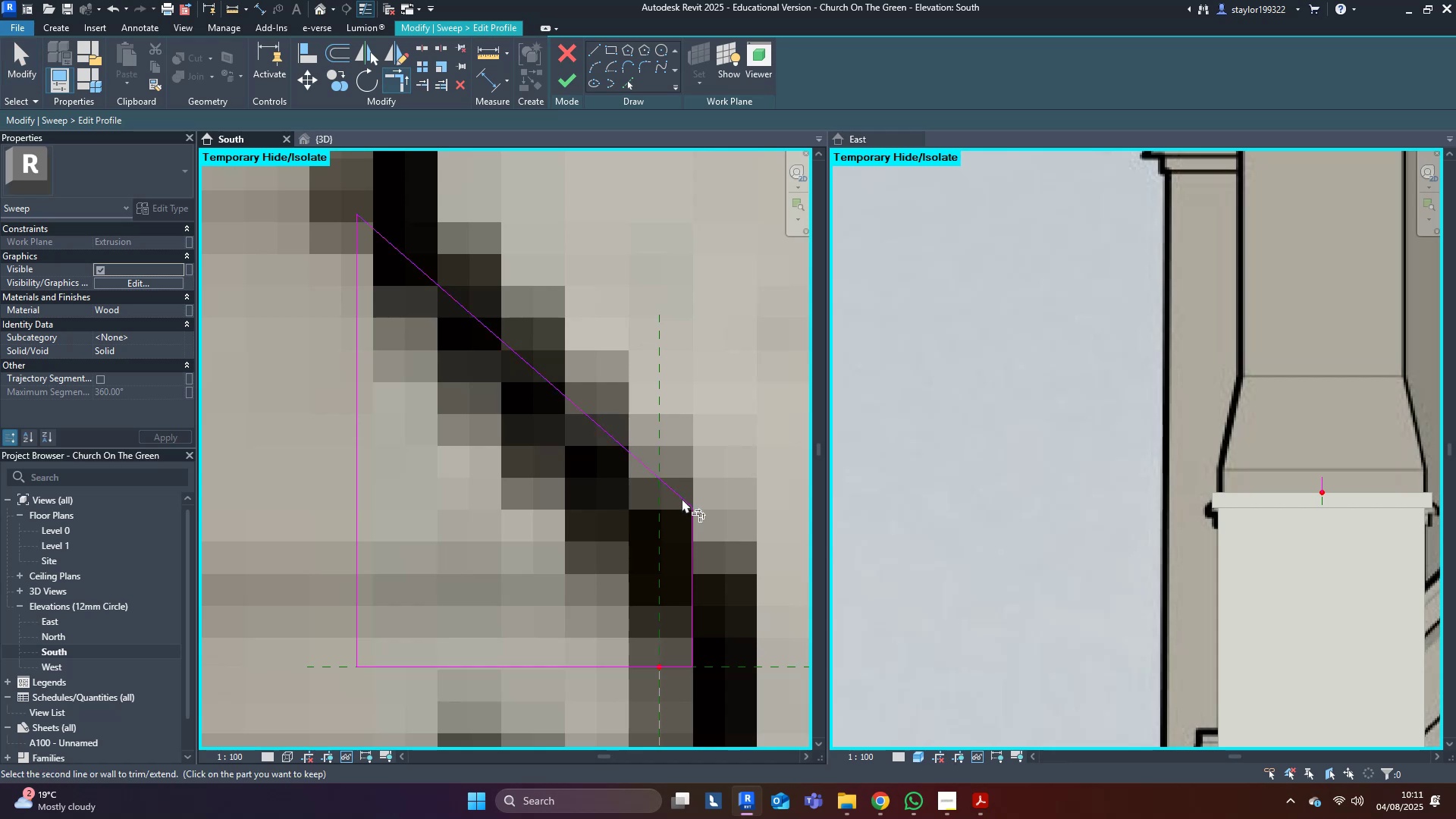 
double_click([693, 532])
 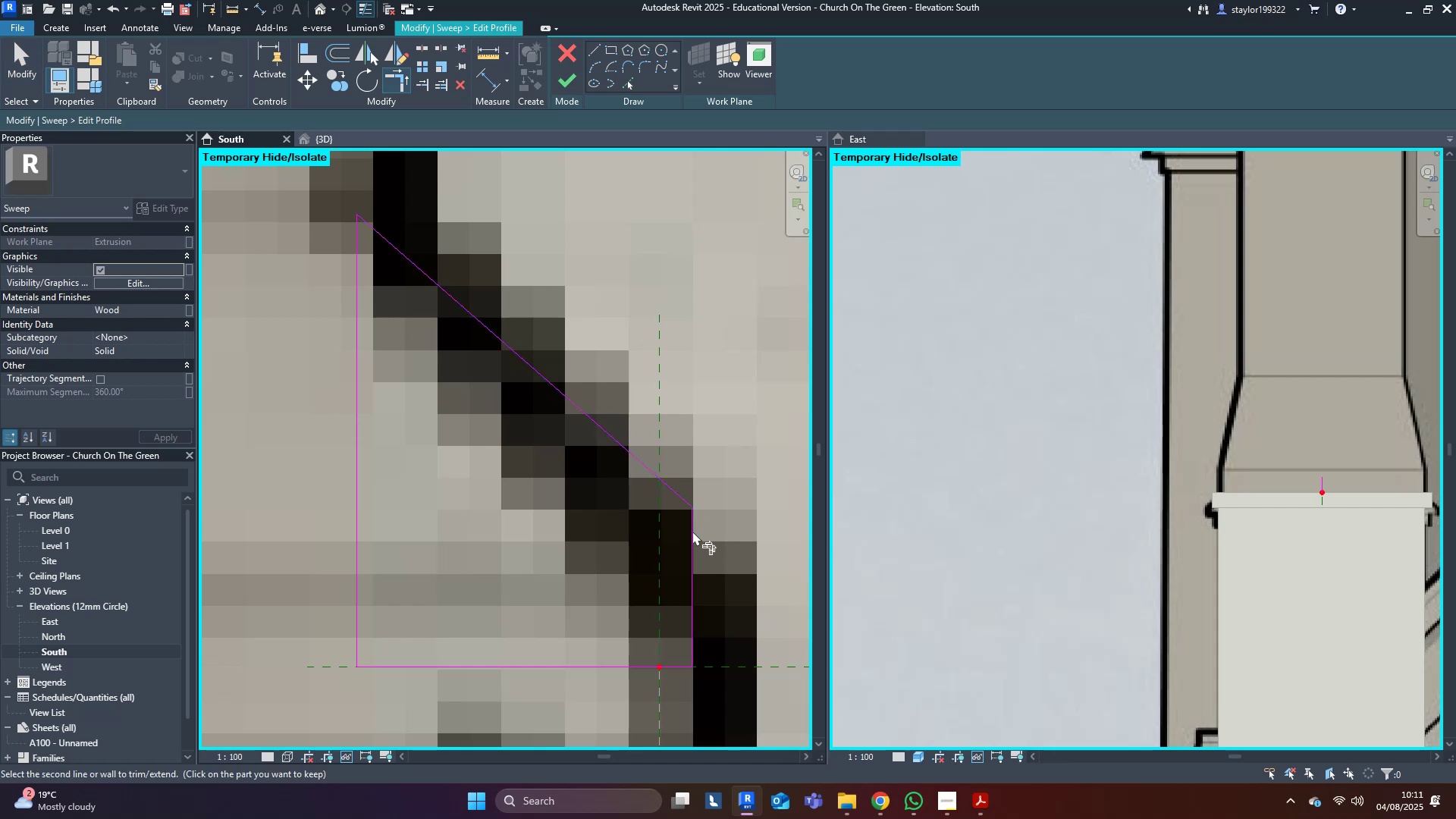 
triple_click([683, 500])
 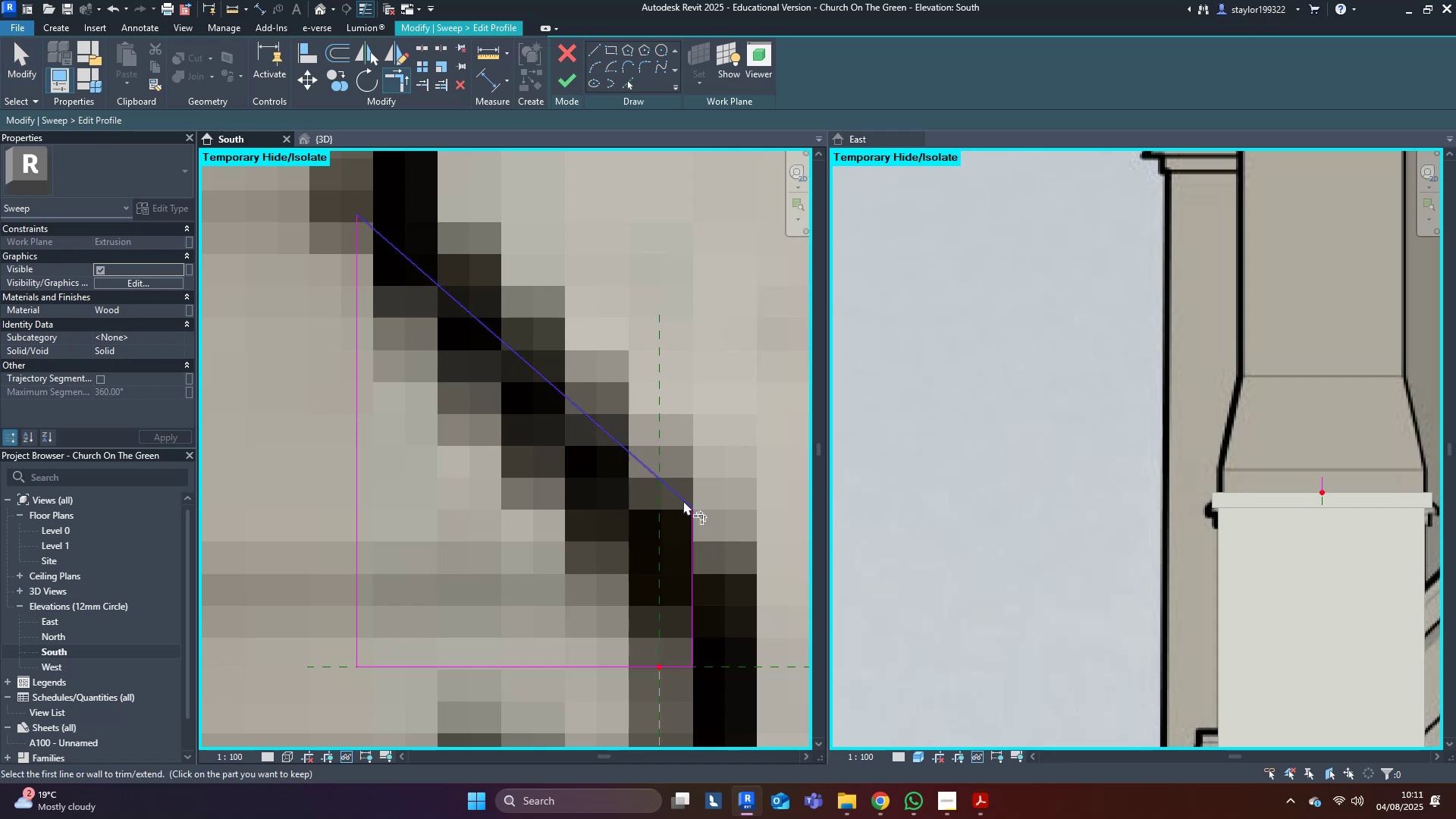 
type(md)
 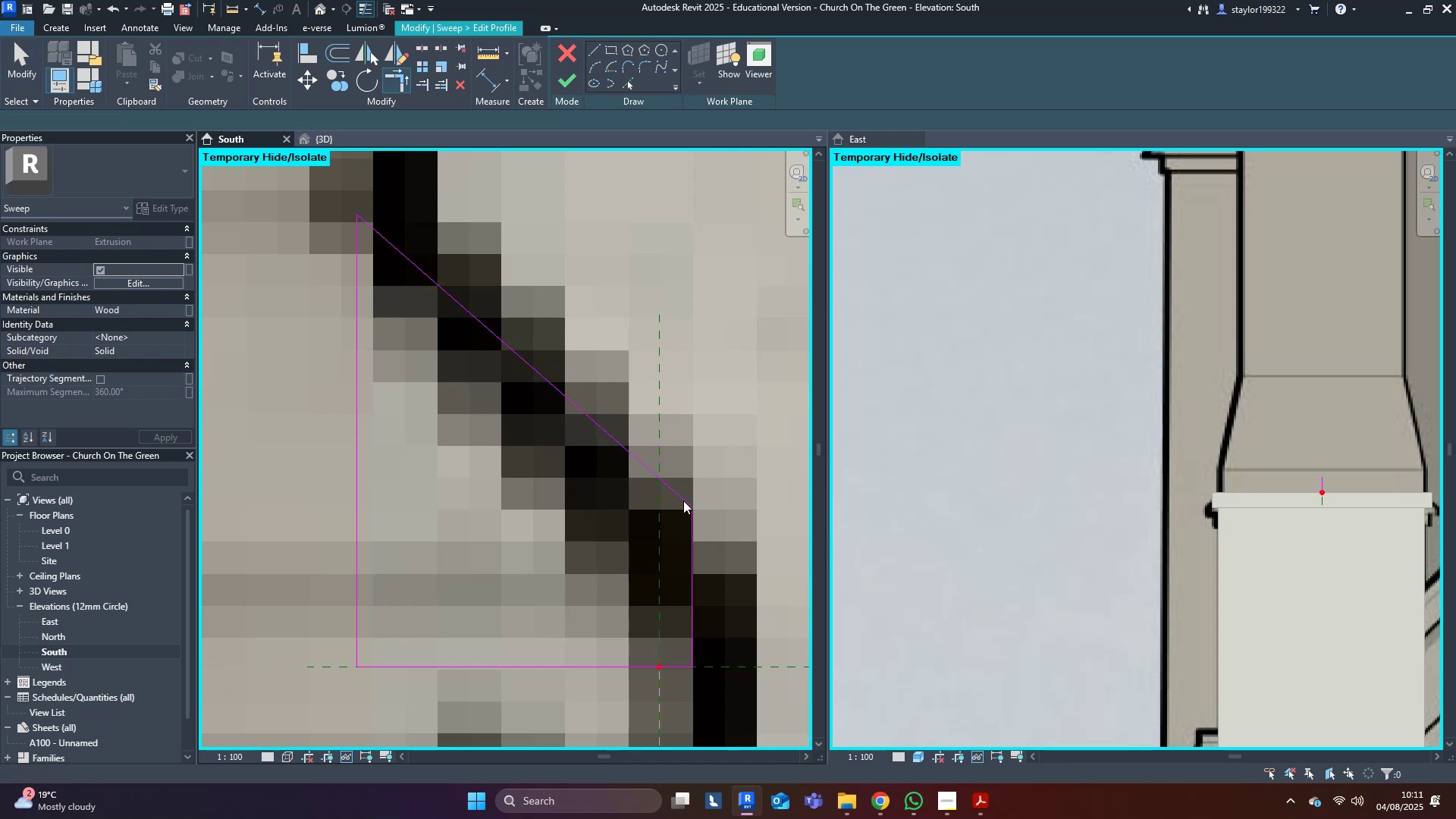 
scroll: coordinate [683, 500], scroll_direction: down, amount: 4.0
 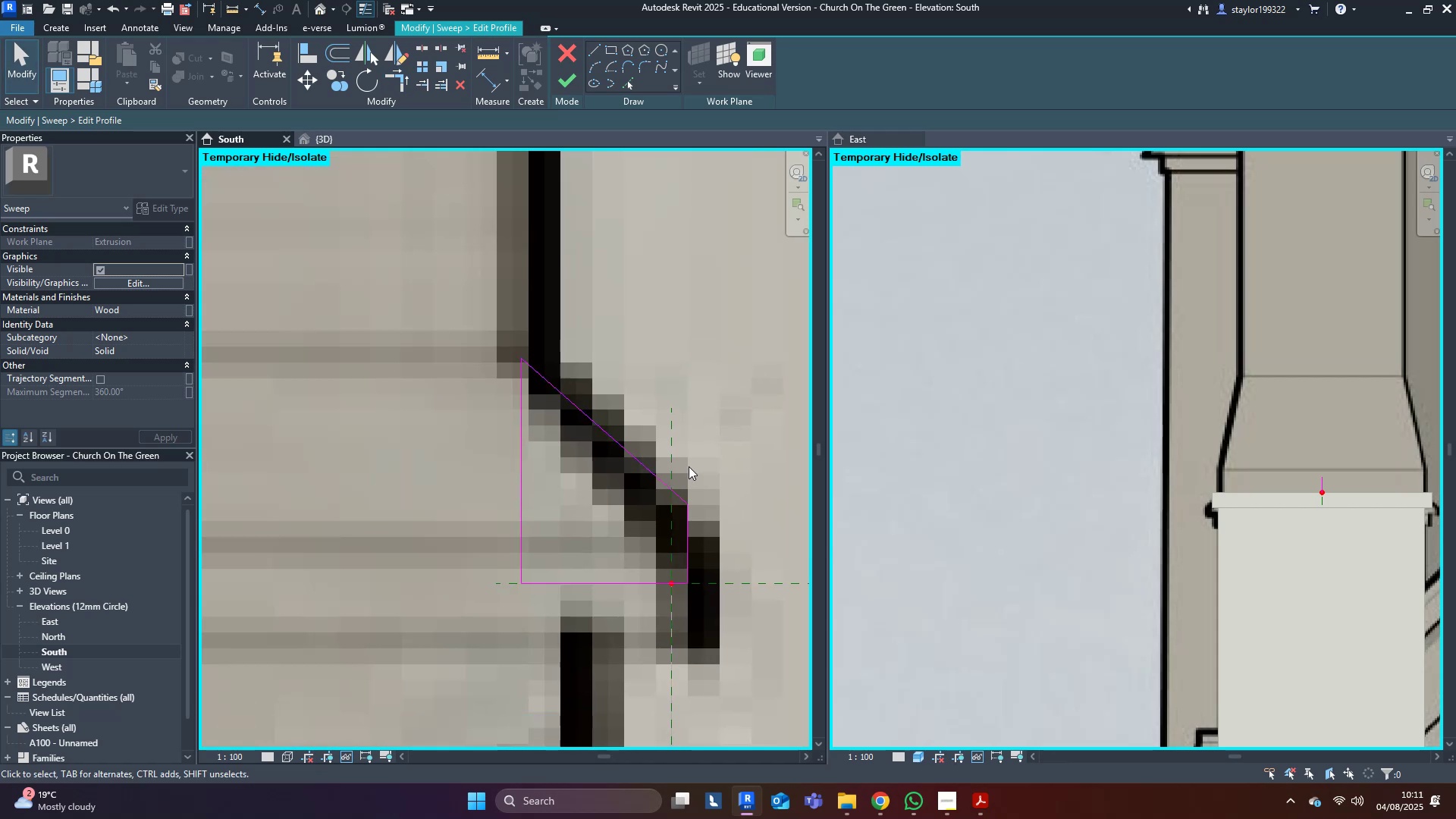 
left_click_drag(start_coordinate=[685, 466], to_coordinate=[773, 670])
 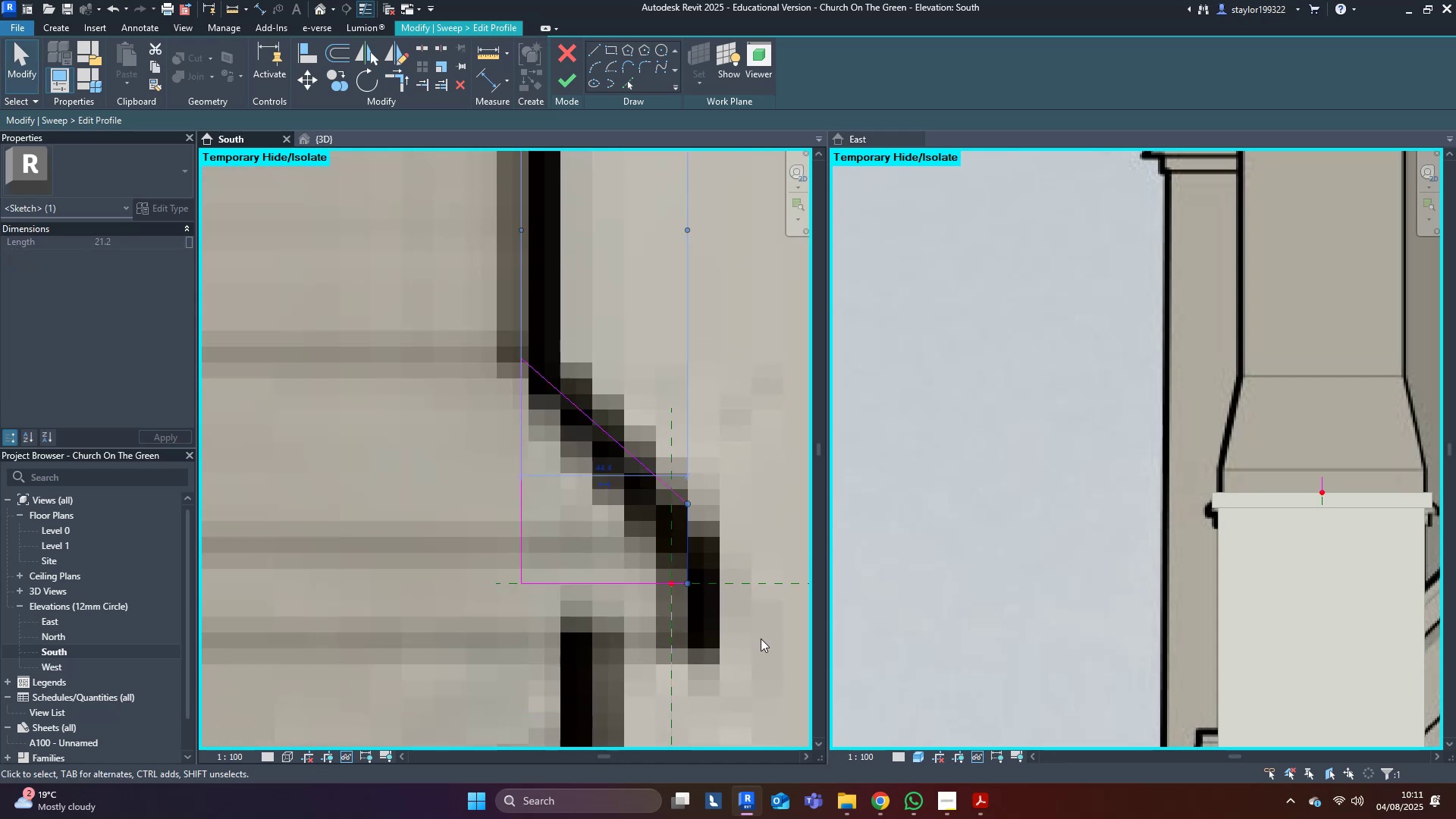 
hold_key(key=ArrowRight, duration=0.68)
 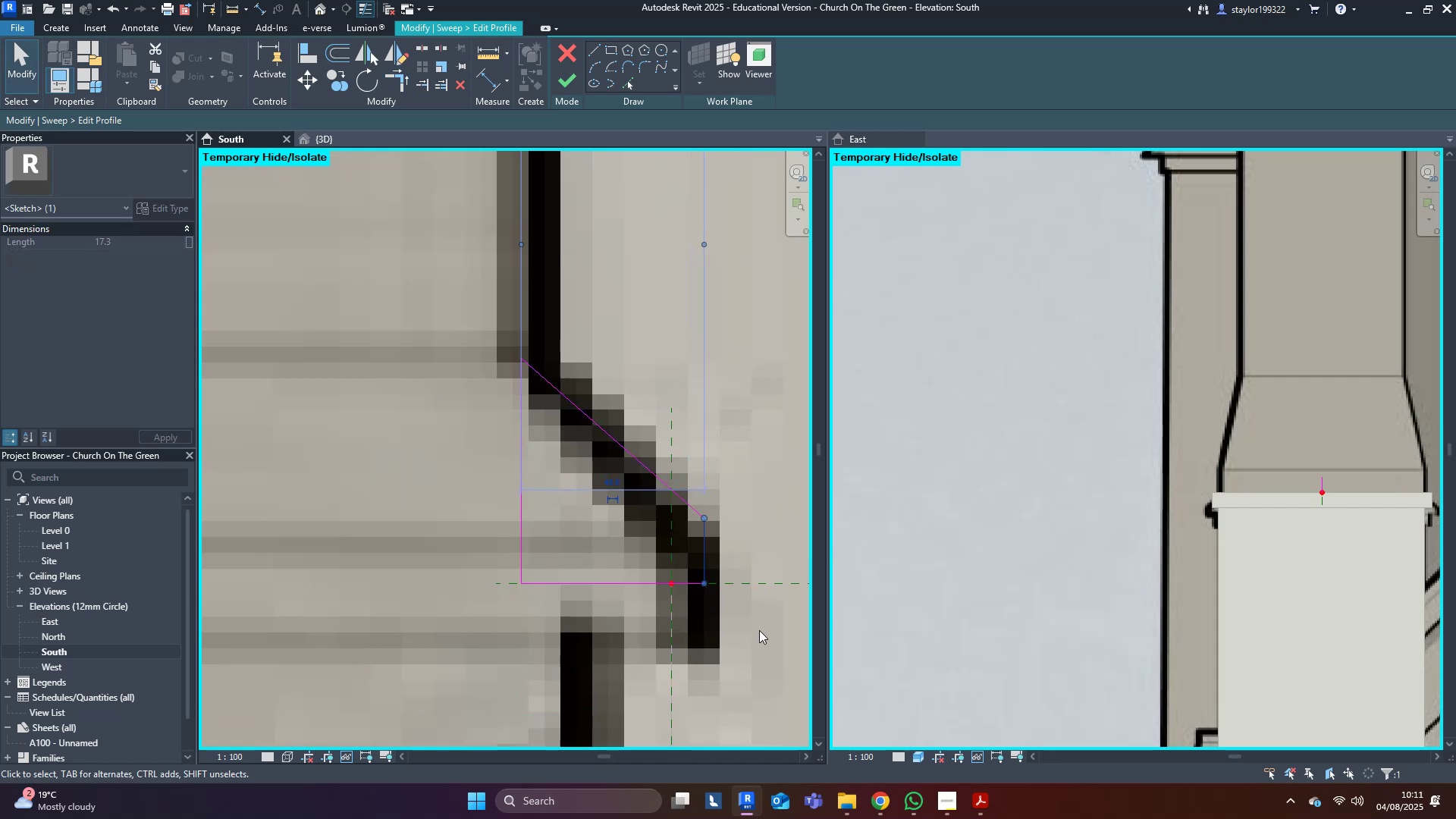 
hold_key(key=ArrowLeft, duration=0.32)
 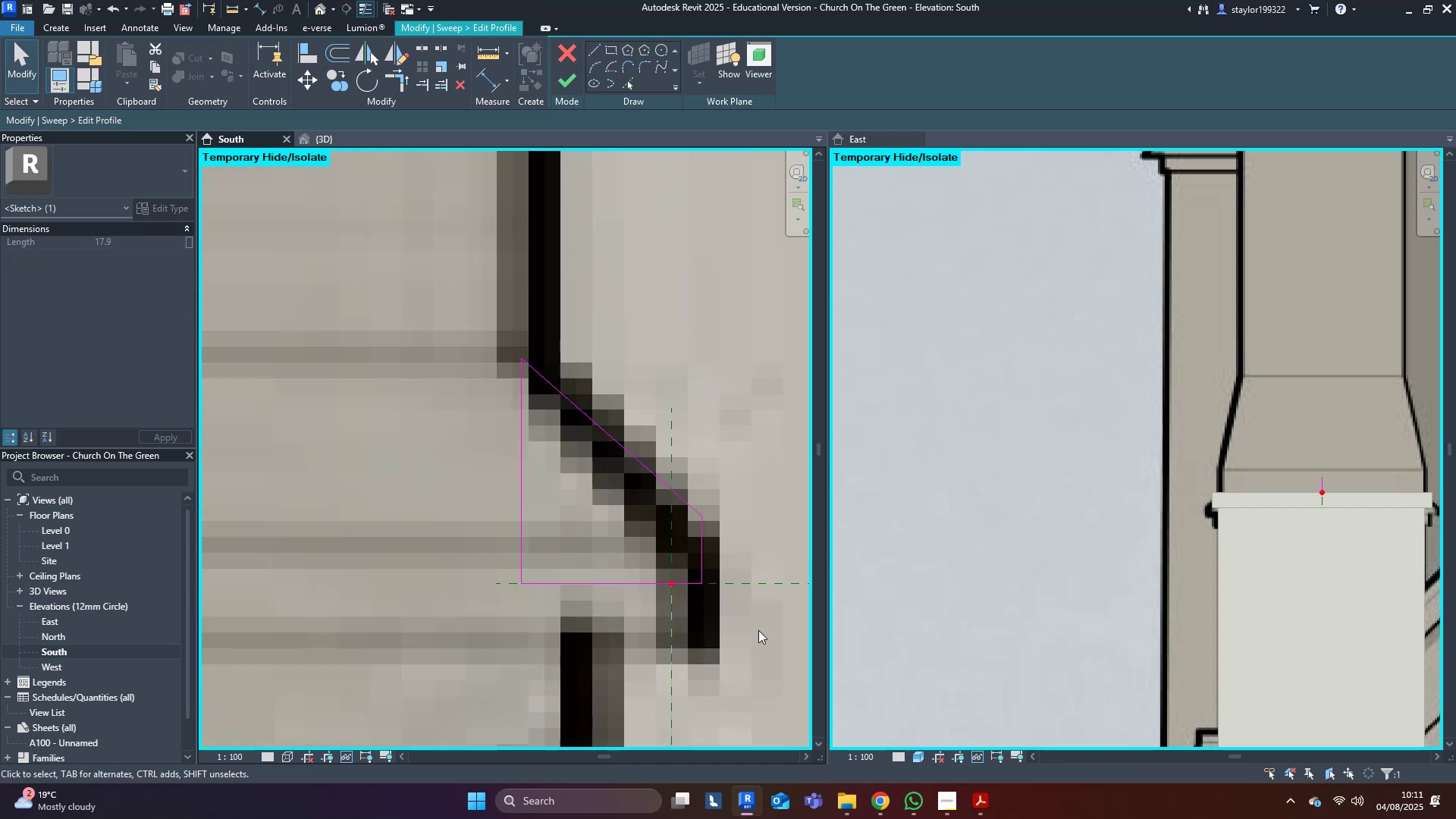 
left_click([758, 630])
 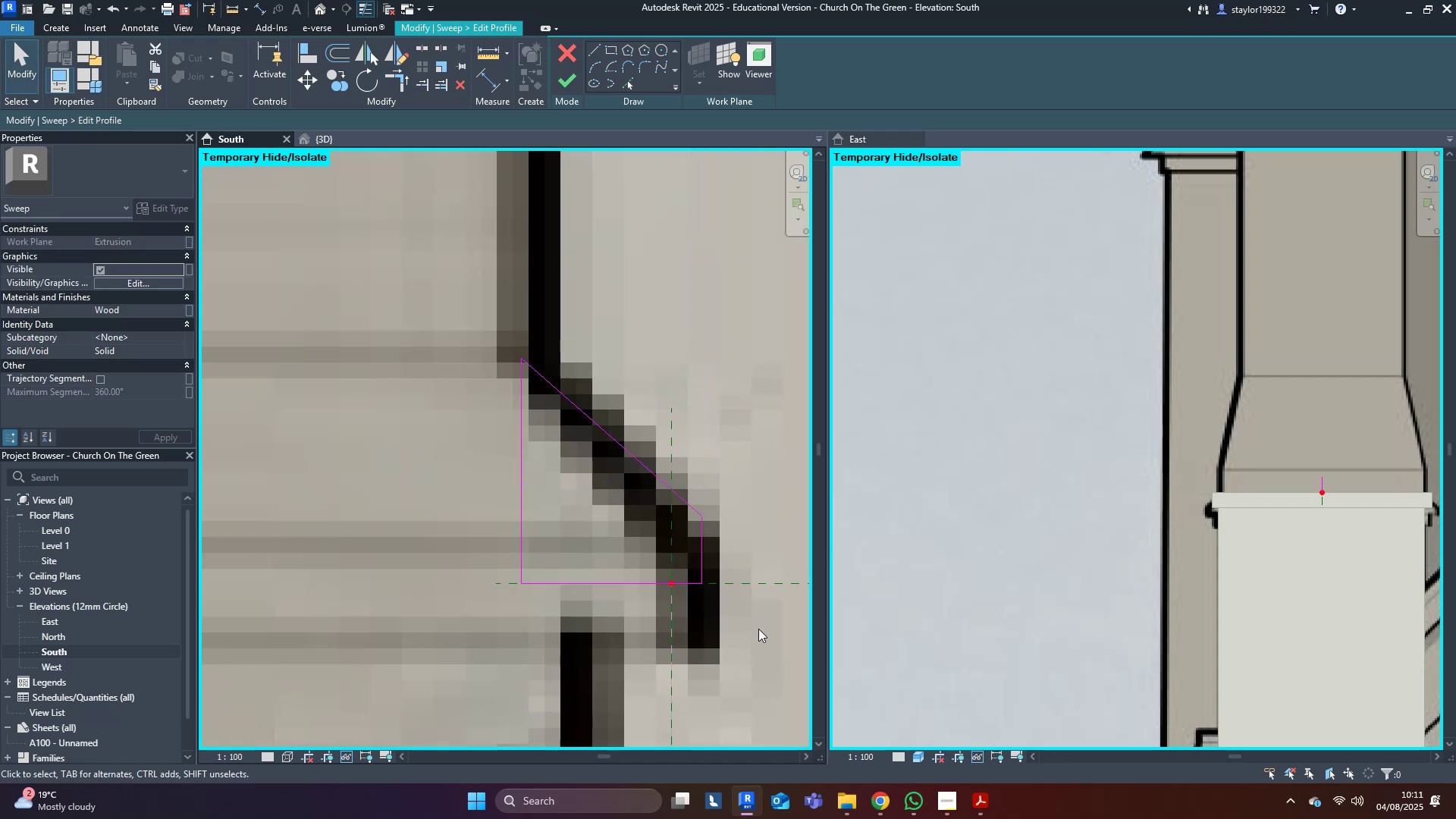 
scroll: coordinate [750, 615], scroll_direction: up, amount: 3.0
 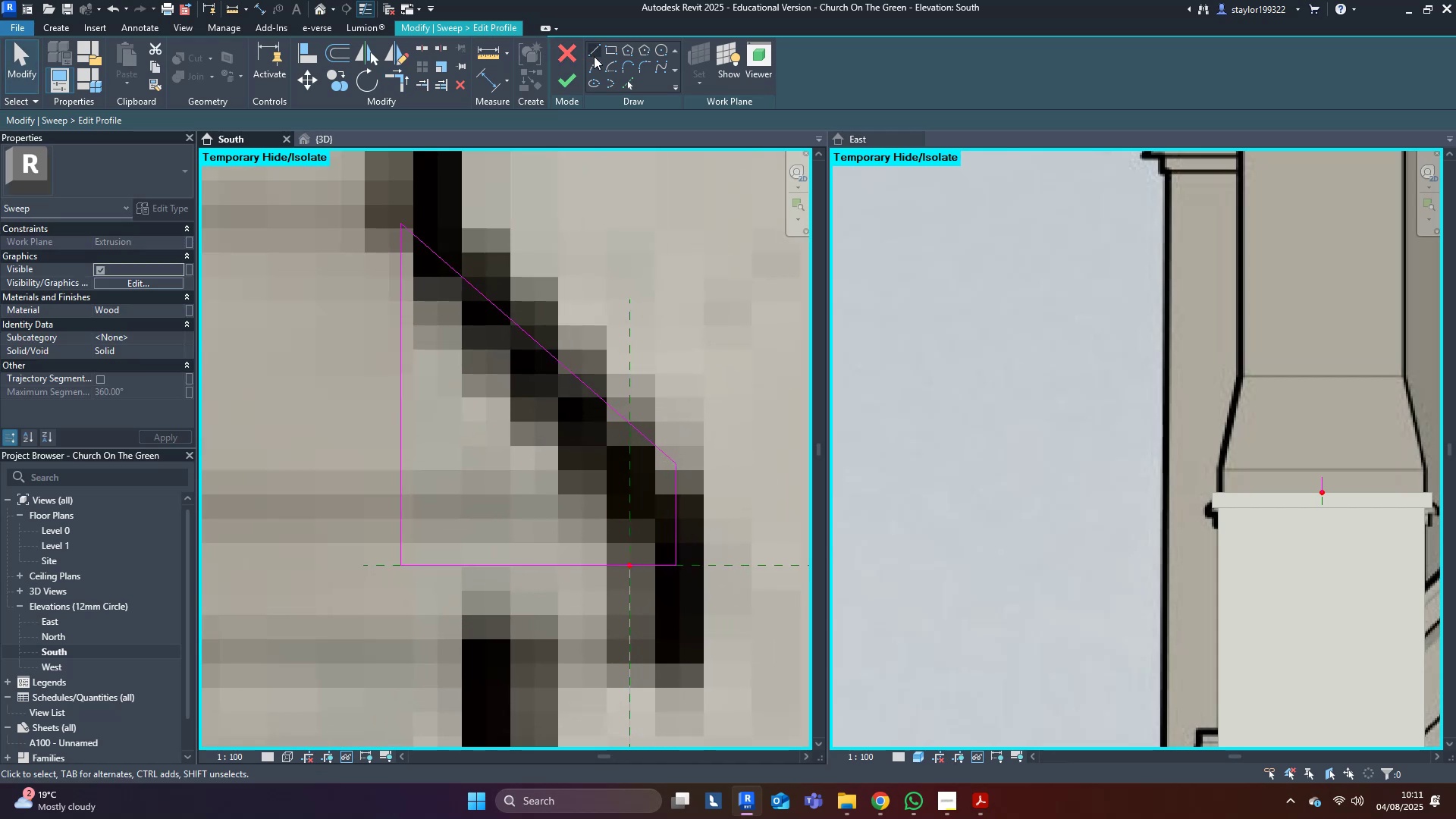 
left_click([595, 68])
 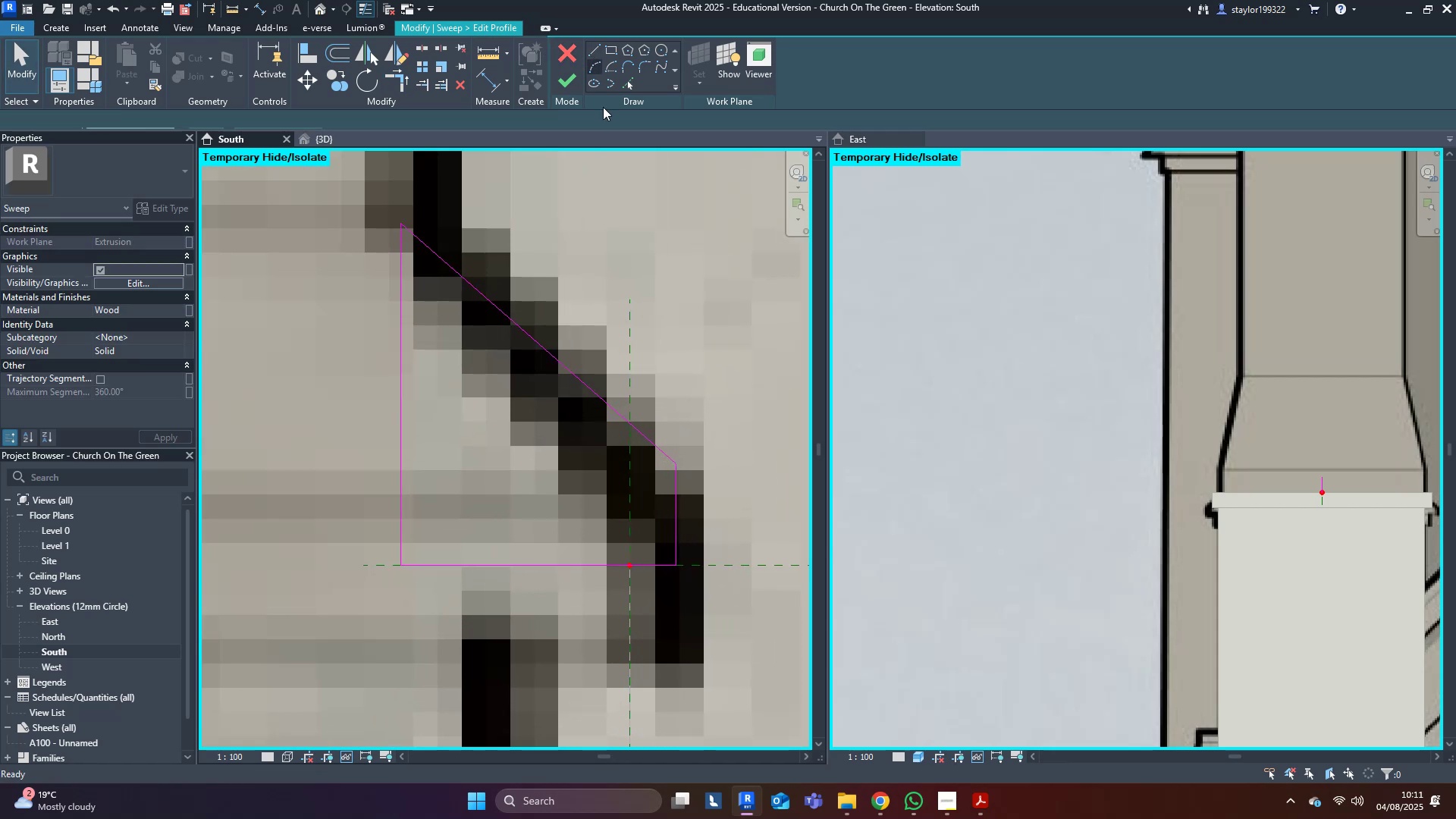 
scroll: coordinate [678, 515], scroll_direction: up, amount: 5.0
 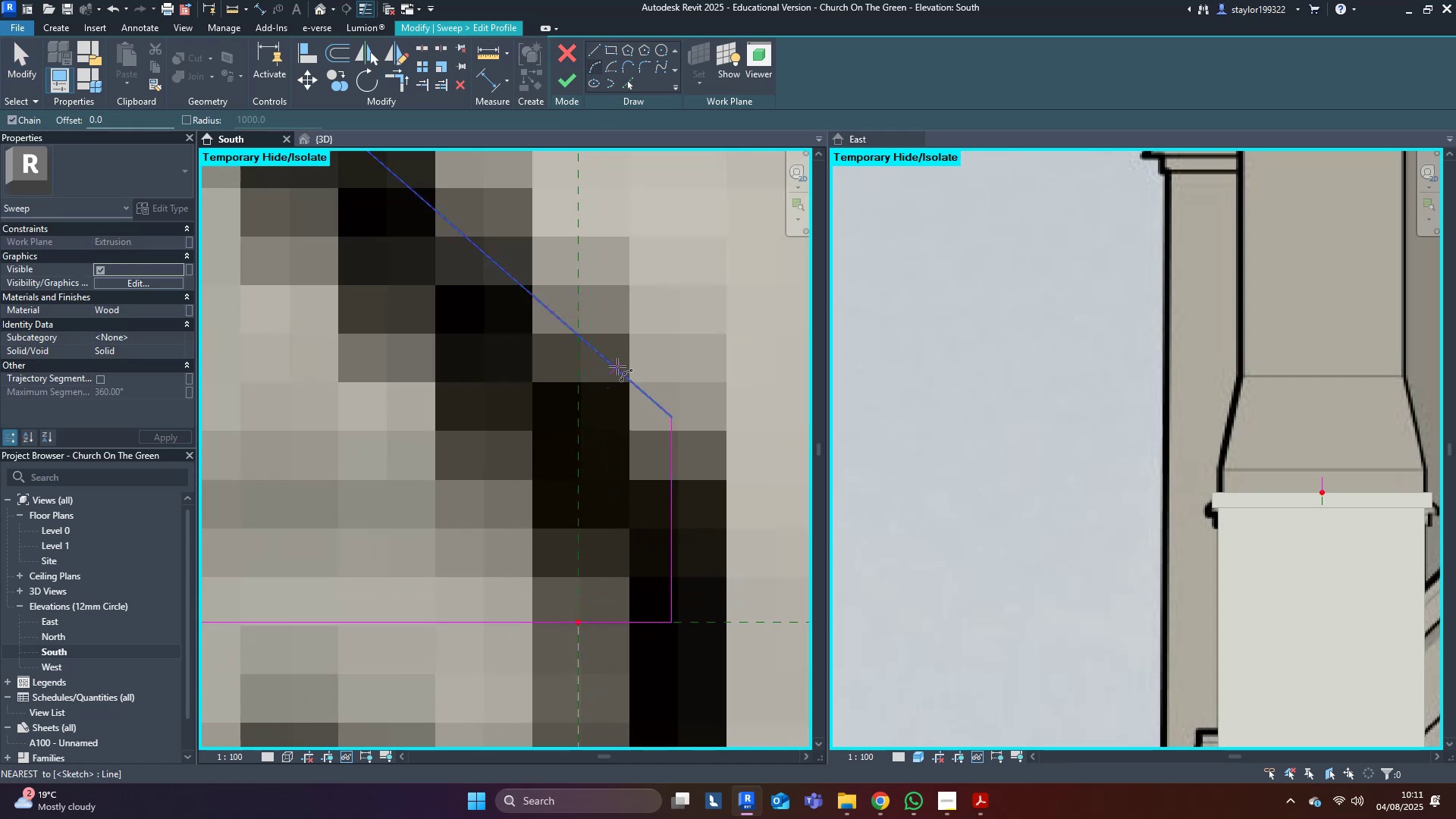 
left_click([617, 366])
 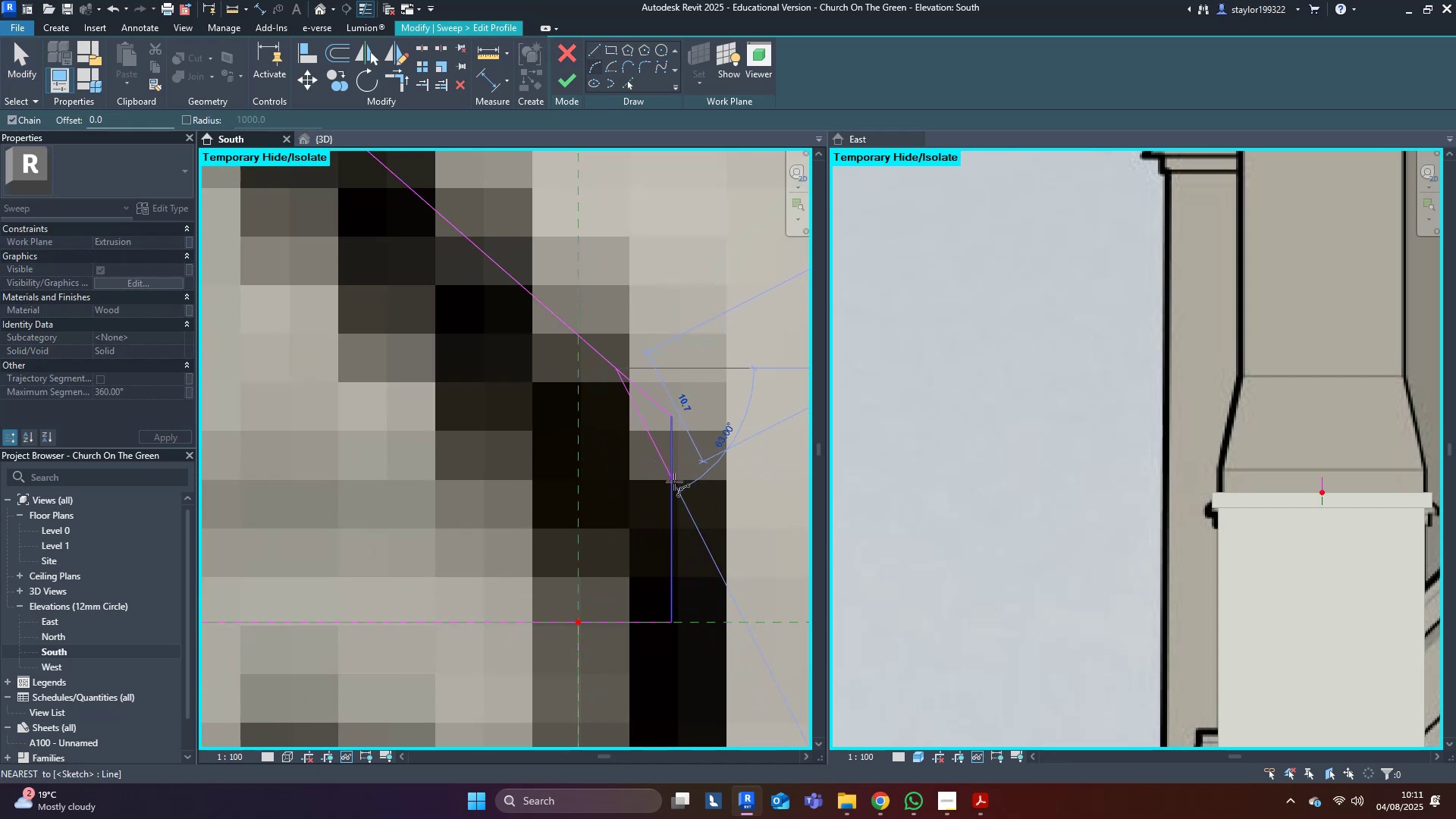 
left_click([671, 484])
 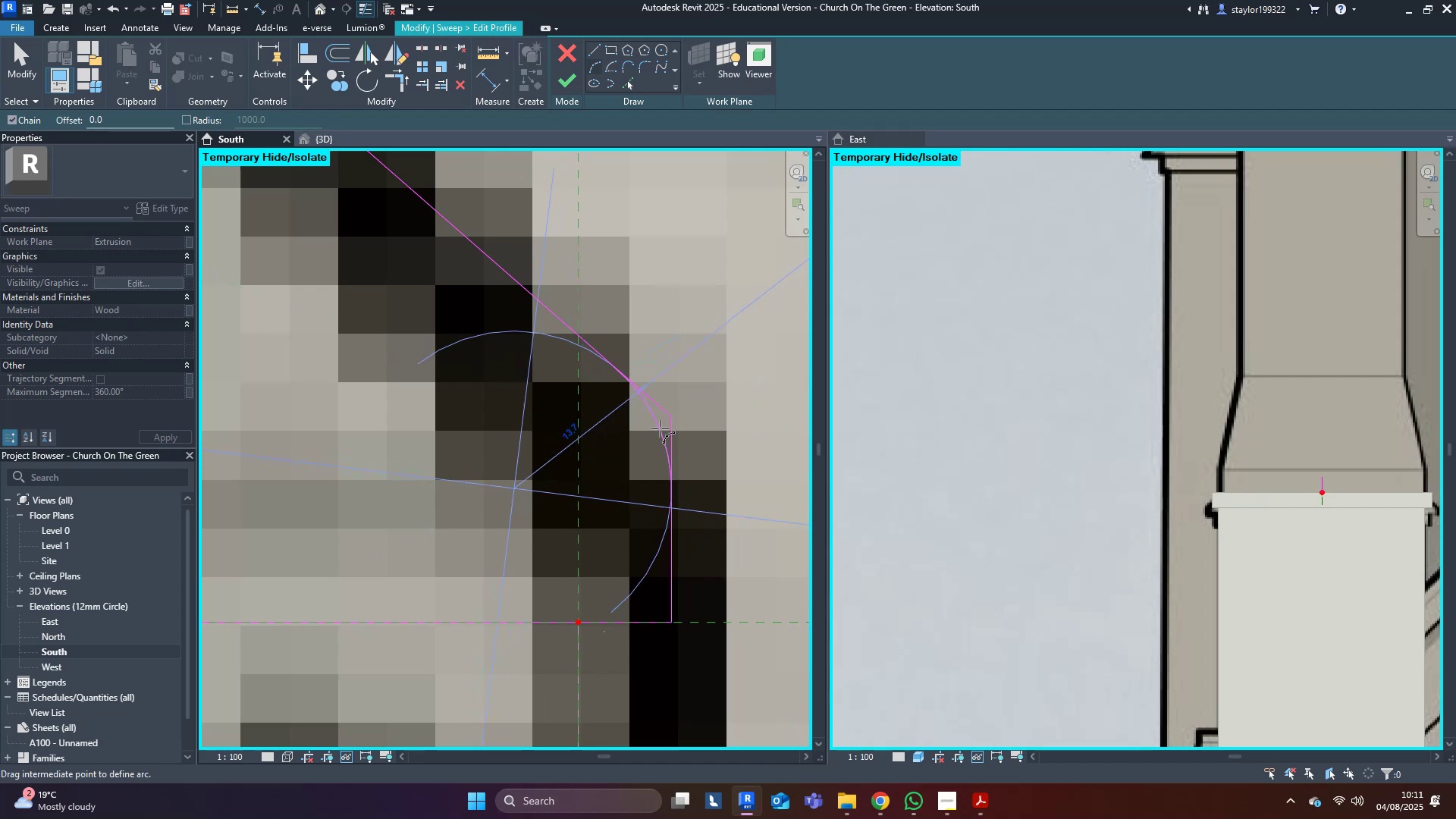 
left_click([661, 425])
 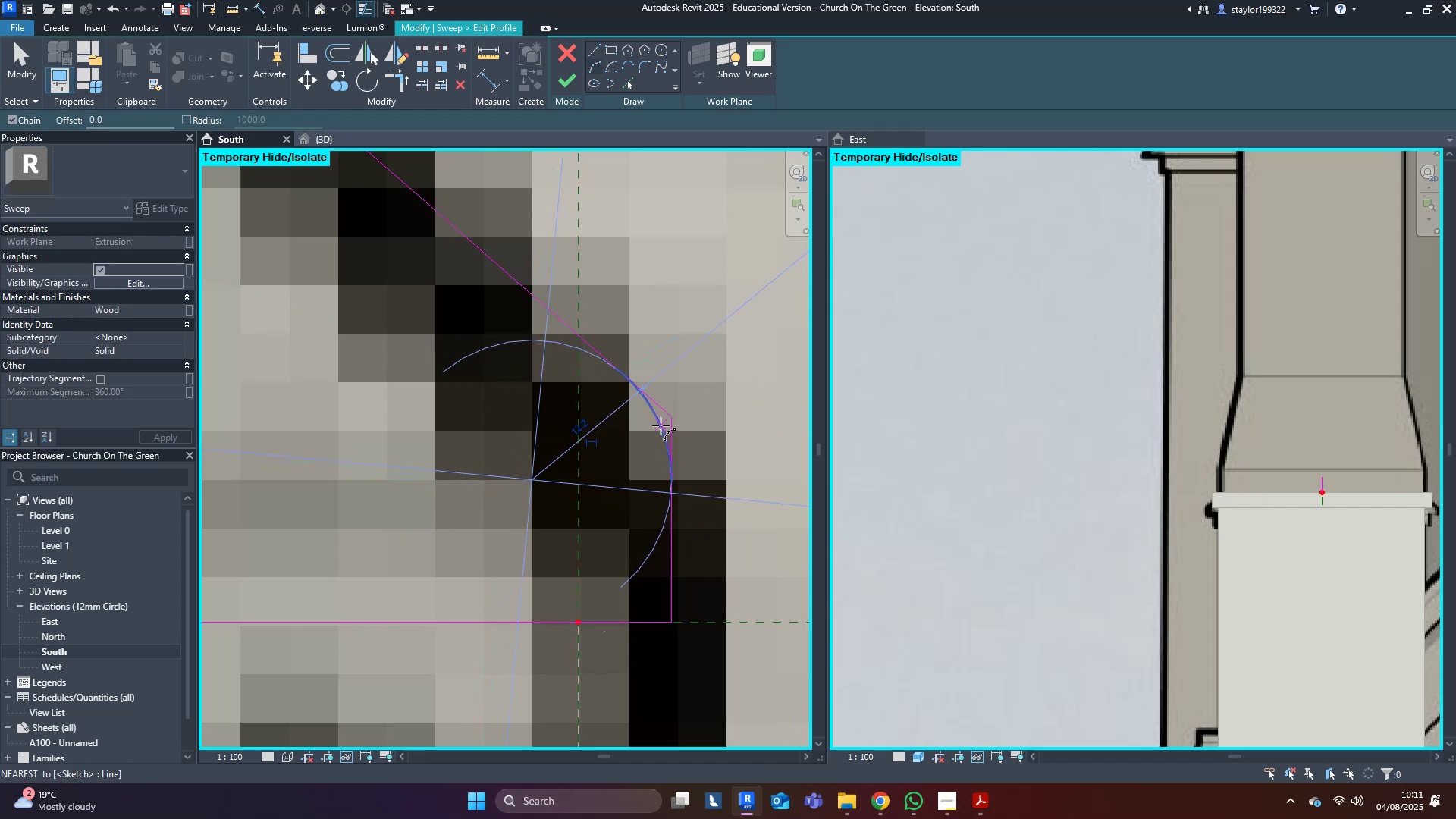 
key(Escape)
 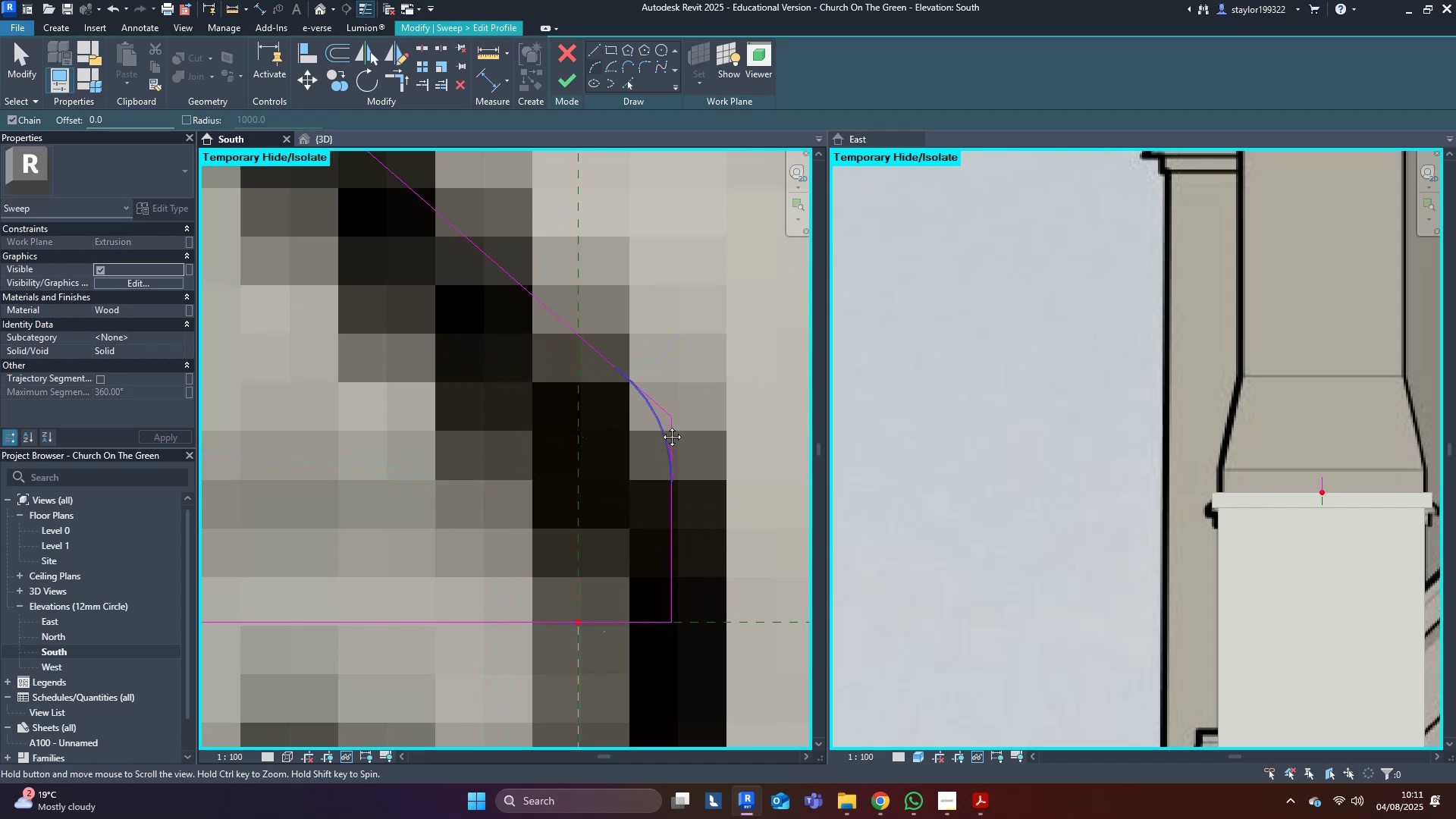 
middle_click([661, 425])
 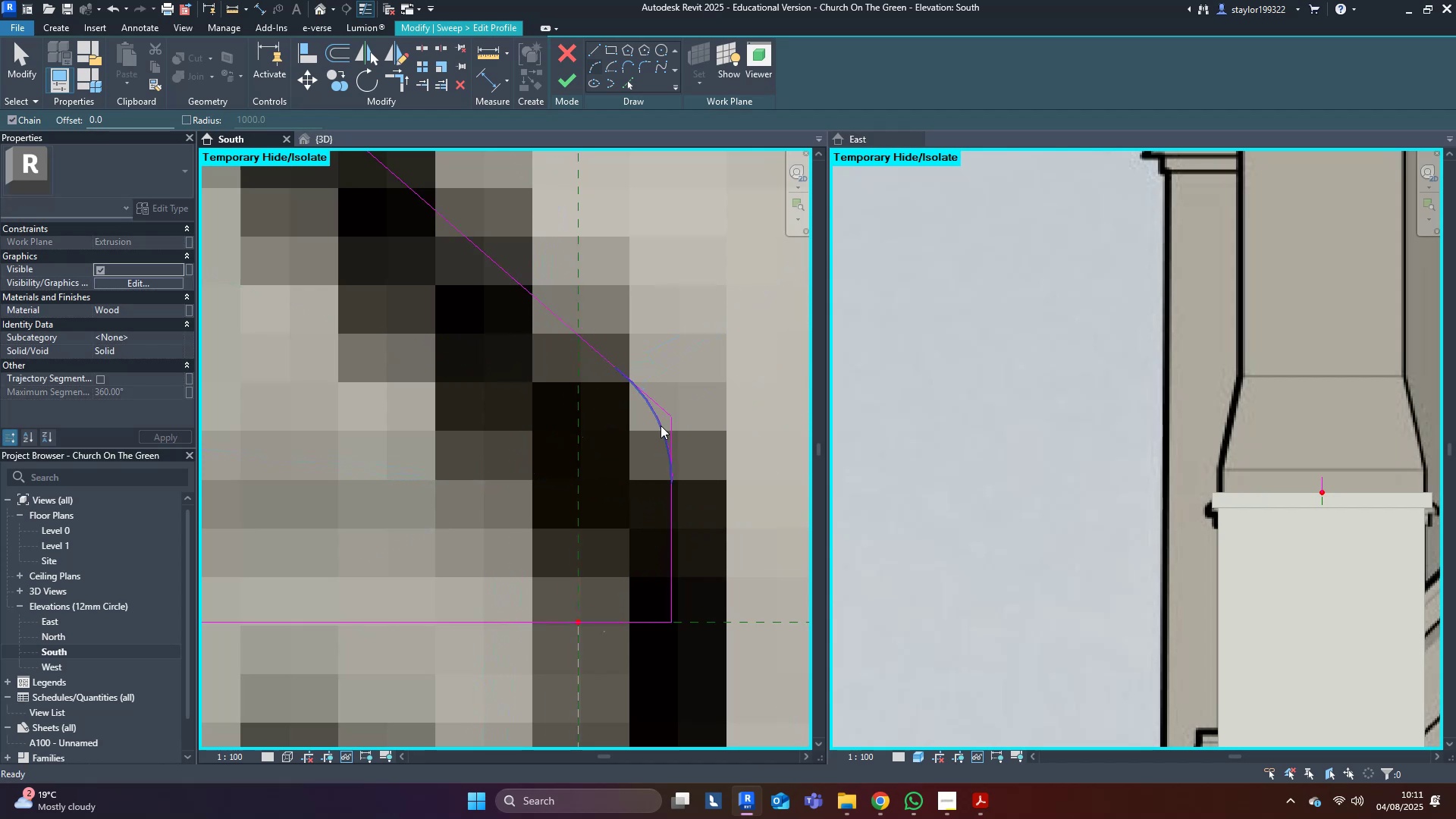 
type(tr)
 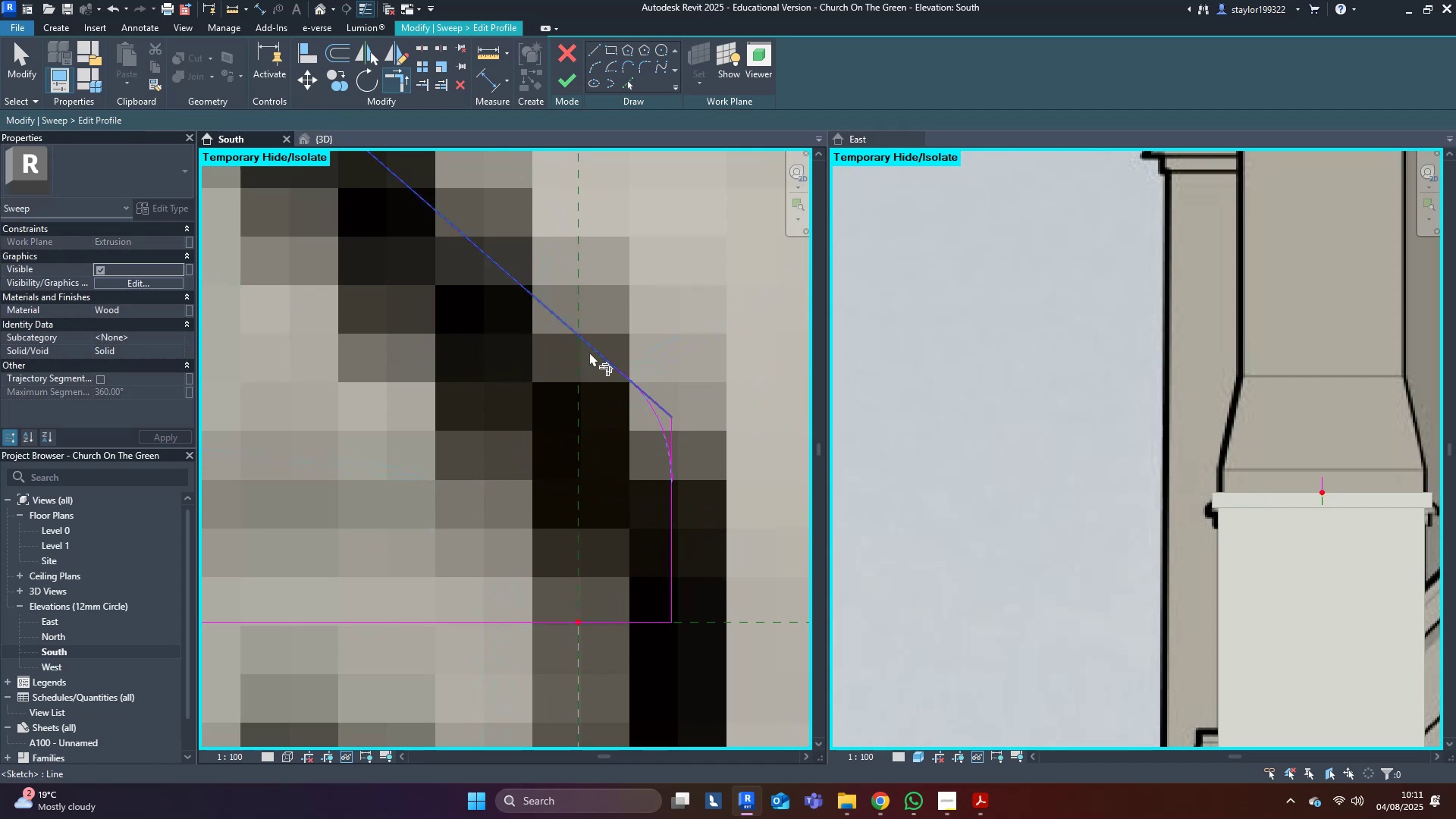 
double_click([586, 348])
 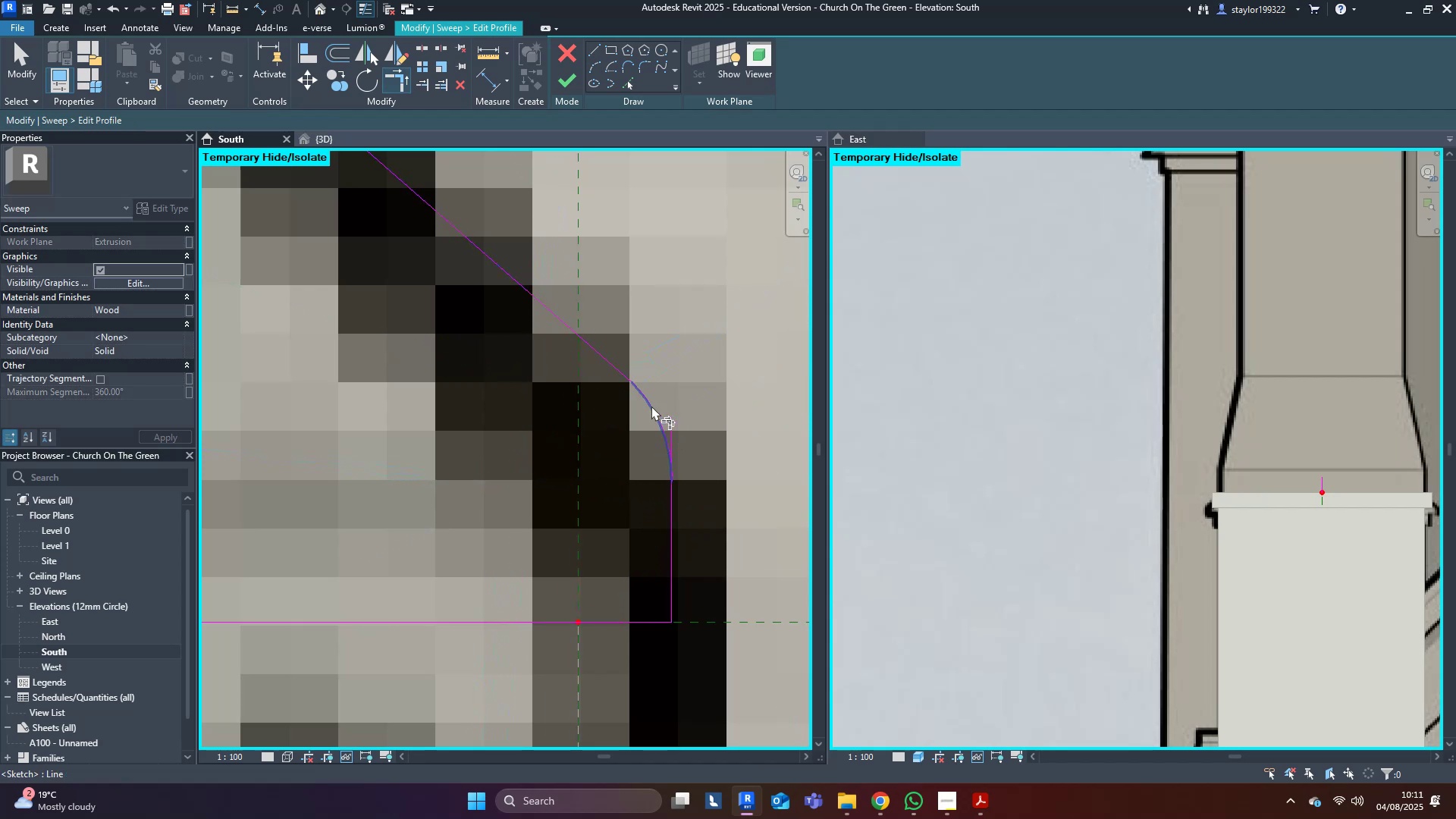 
triple_click([651, 406])
 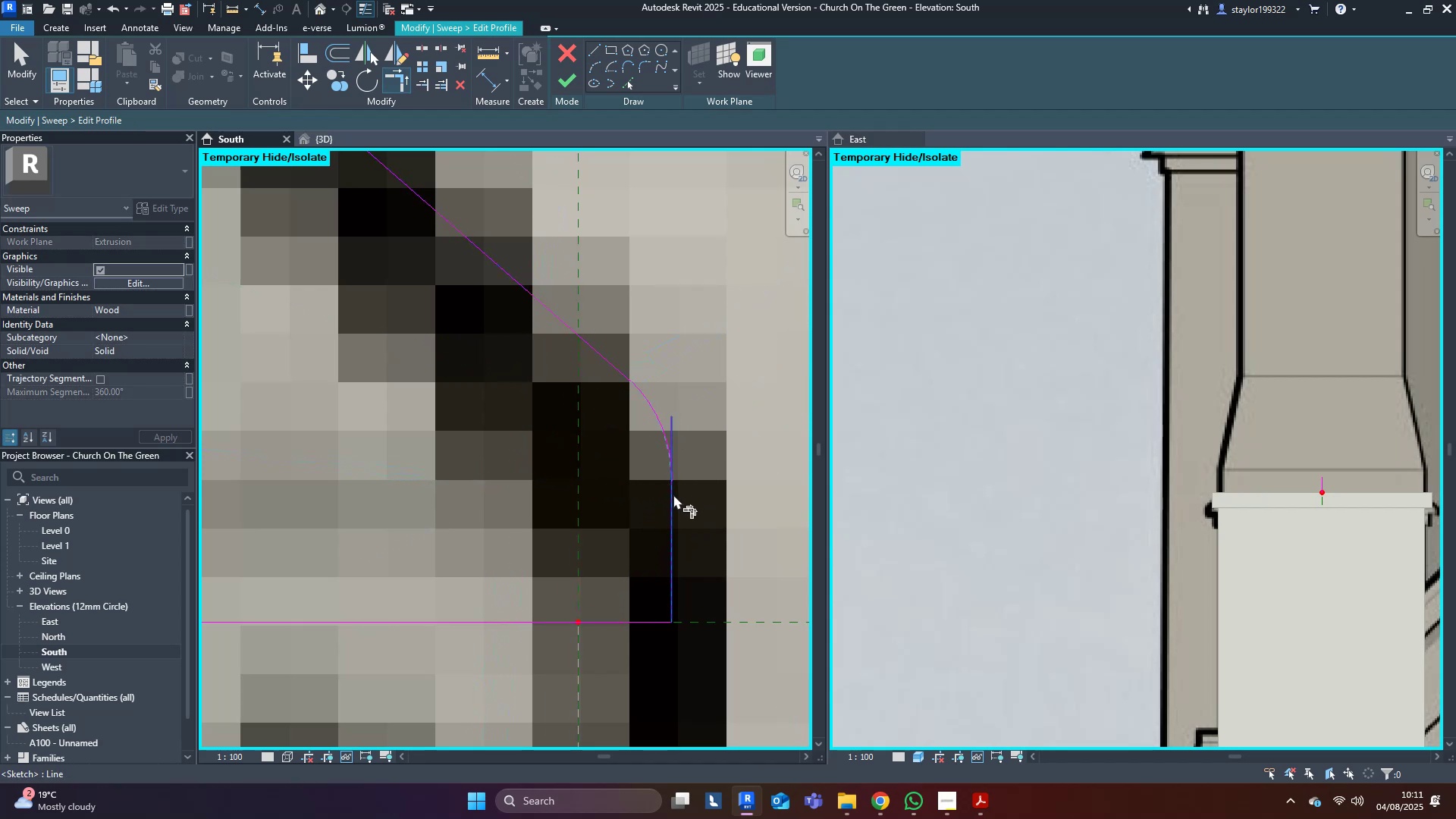 
left_click([673, 494])
 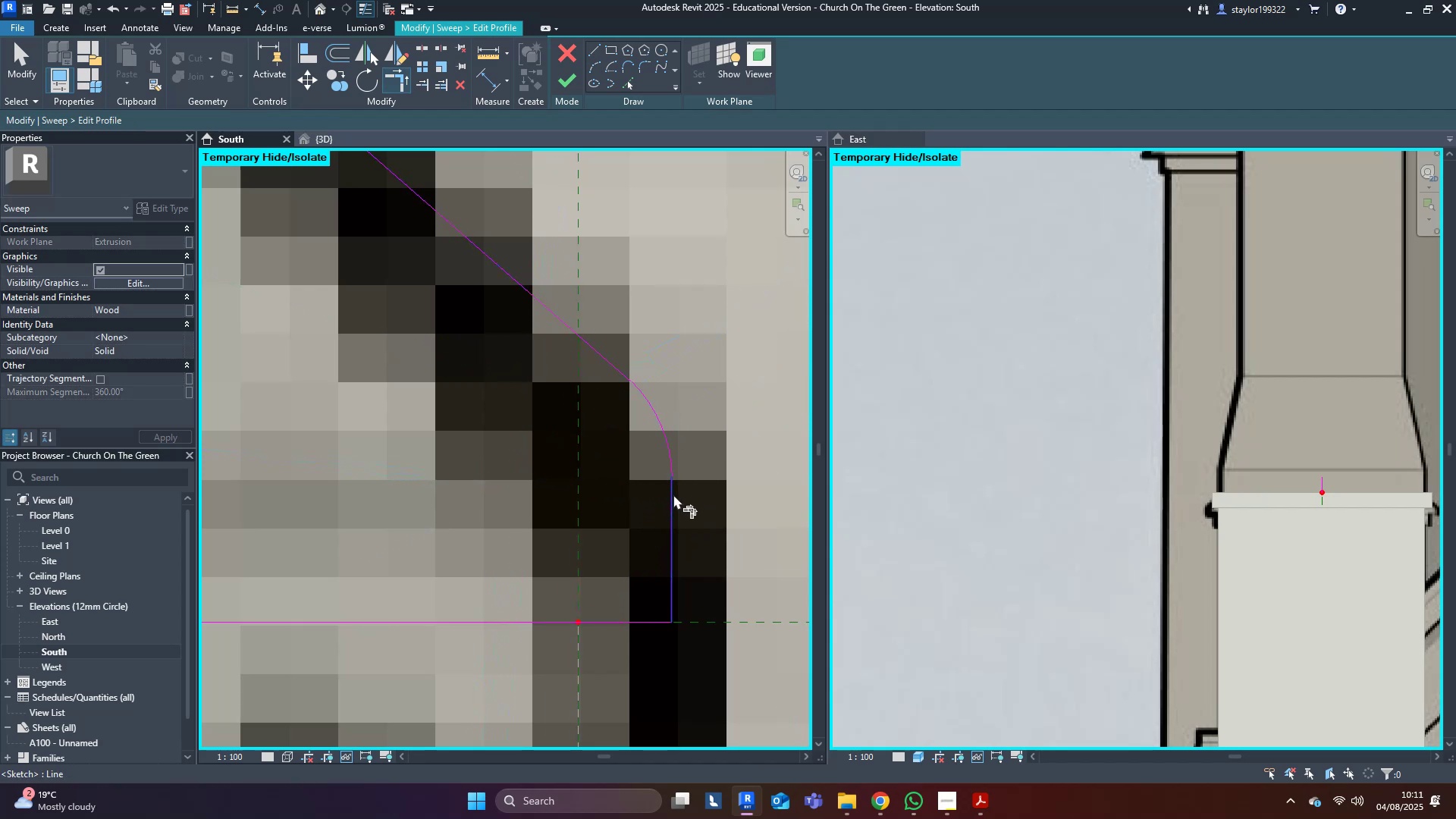 
scroll: coordinate [689, 446], scroll_direction: down, amount: 14.0
 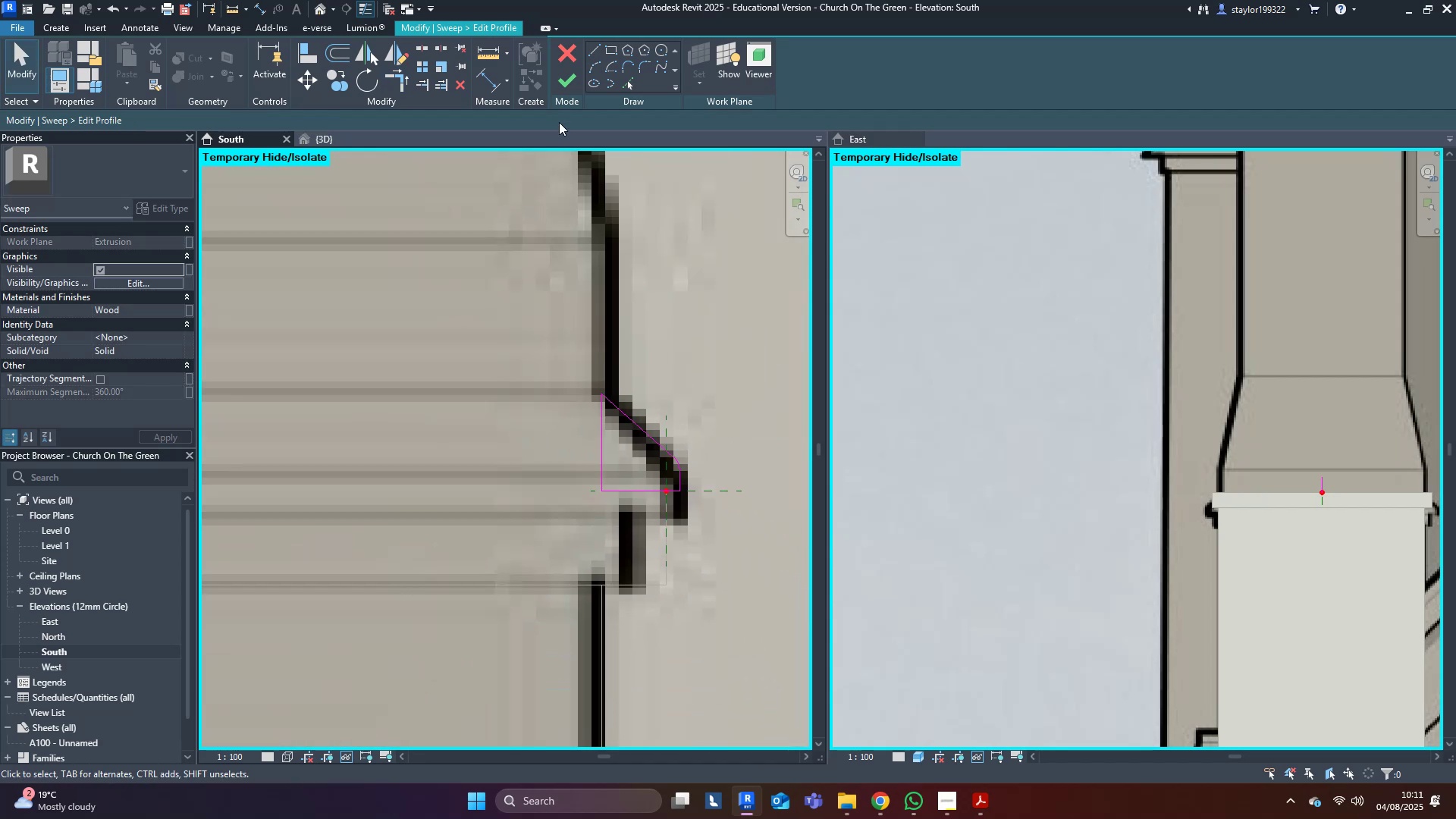 
type(md)
 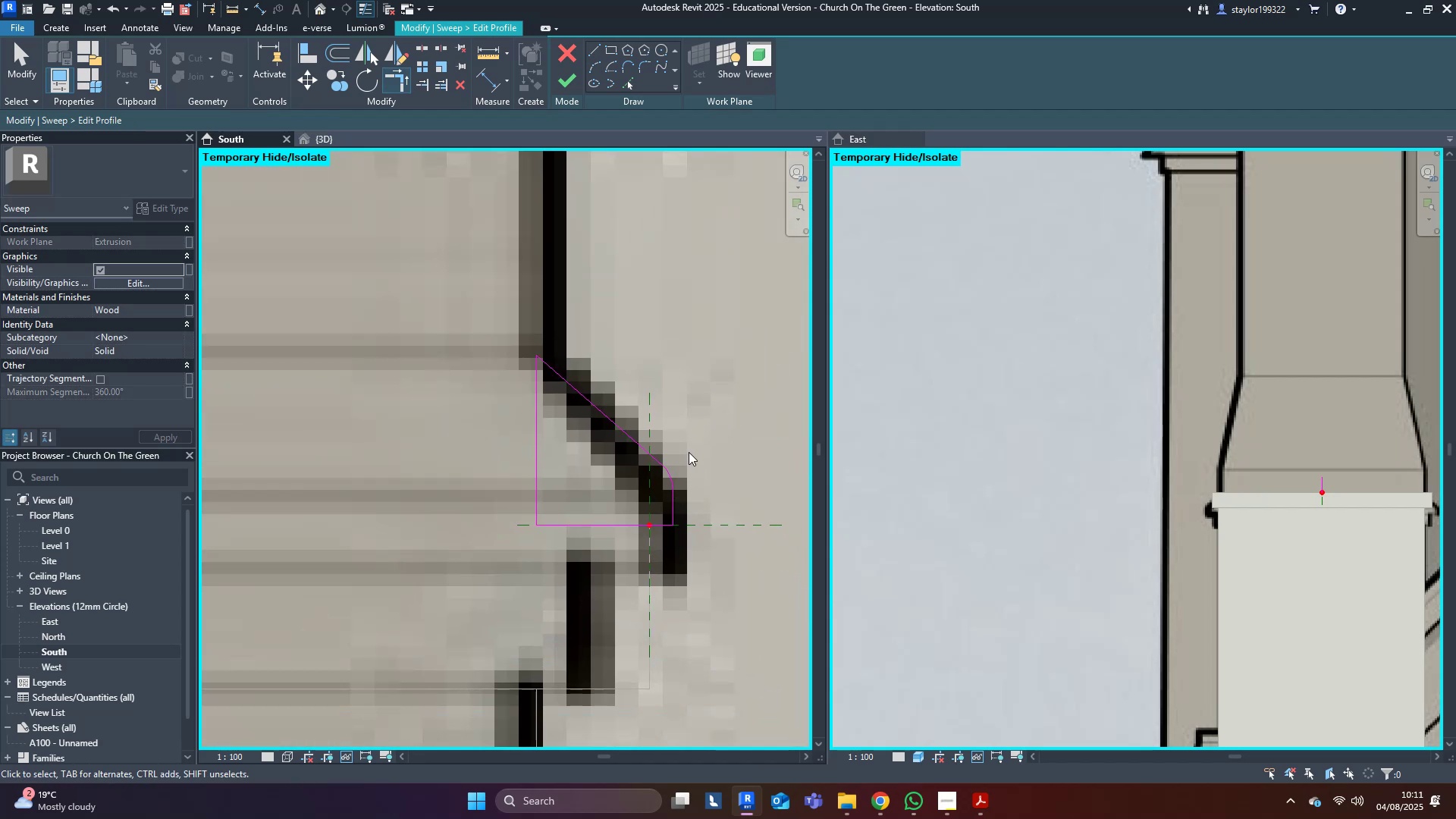 
left_click([689, 446])
 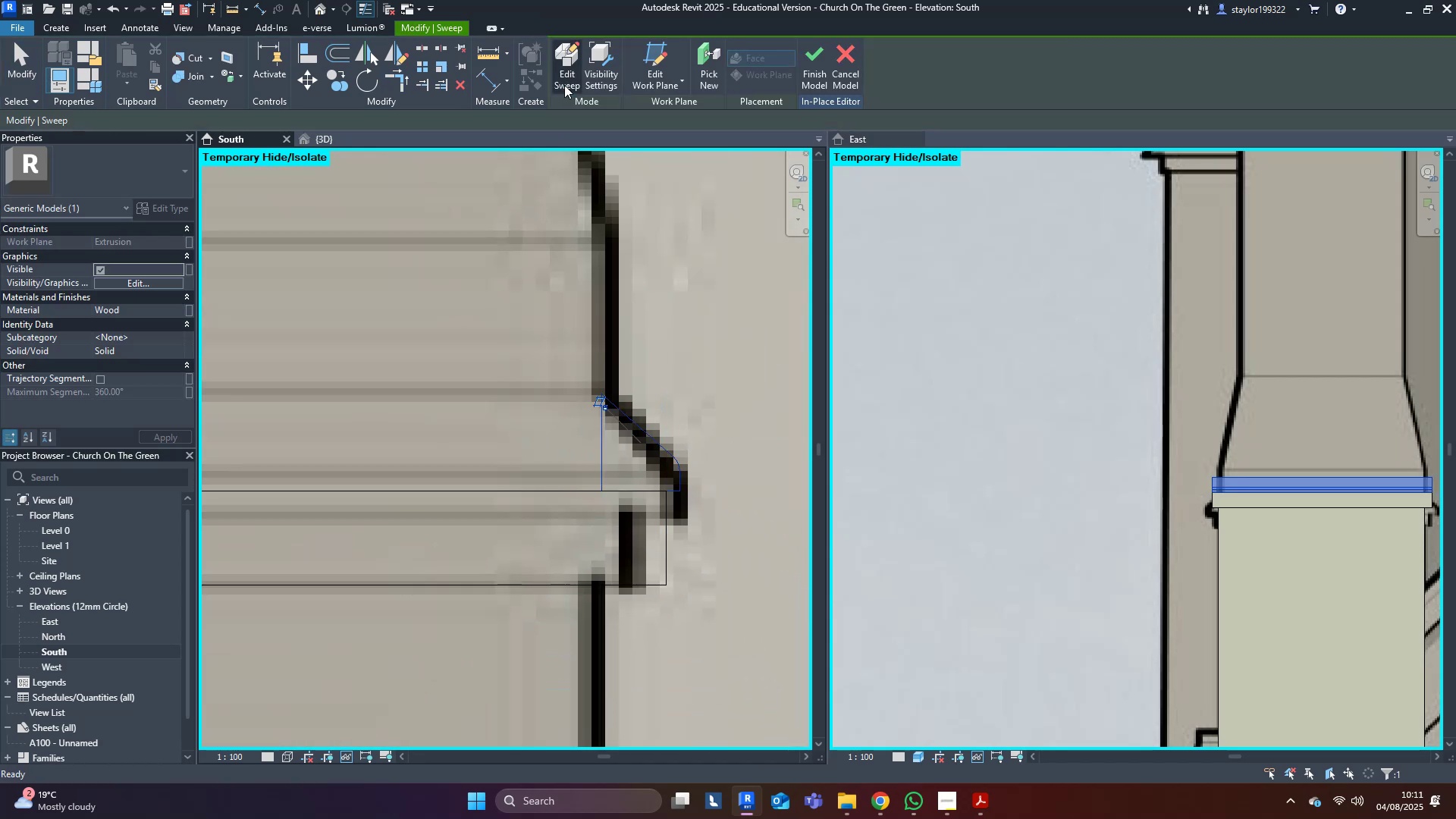 
scroll: coordinate [581, 511], scroll_direction: down, amount: 6.0
 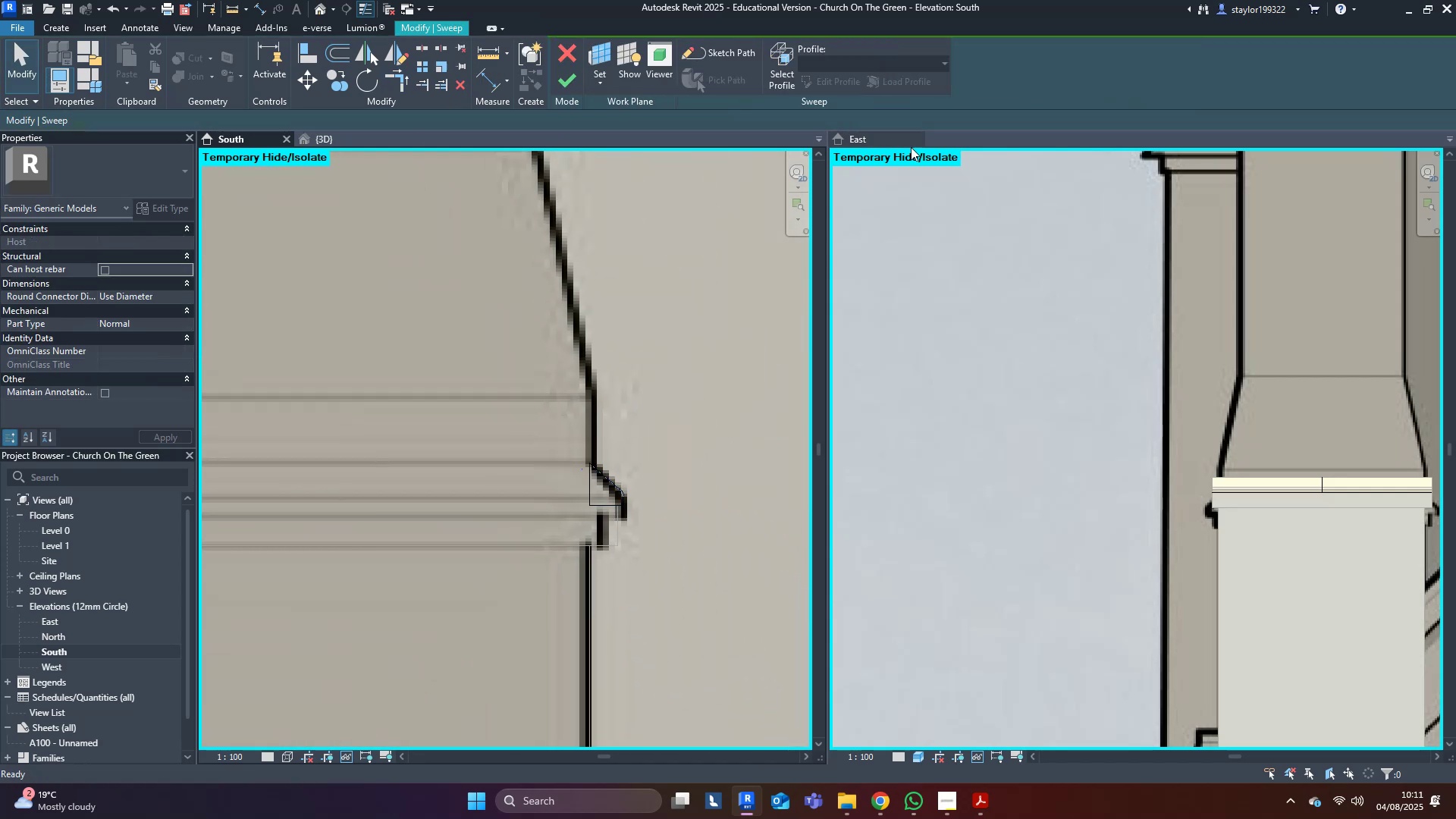 
left_click_drag(start_coordinate=[306, 138], to_coordinate=[314, 143])
 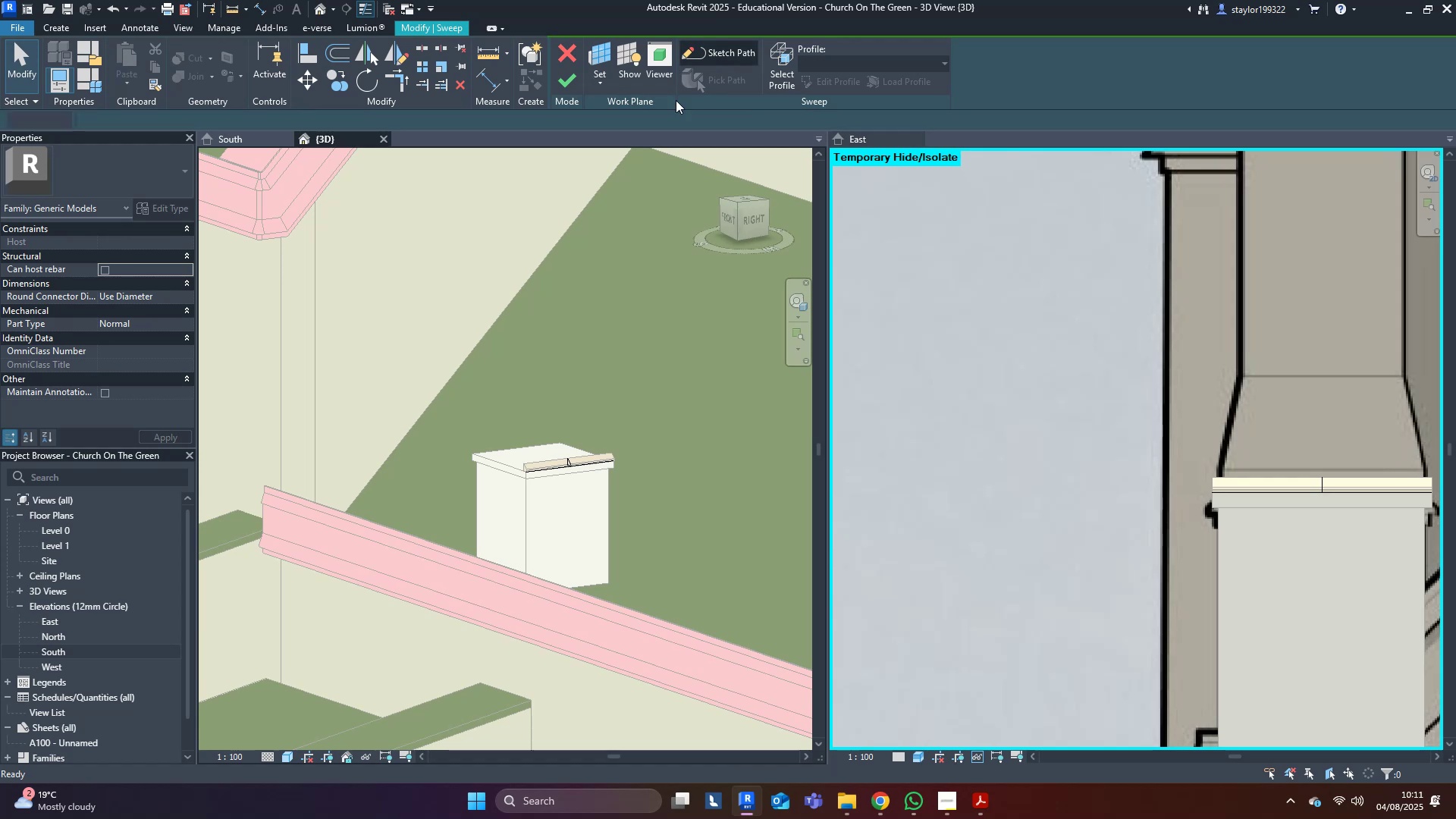 
middle_click([553, 399])
 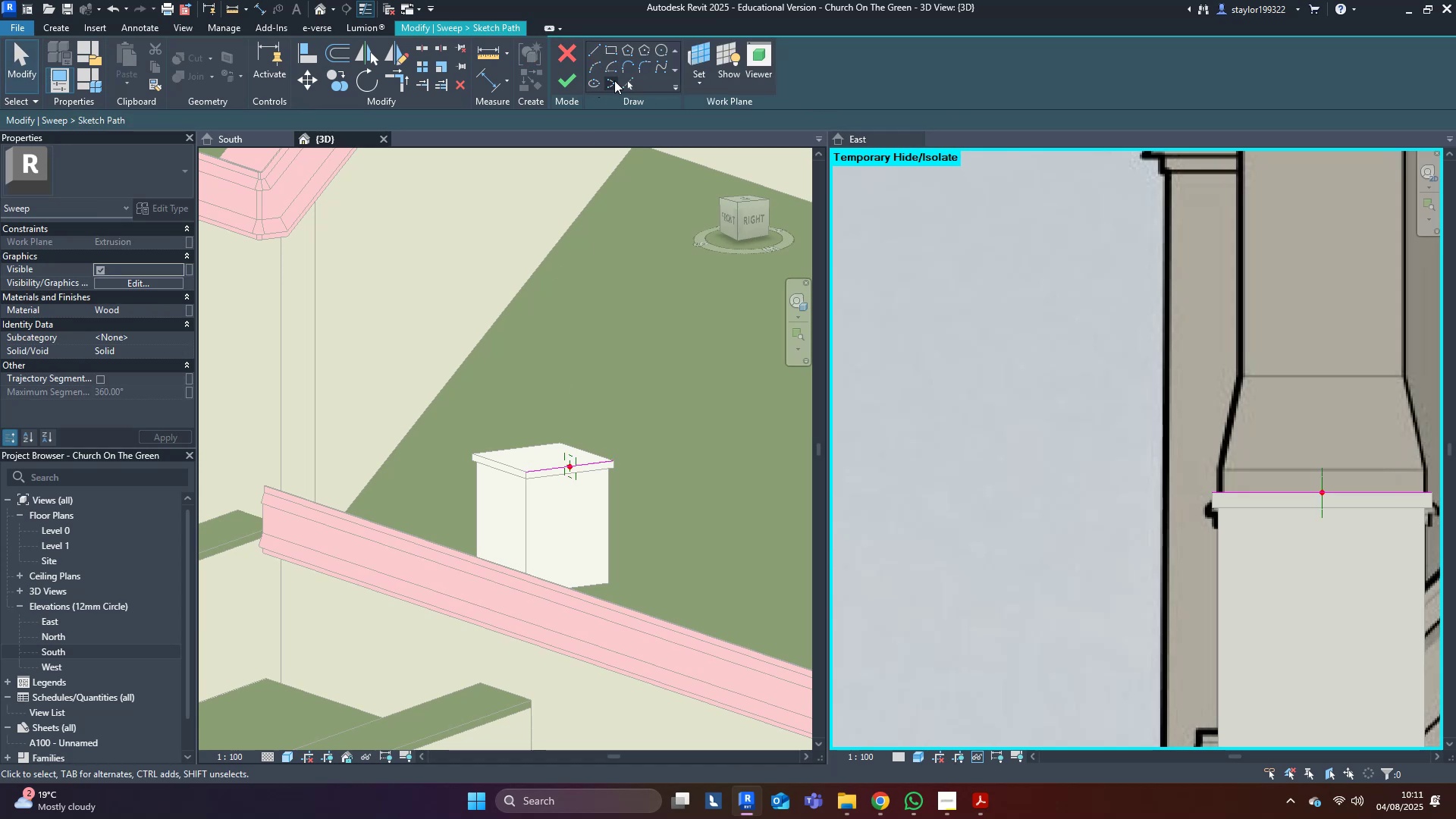 
left_click_drag(start_coordinate=[629, 77], to_coordinate=[628, 80])
 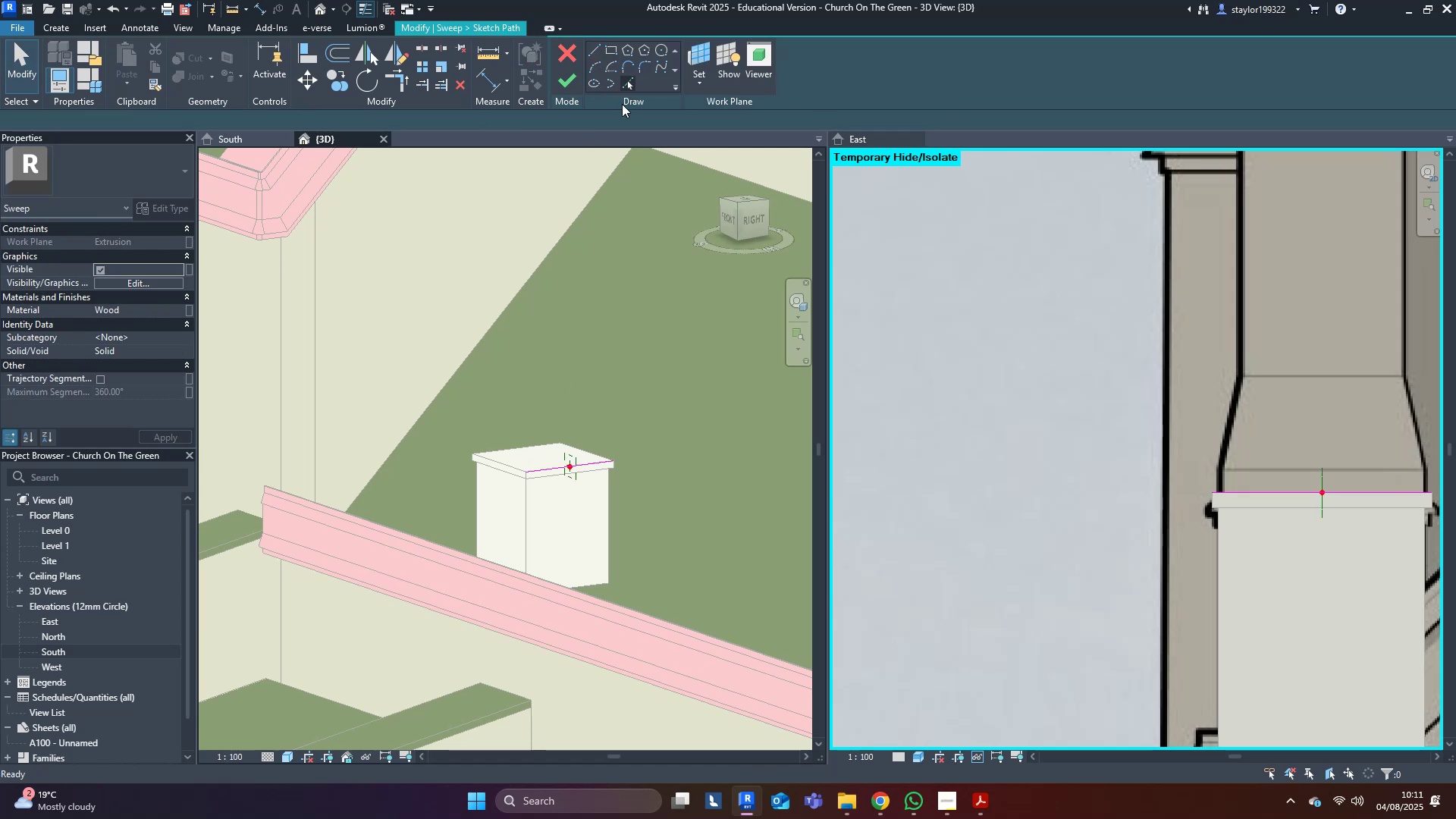 
scroll: coordinate [503, 429], scroll_direction: up, amount: 5.0
 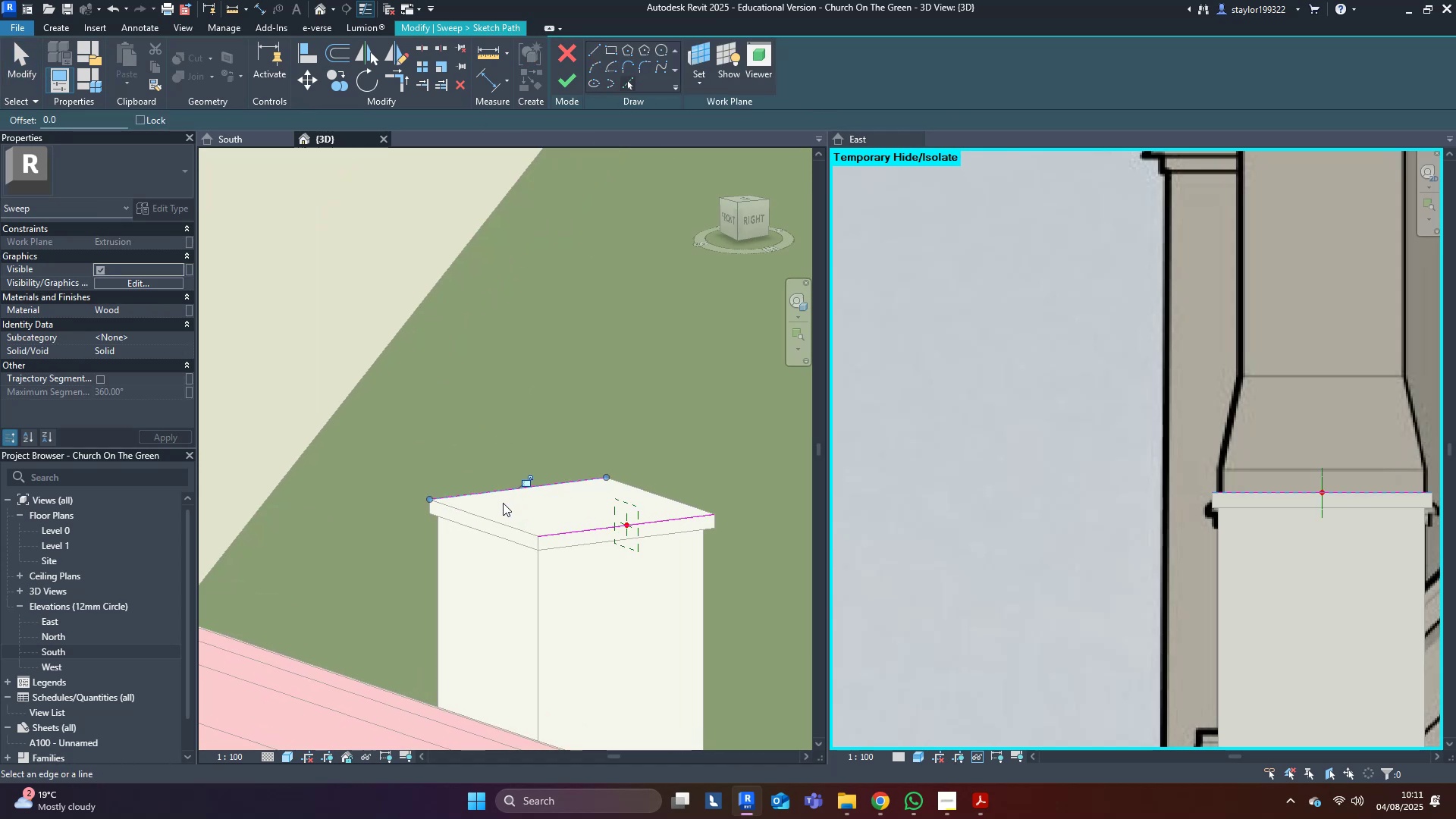 
double_click([500, 516])
 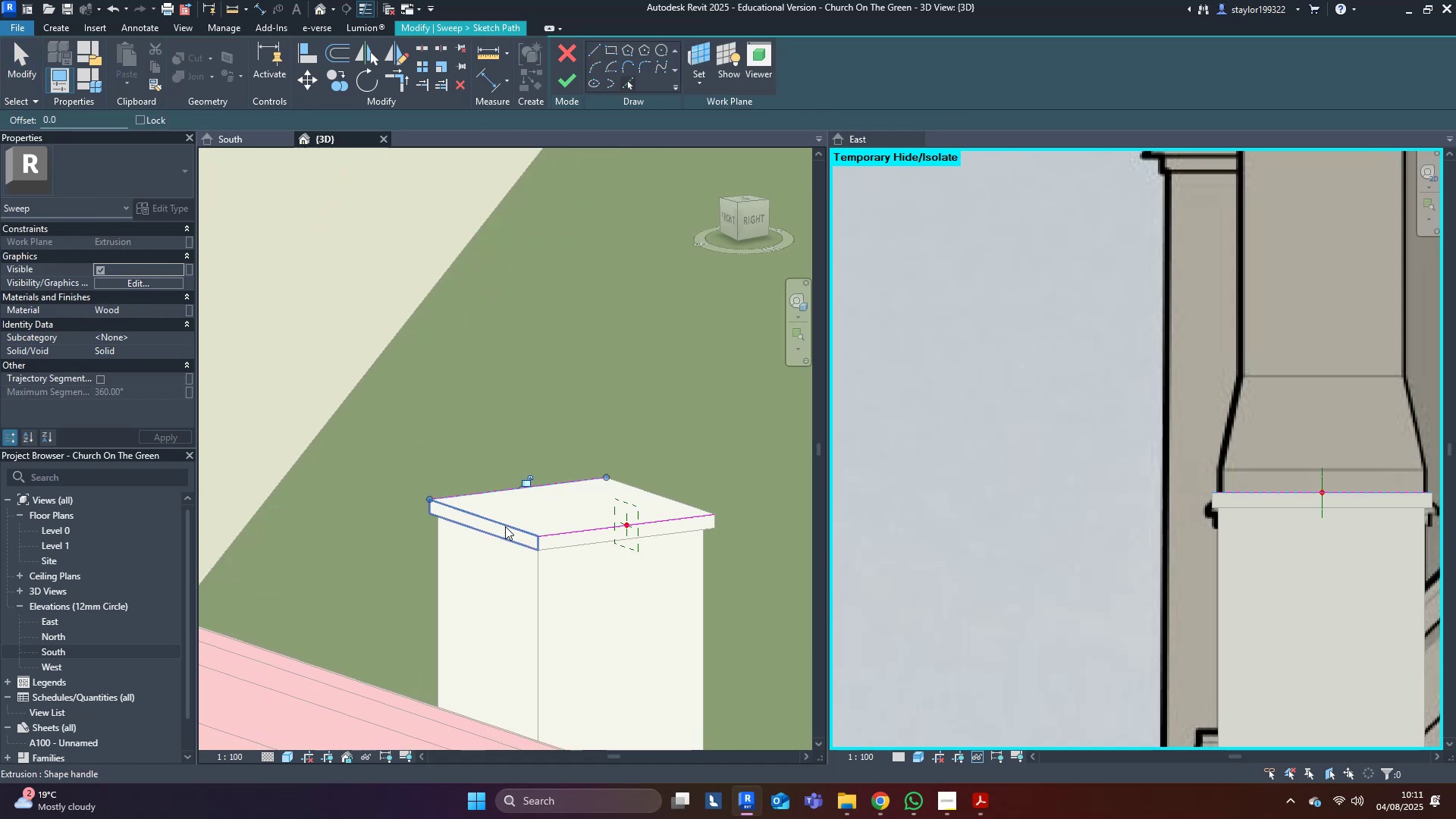 
triple_click([505, 526])
 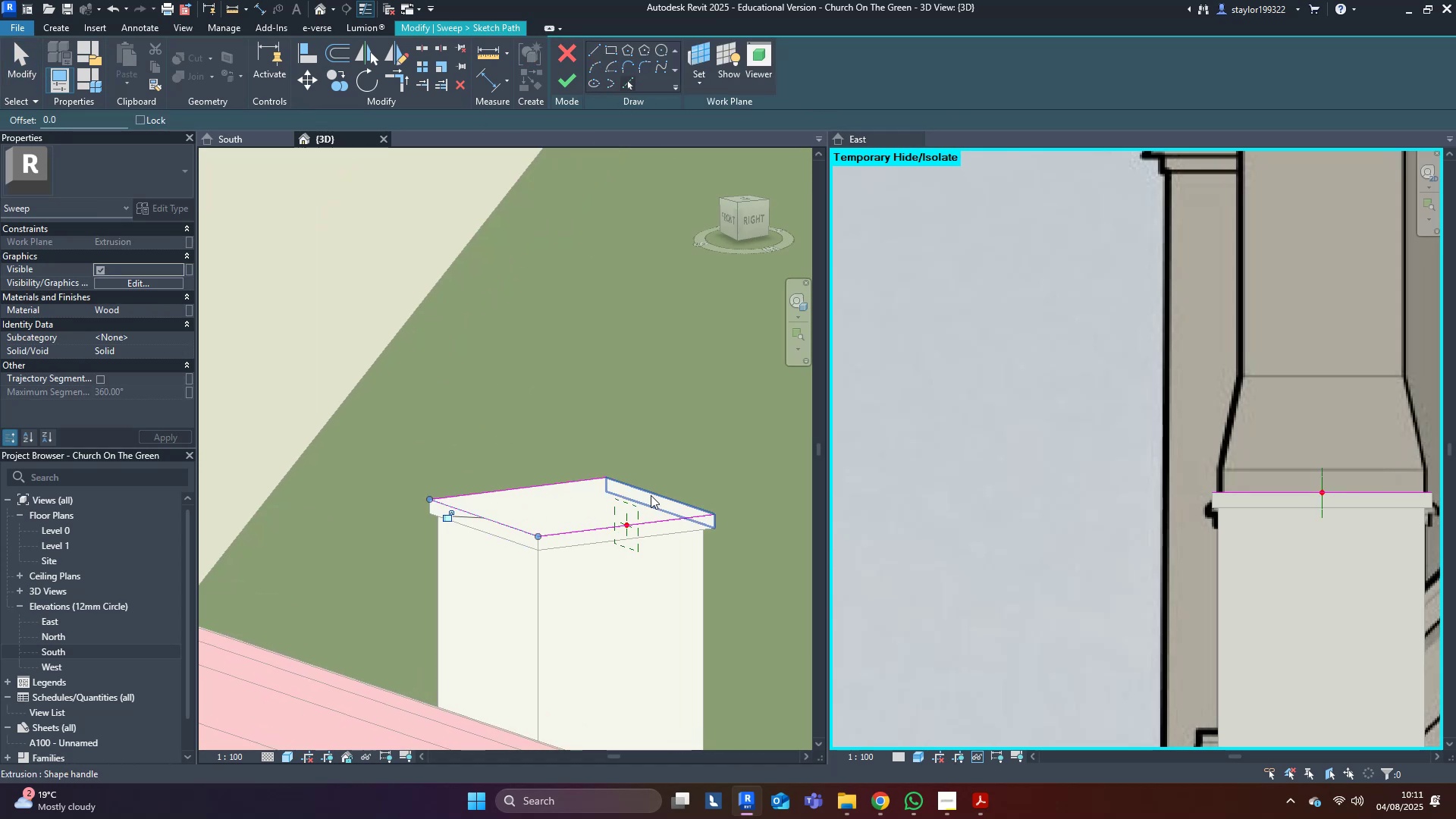 
left_click([651, 495])
 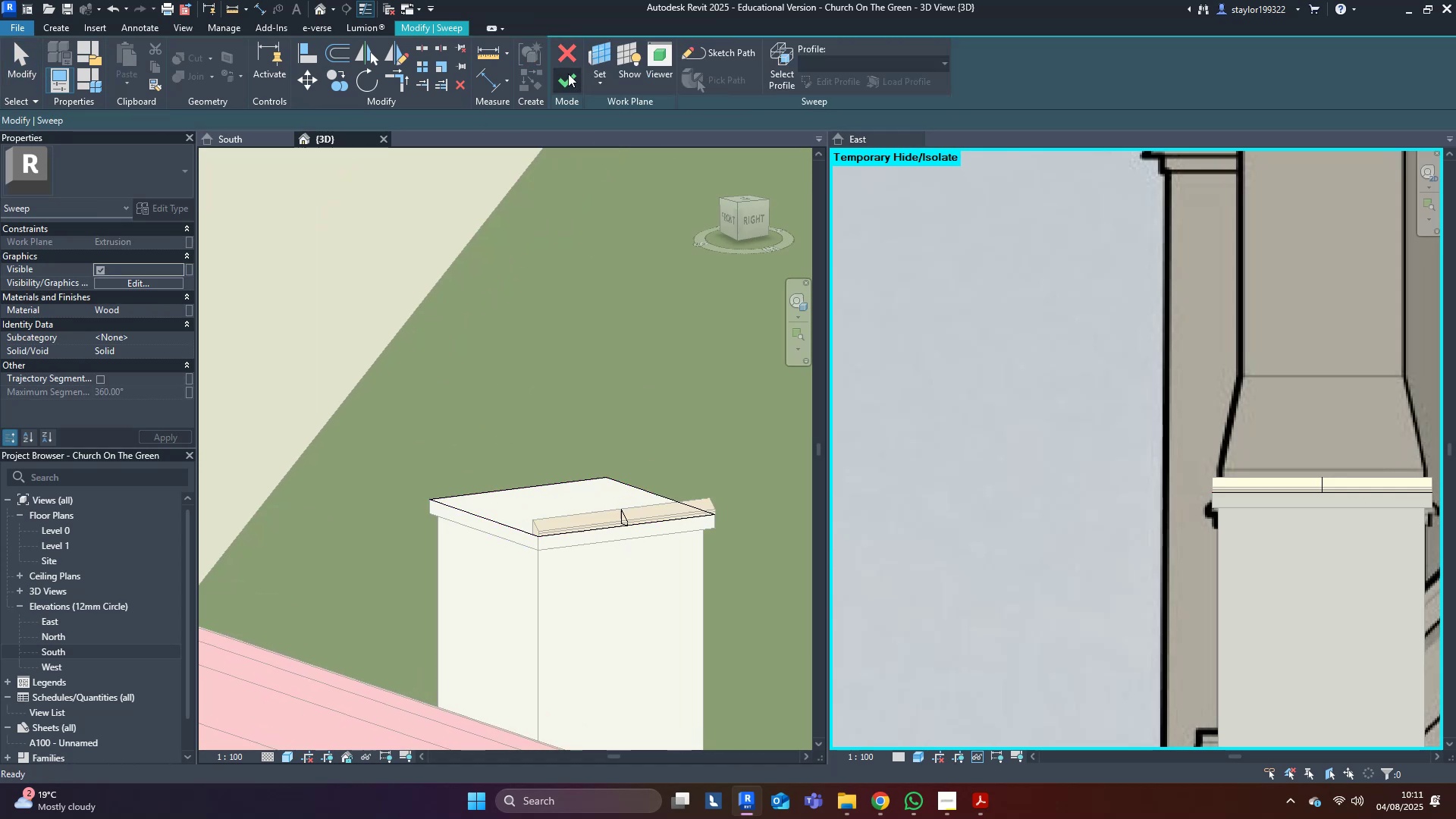 
double_click([568, 80])
 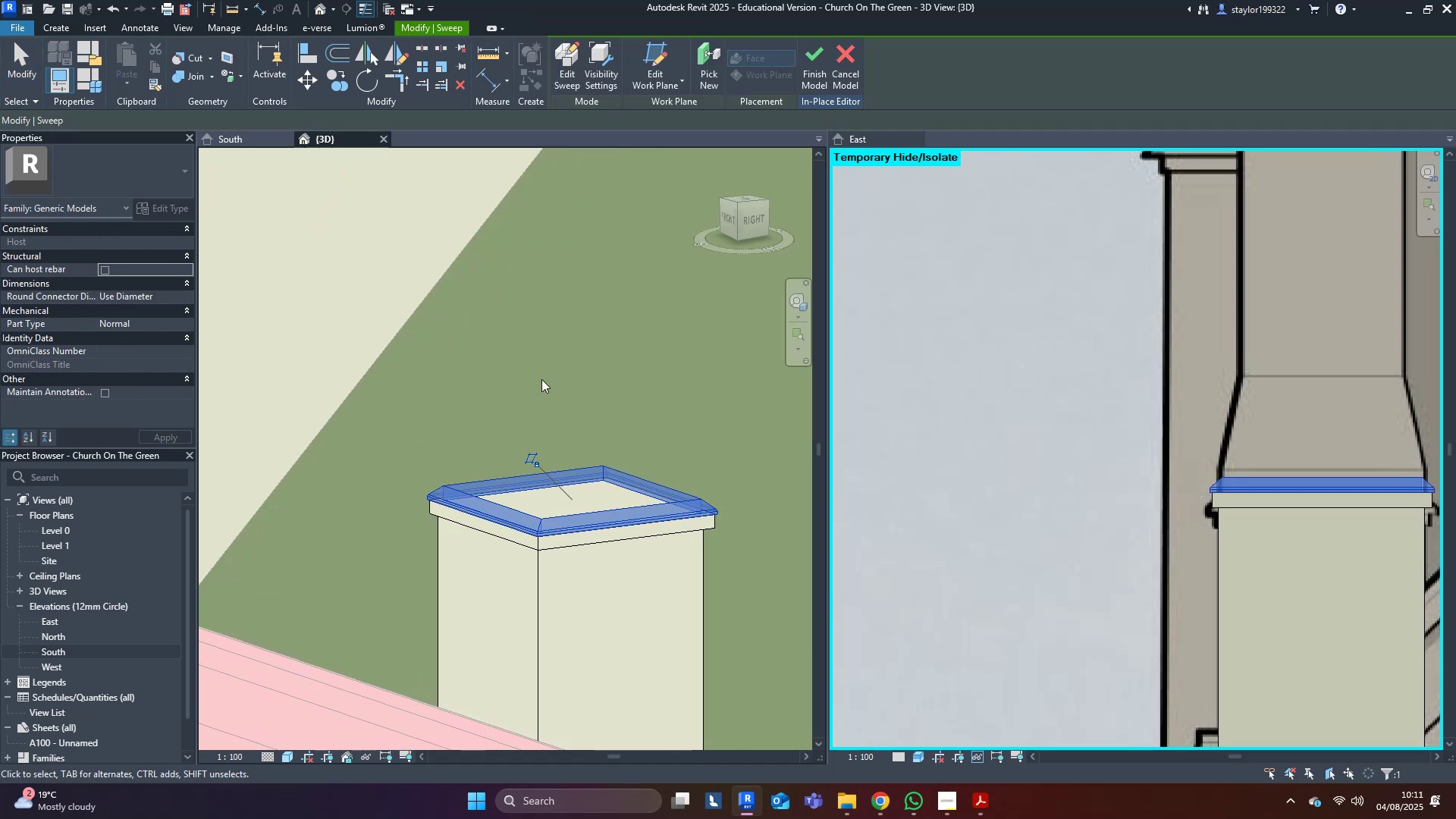 
middle_click([541, 379])
 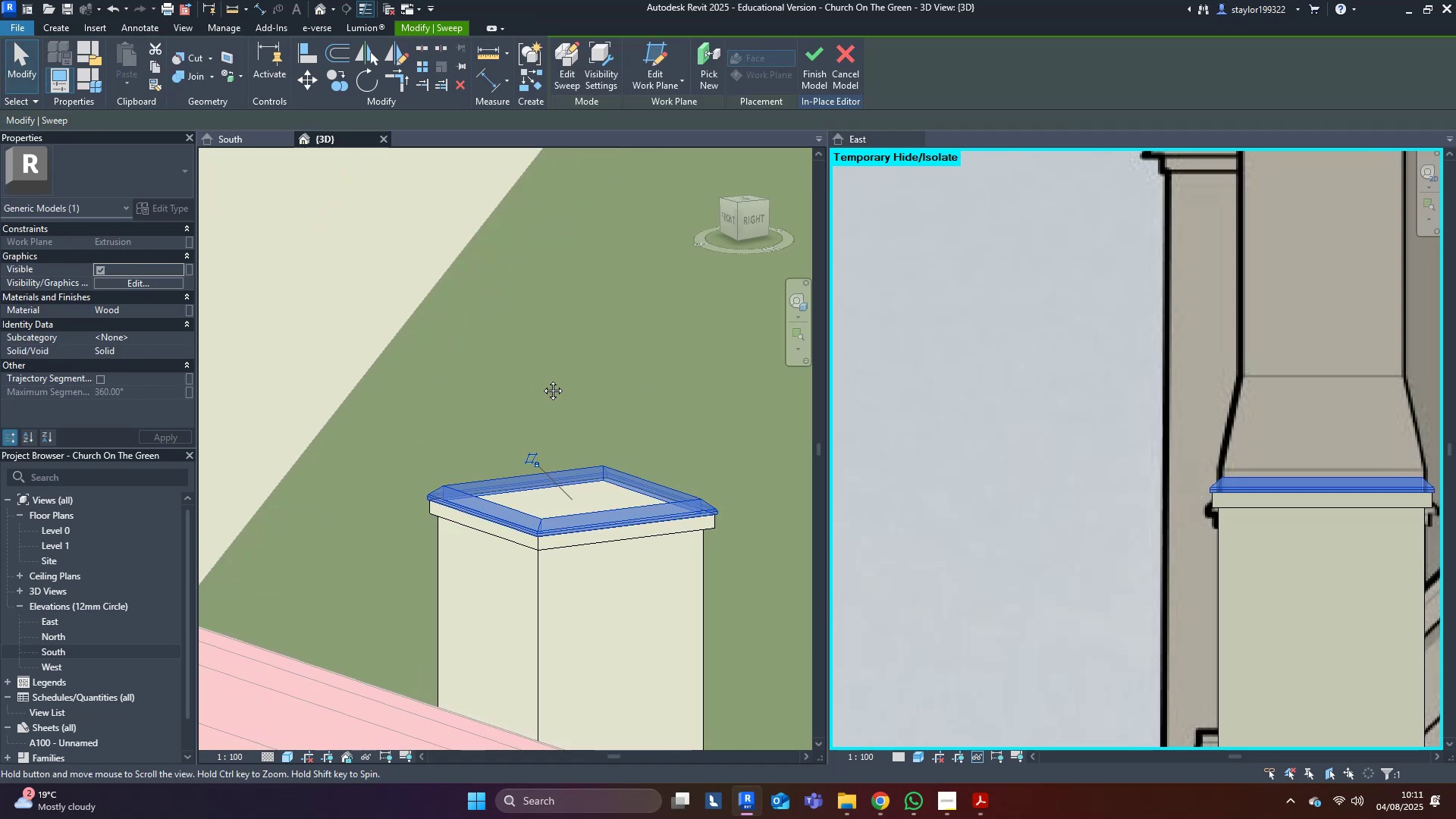 
key(Escape)
 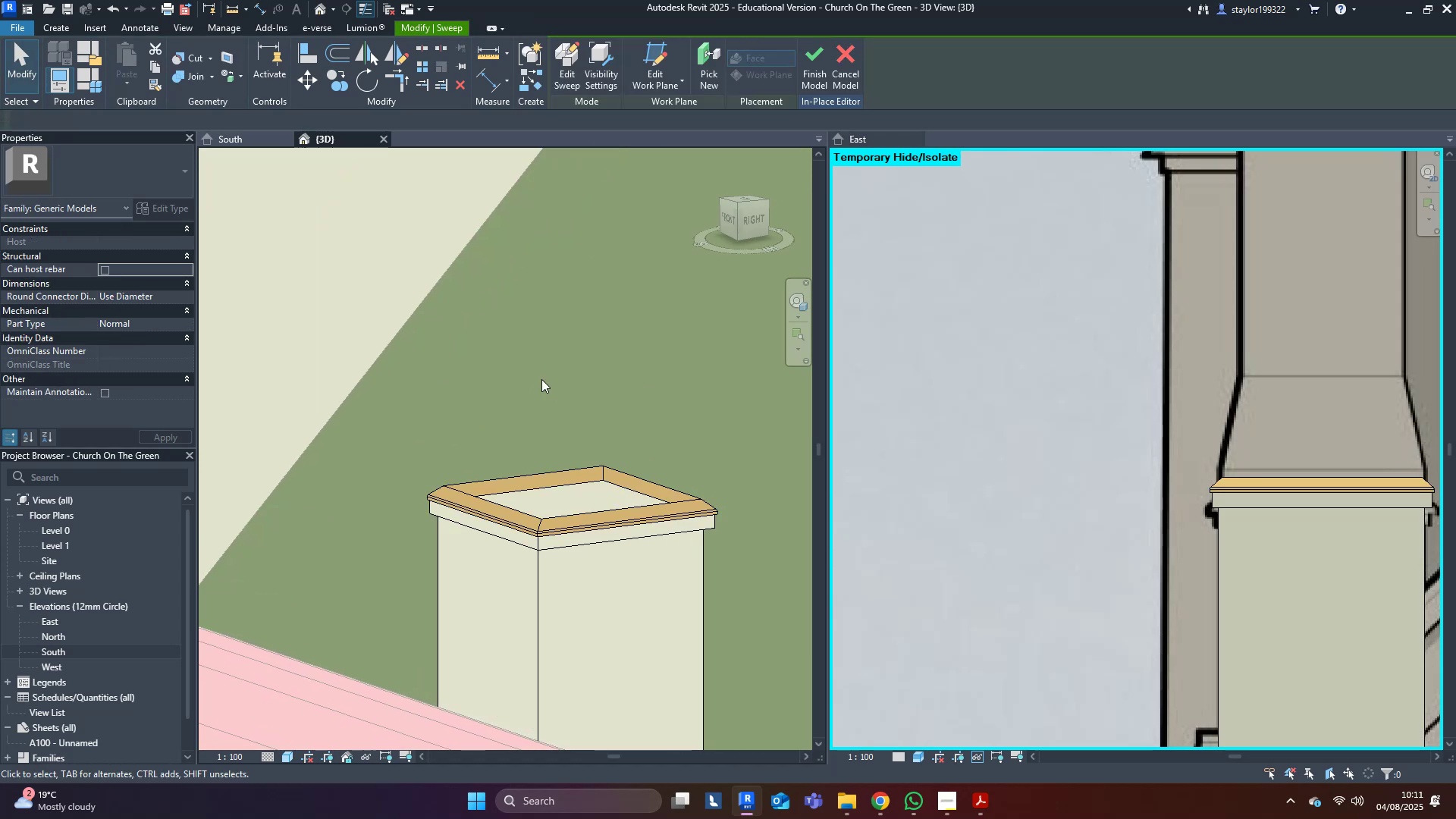 
scroll: coordinate [537, 402], scroll_direction: down, amount: 4.0
 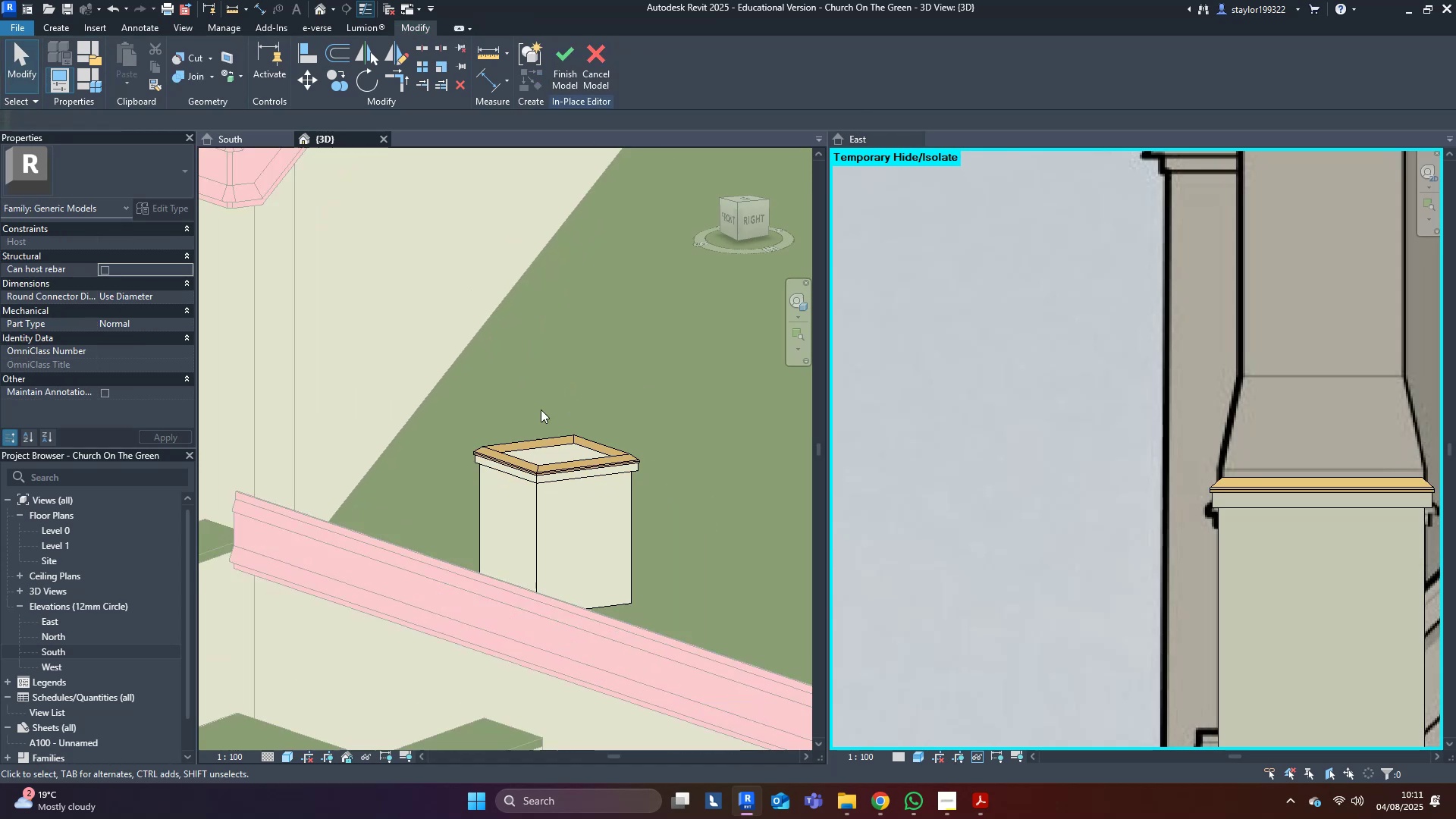 
hold_key(key=ShiftLeft, duration=0.6)
 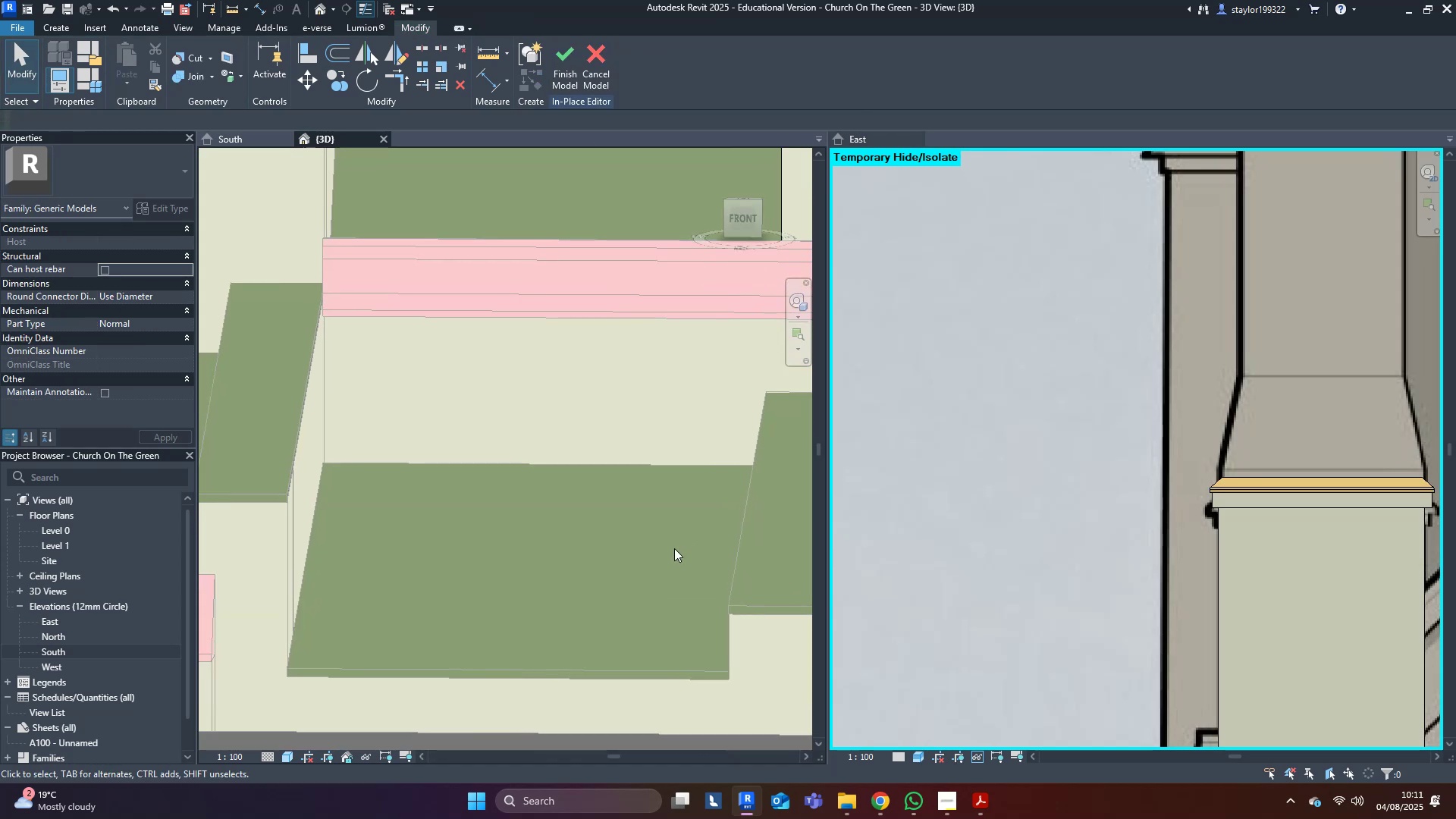 
scroll: coordinate [672, 537], scroll_direction: down, amount: 4.0
 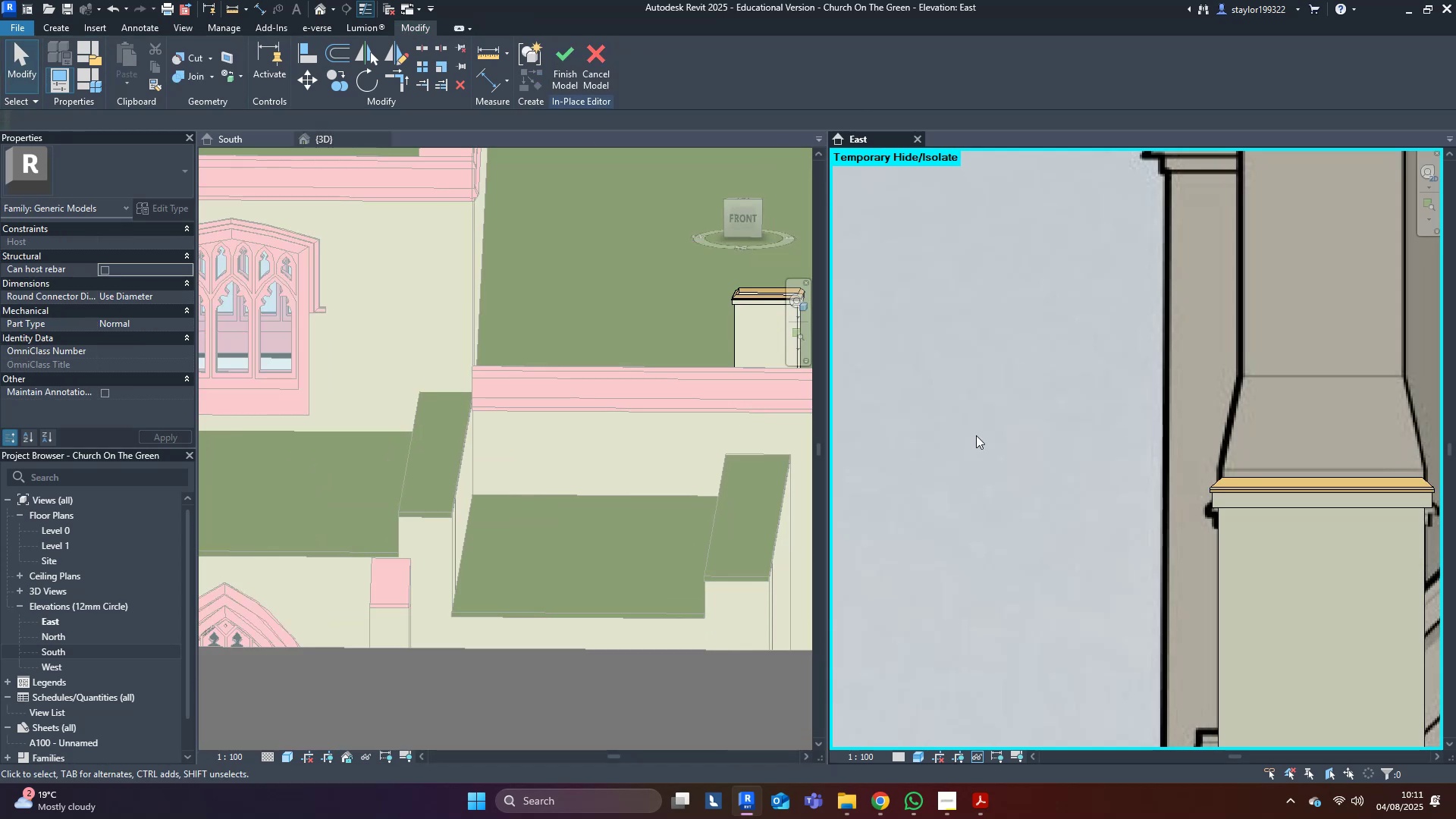 
double_click([564, 393])
 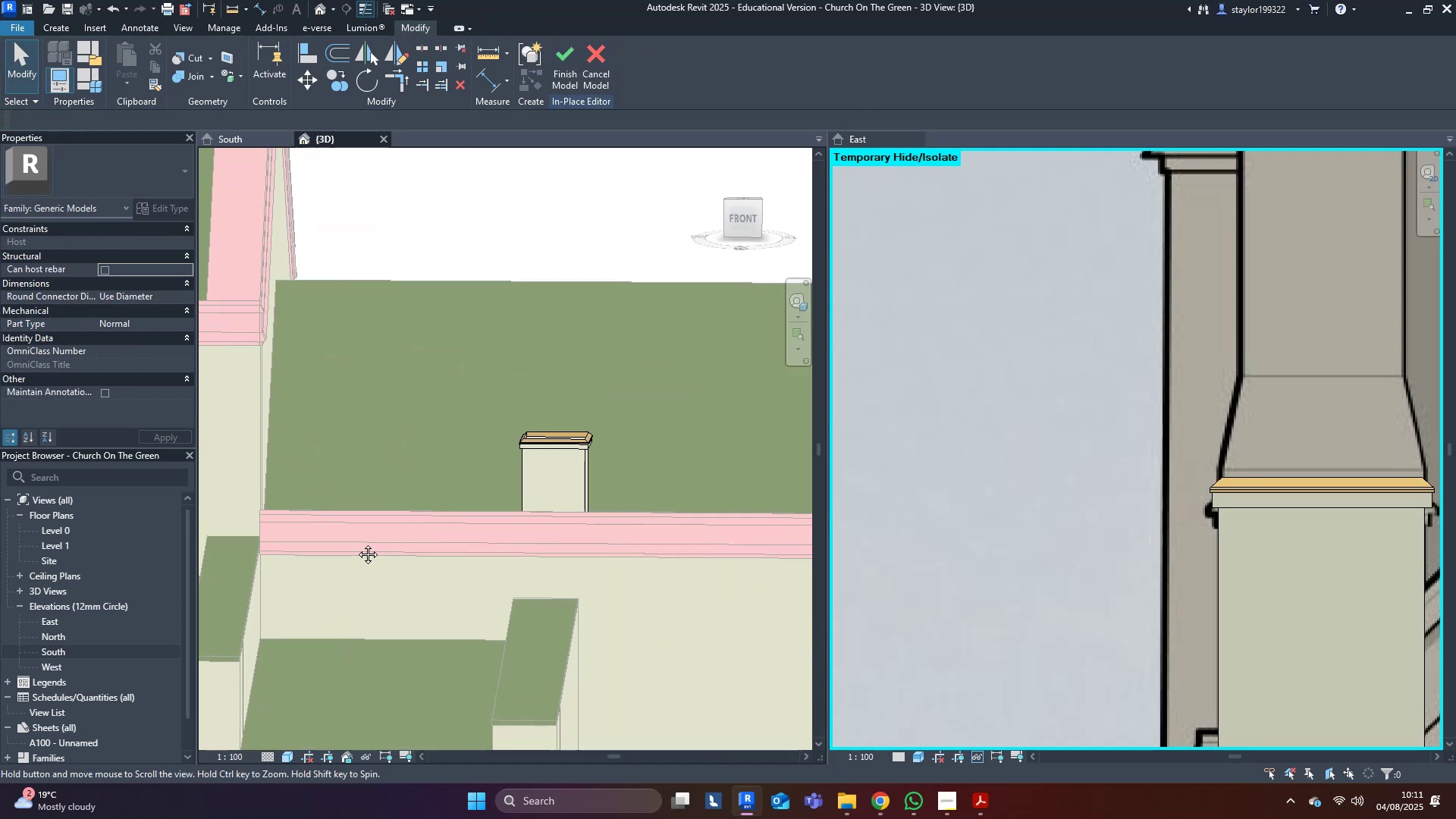 
scroll: coordinate [509, 460], scroll_direction: up, amount: 8.0
 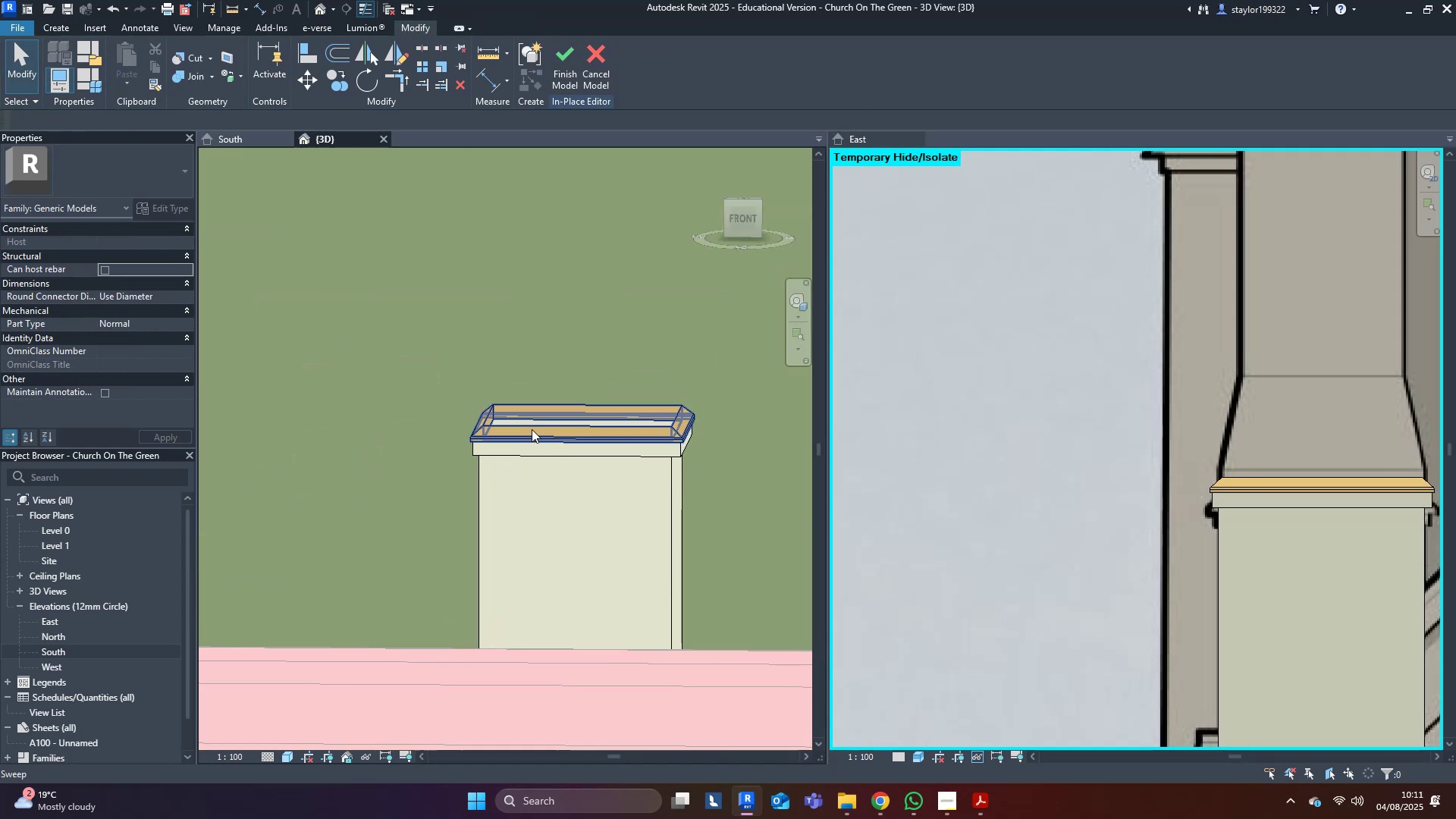 
left_click([532, 429])
 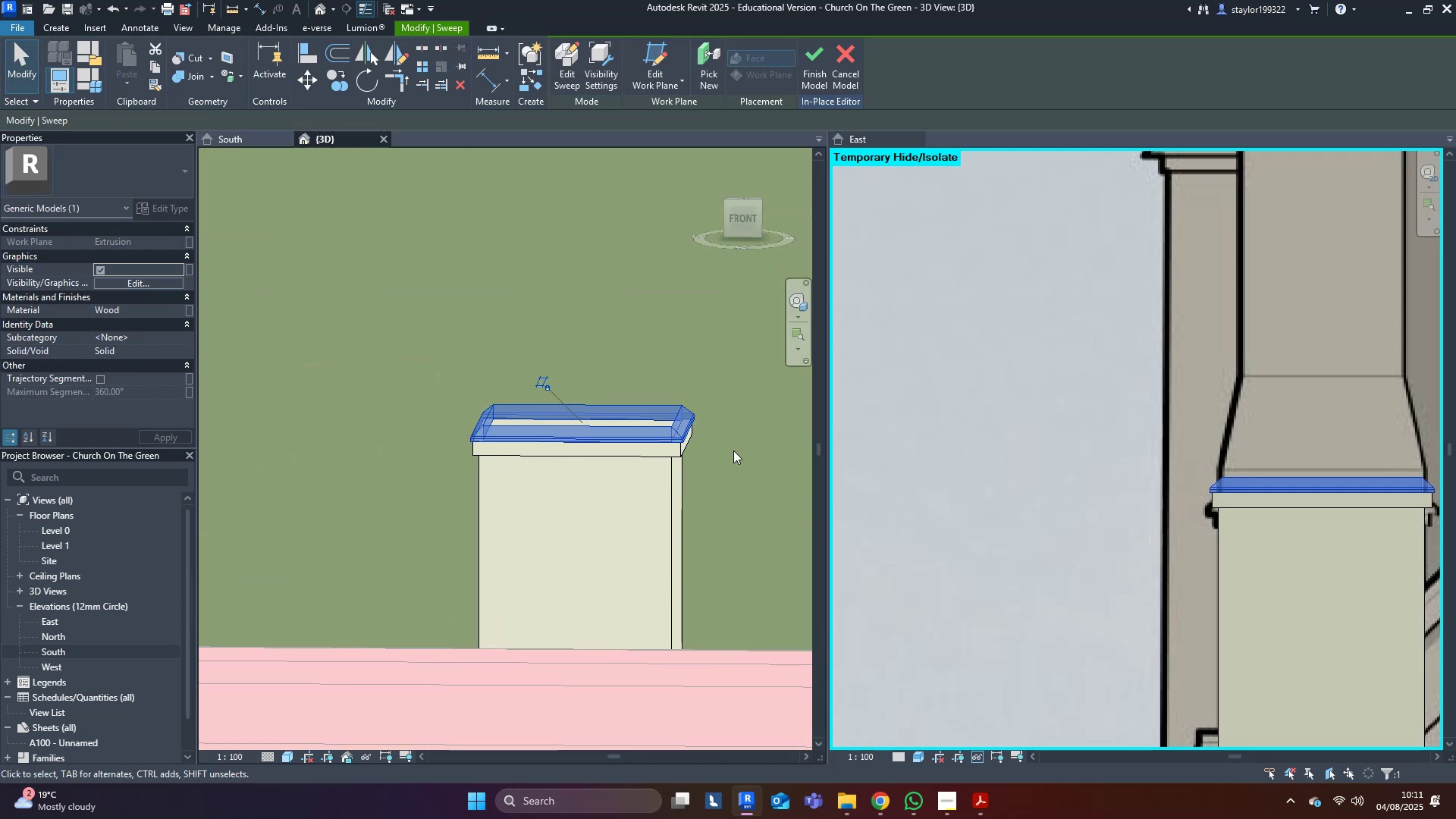 
middle_click([1291, 475])
 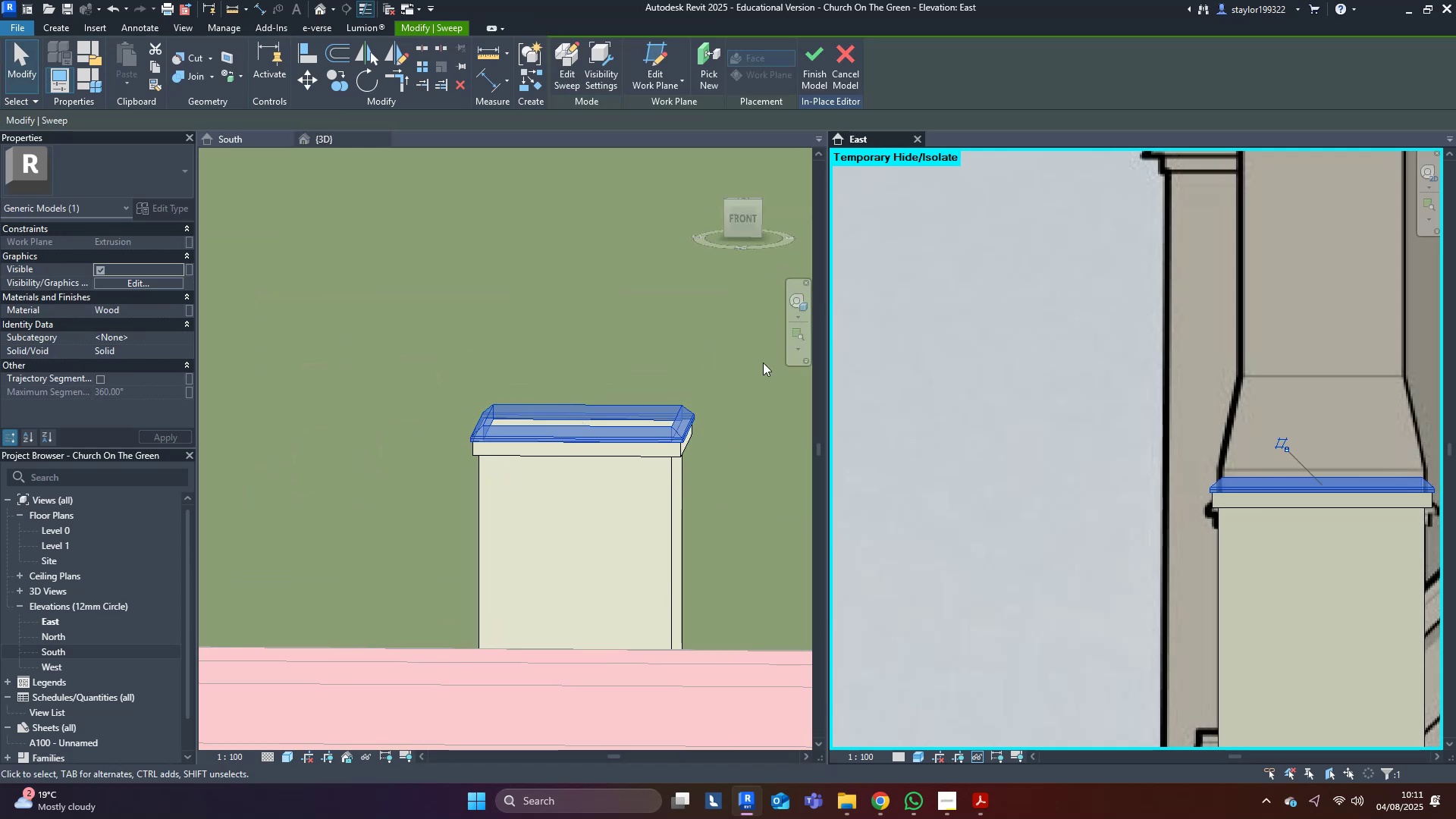 
middle_click([566, 533])
 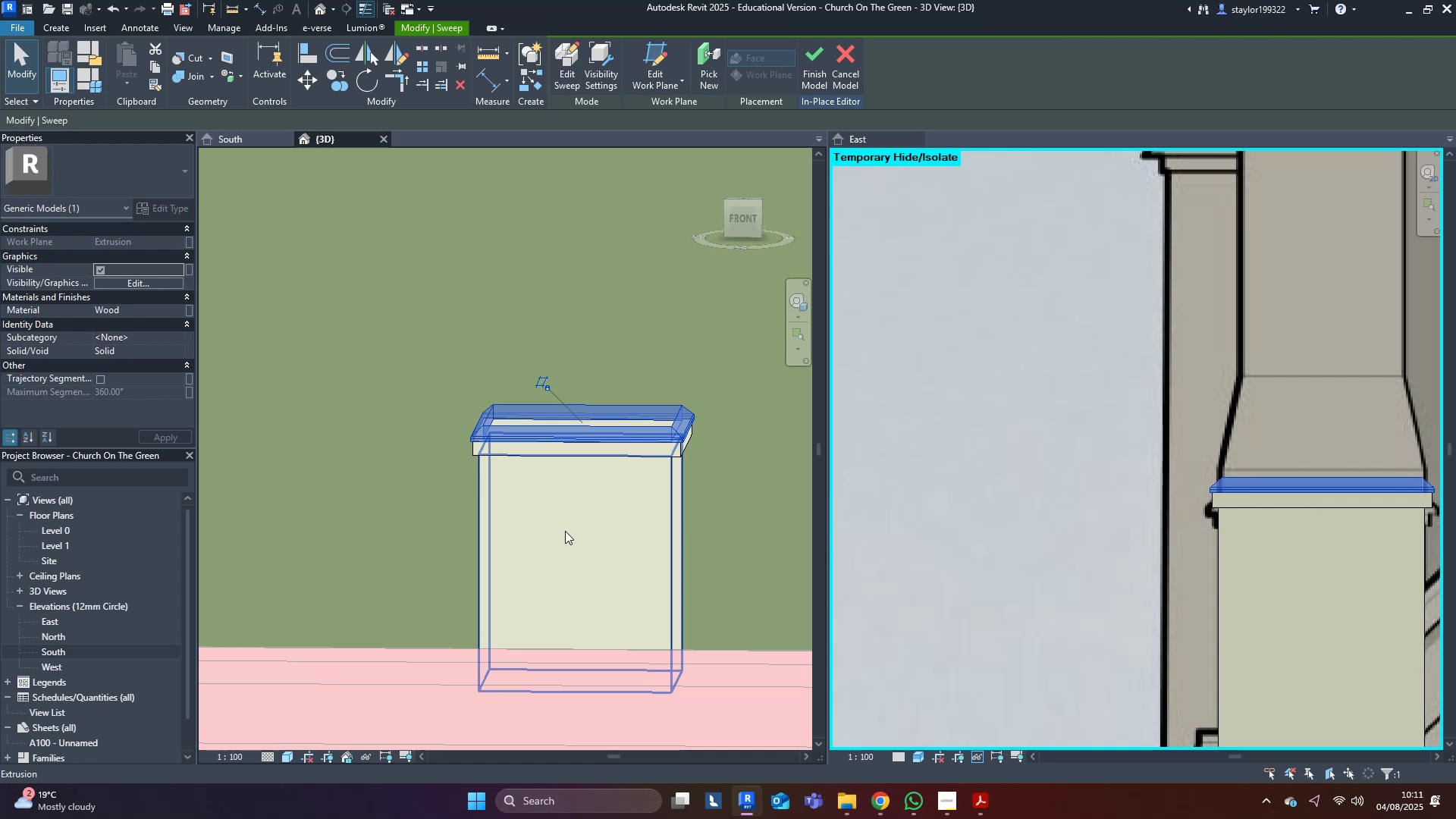 
left_click([562, 526])
 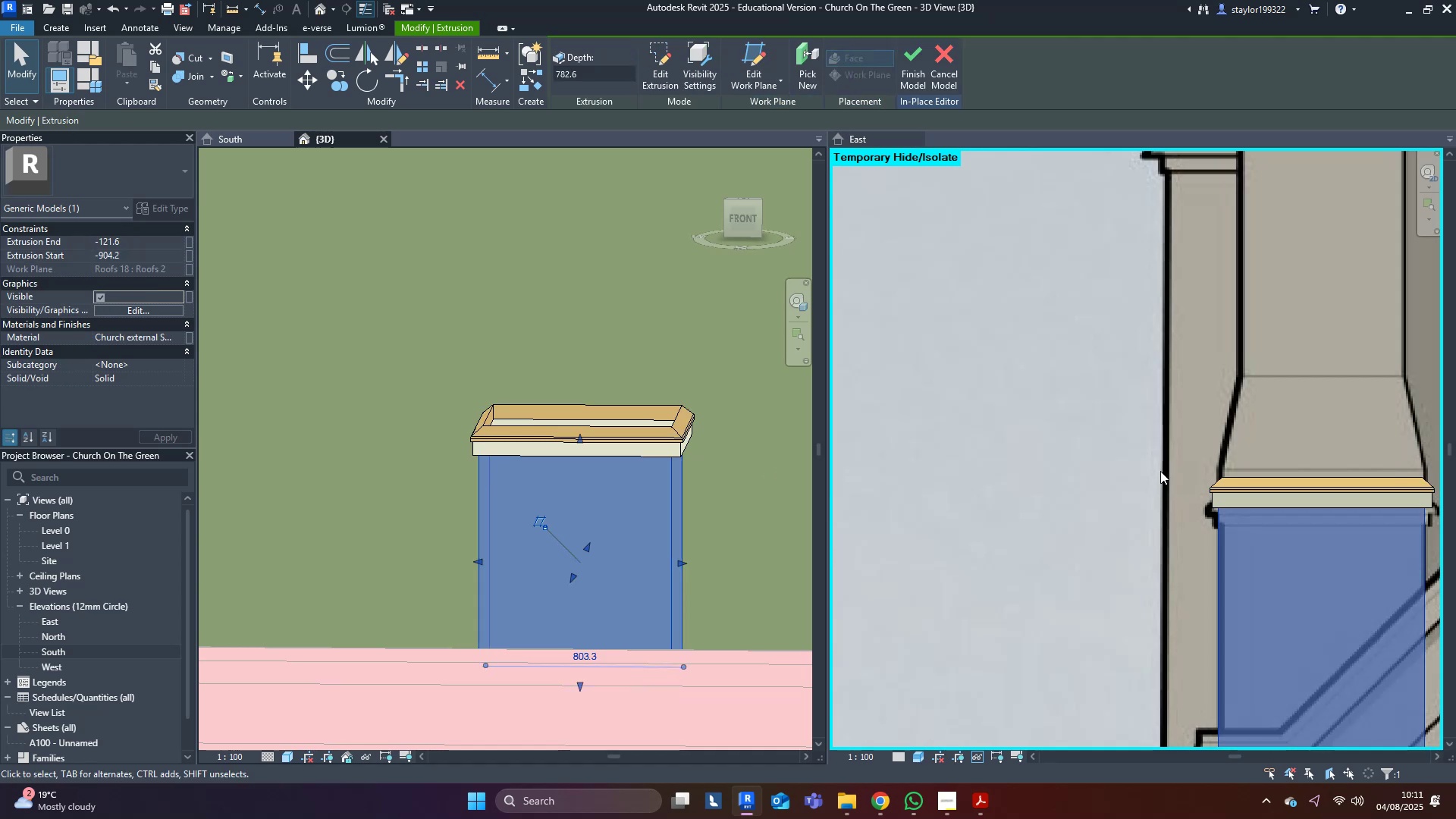 
middle_click([1159, 471])
 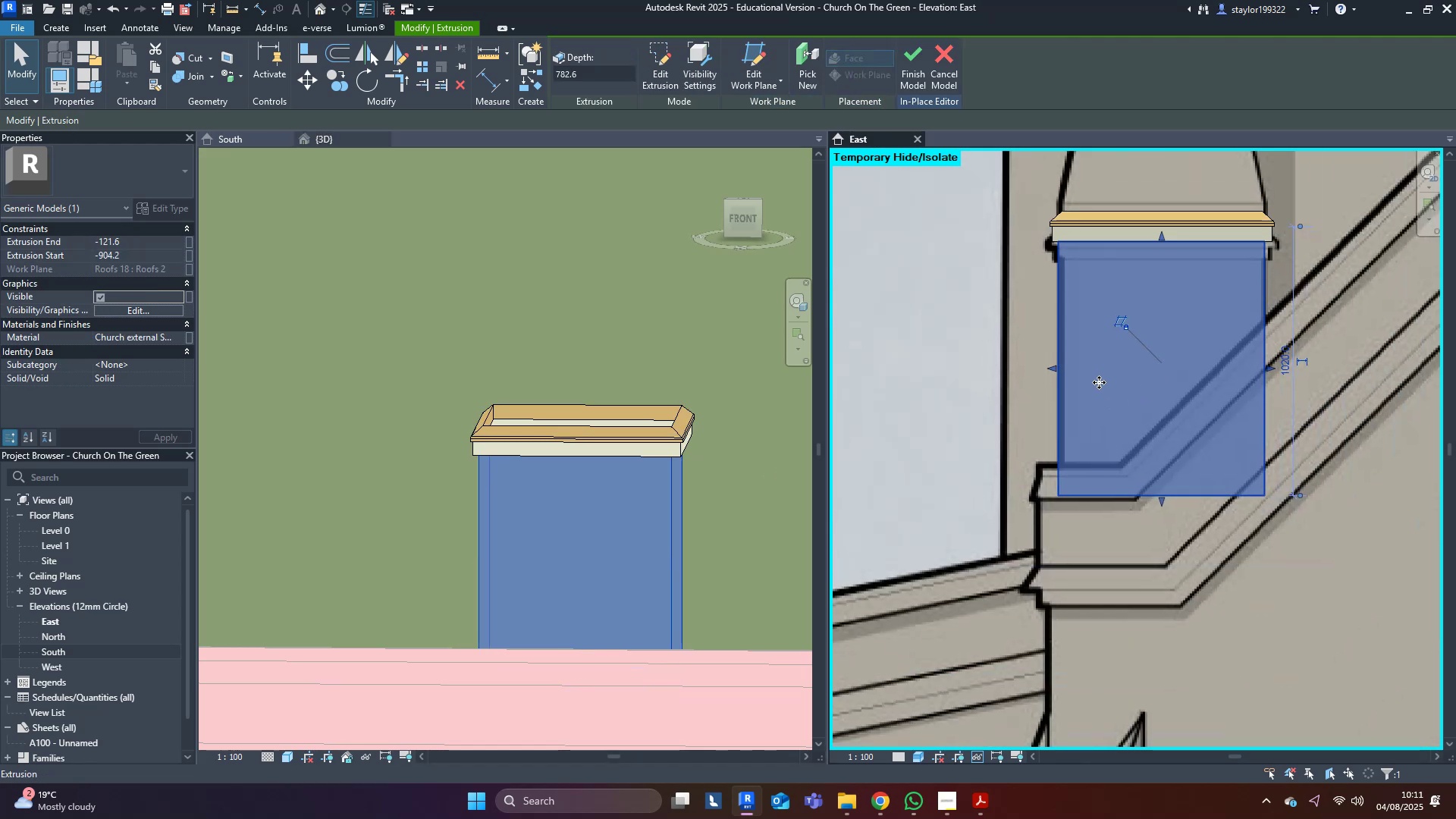 
type(mv)
 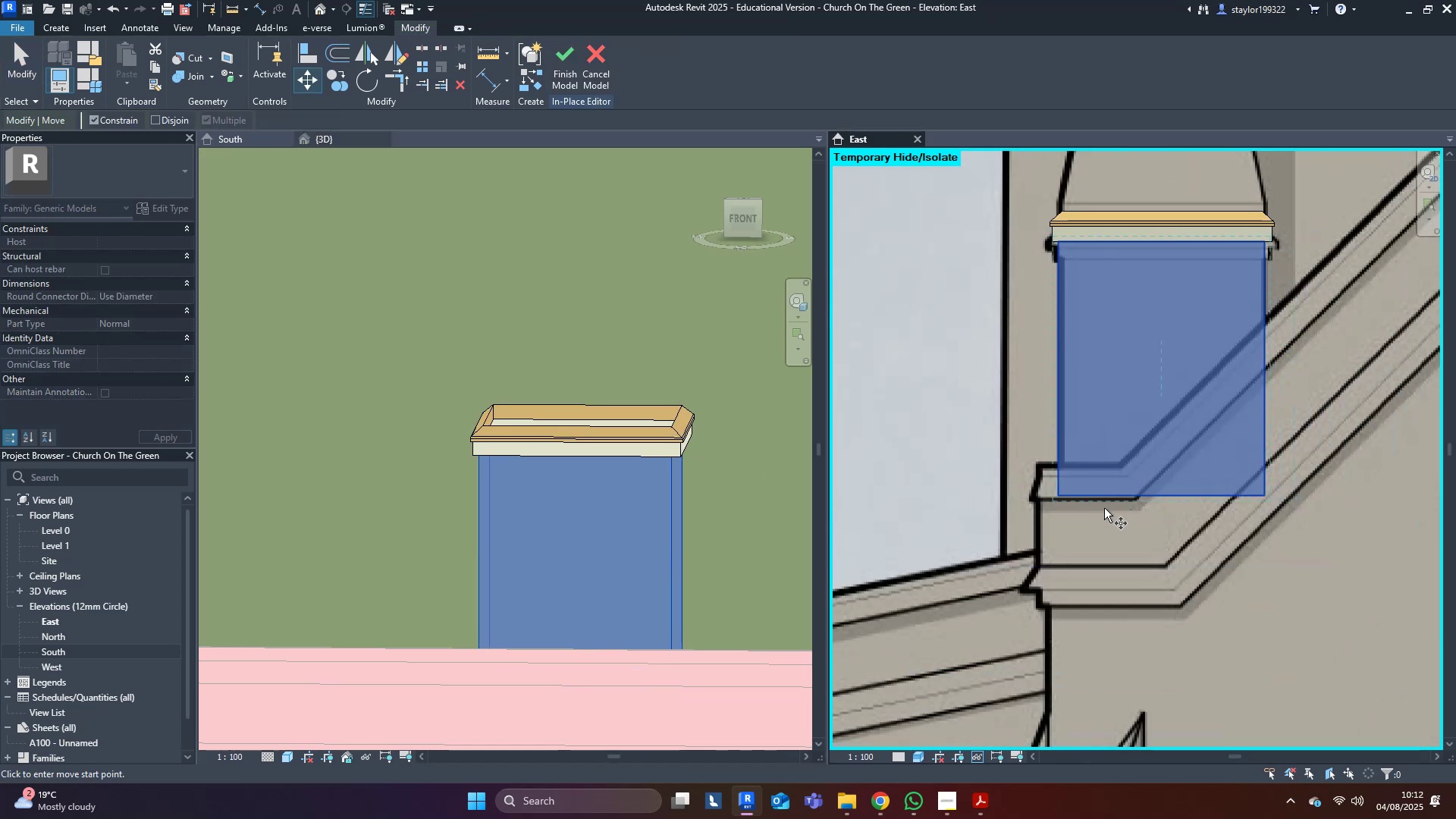 
left_click([1102, 495])
 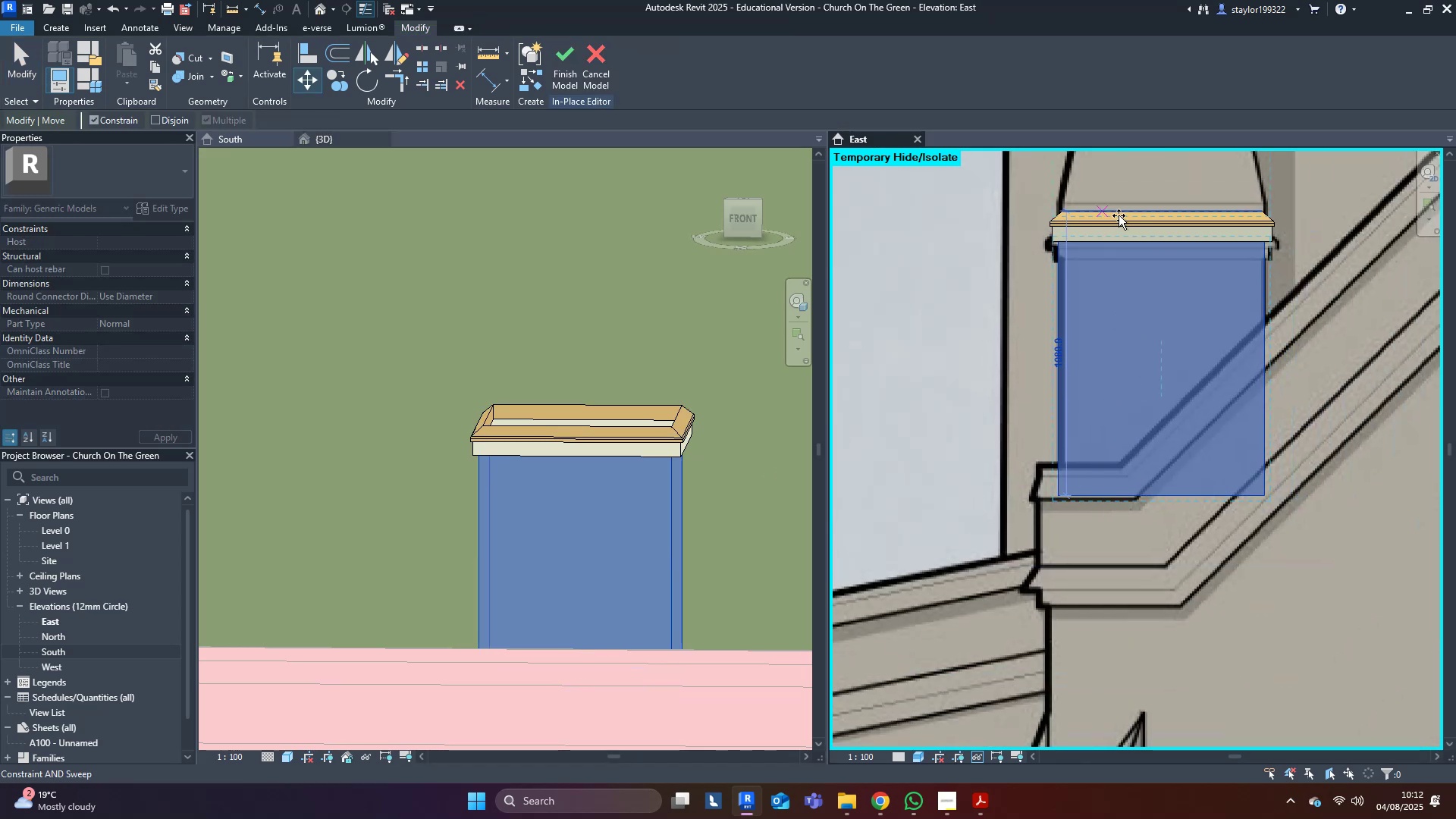 
hold_key(key=ControlLeft, duration=0.7)
left_click([1119, 215])
 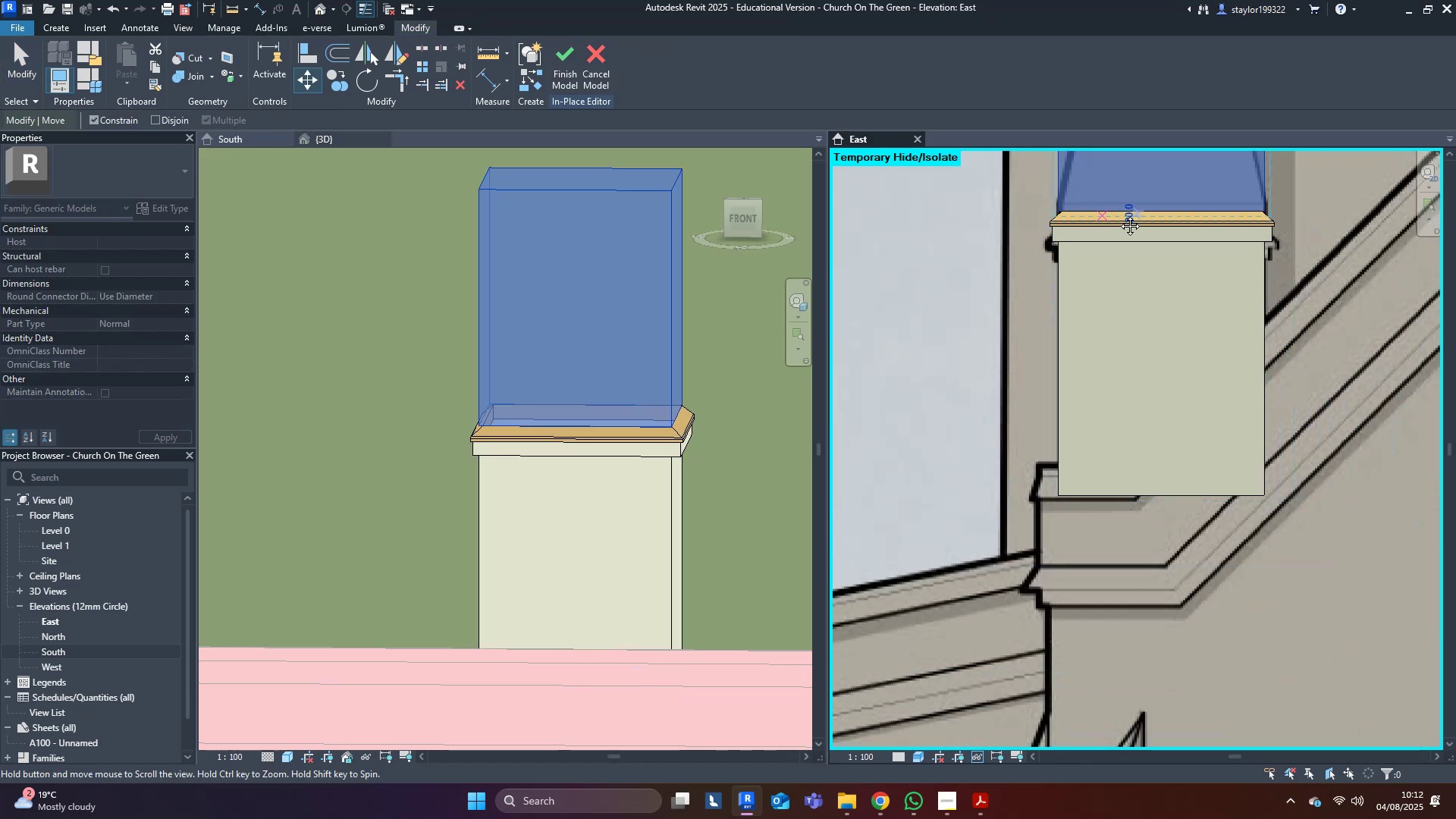 
key(Escape)
 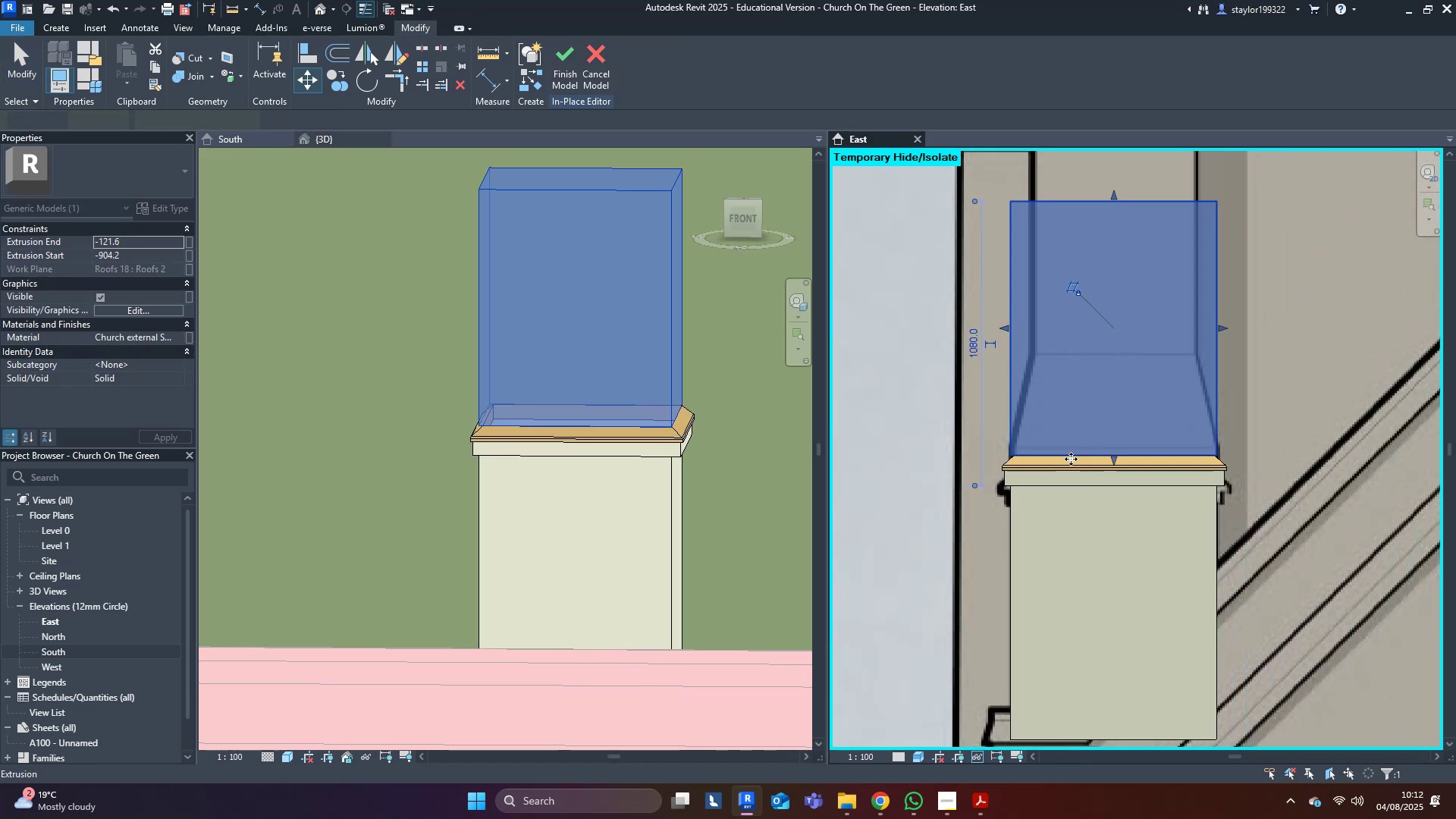 
key(Escape)
 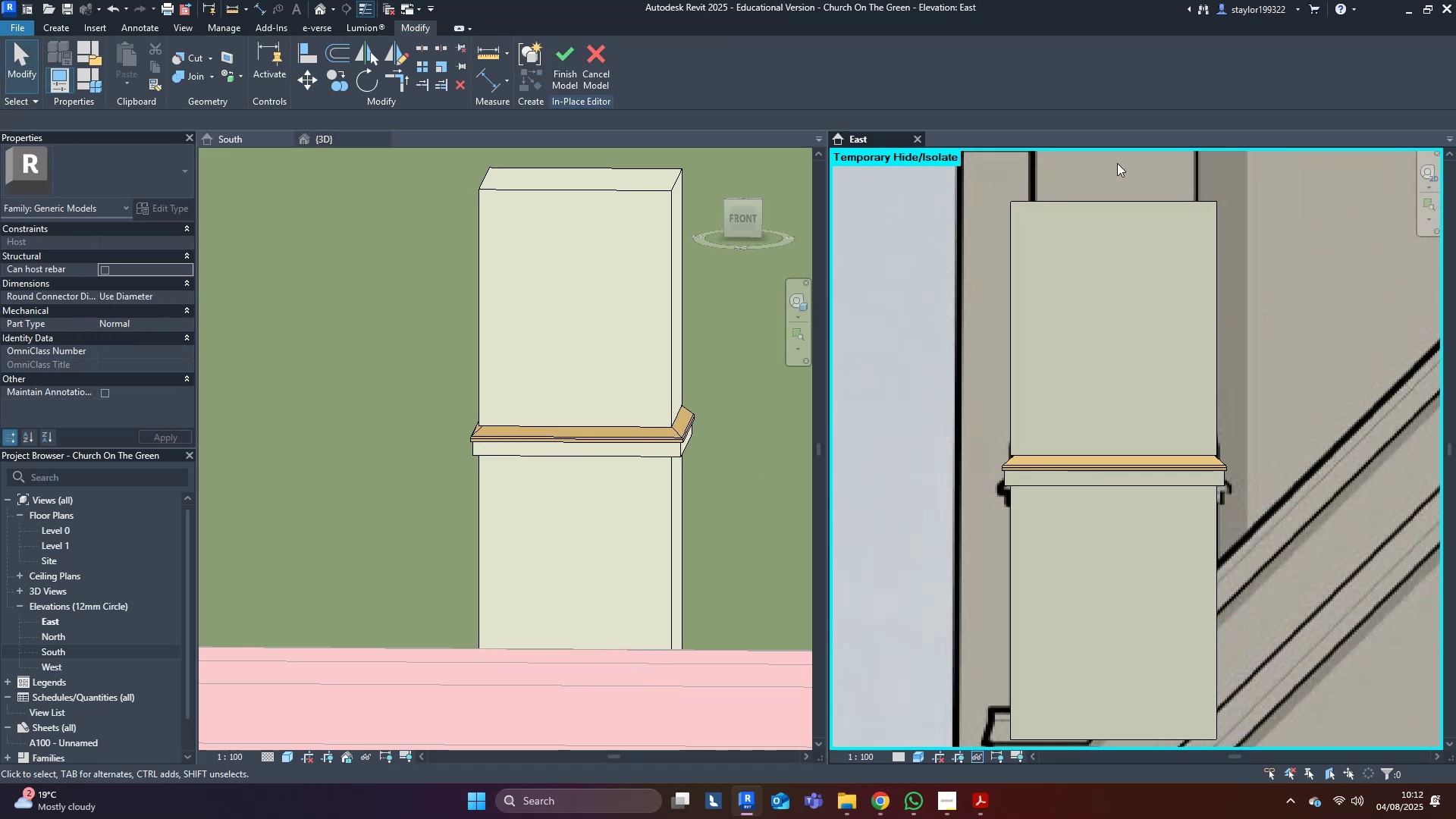 
left_click([1093, 324])
 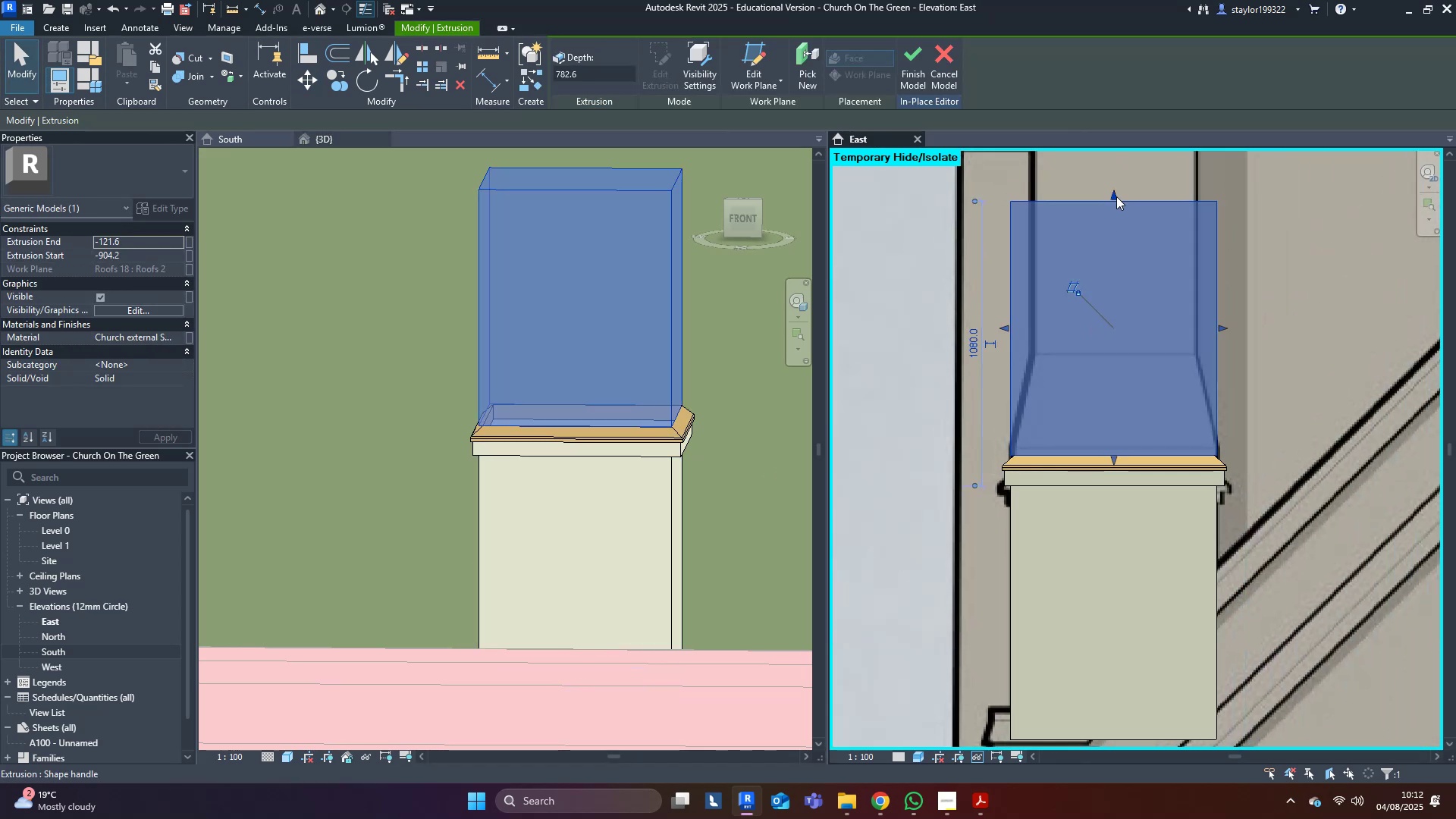 
left_click_drag(start_coordinate=[1115, 196], to_coordinate=[1116, 444])
 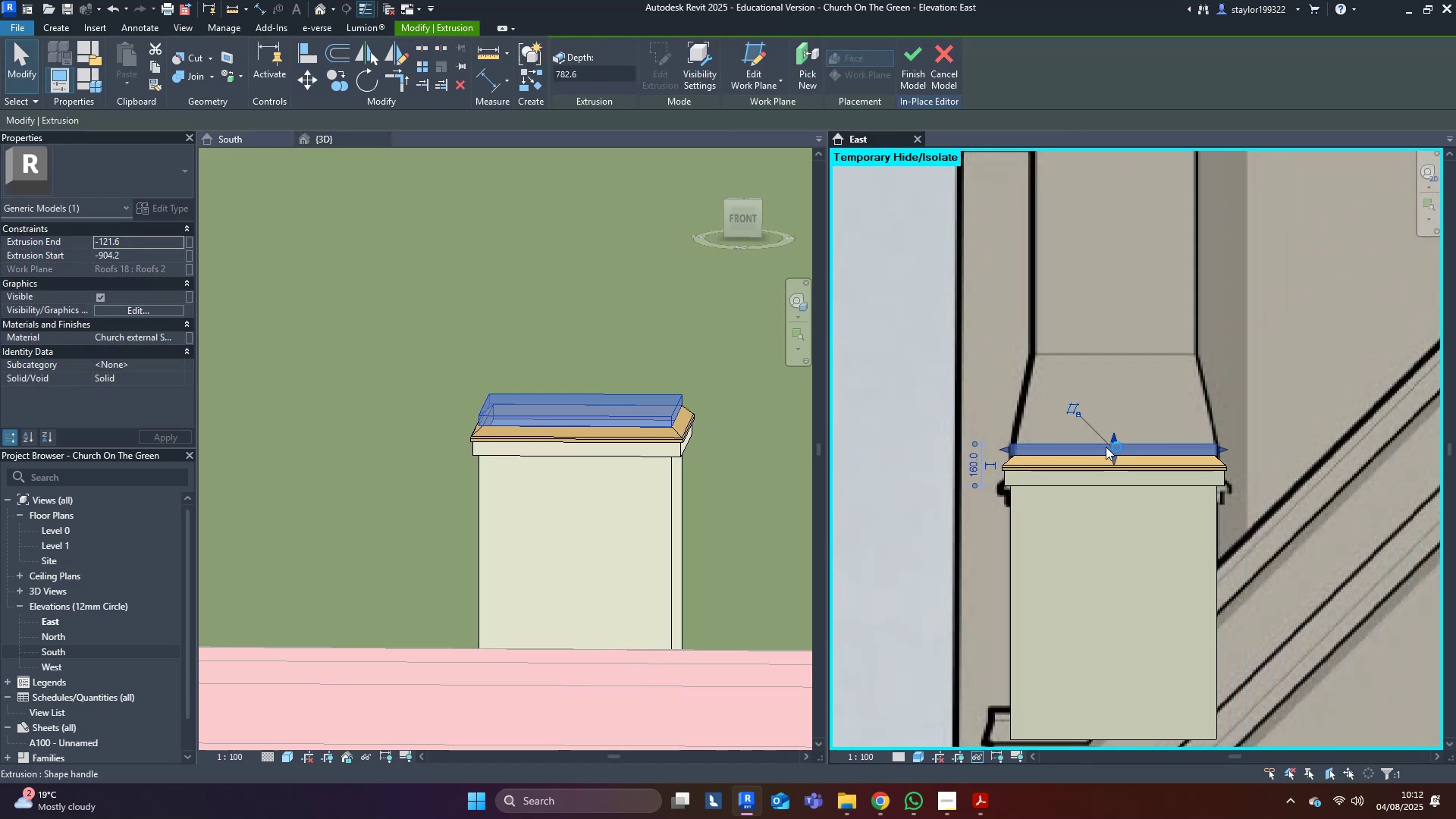 
scroll: coordinate [959, 452], scroll_direction: up, amount: 12.0
 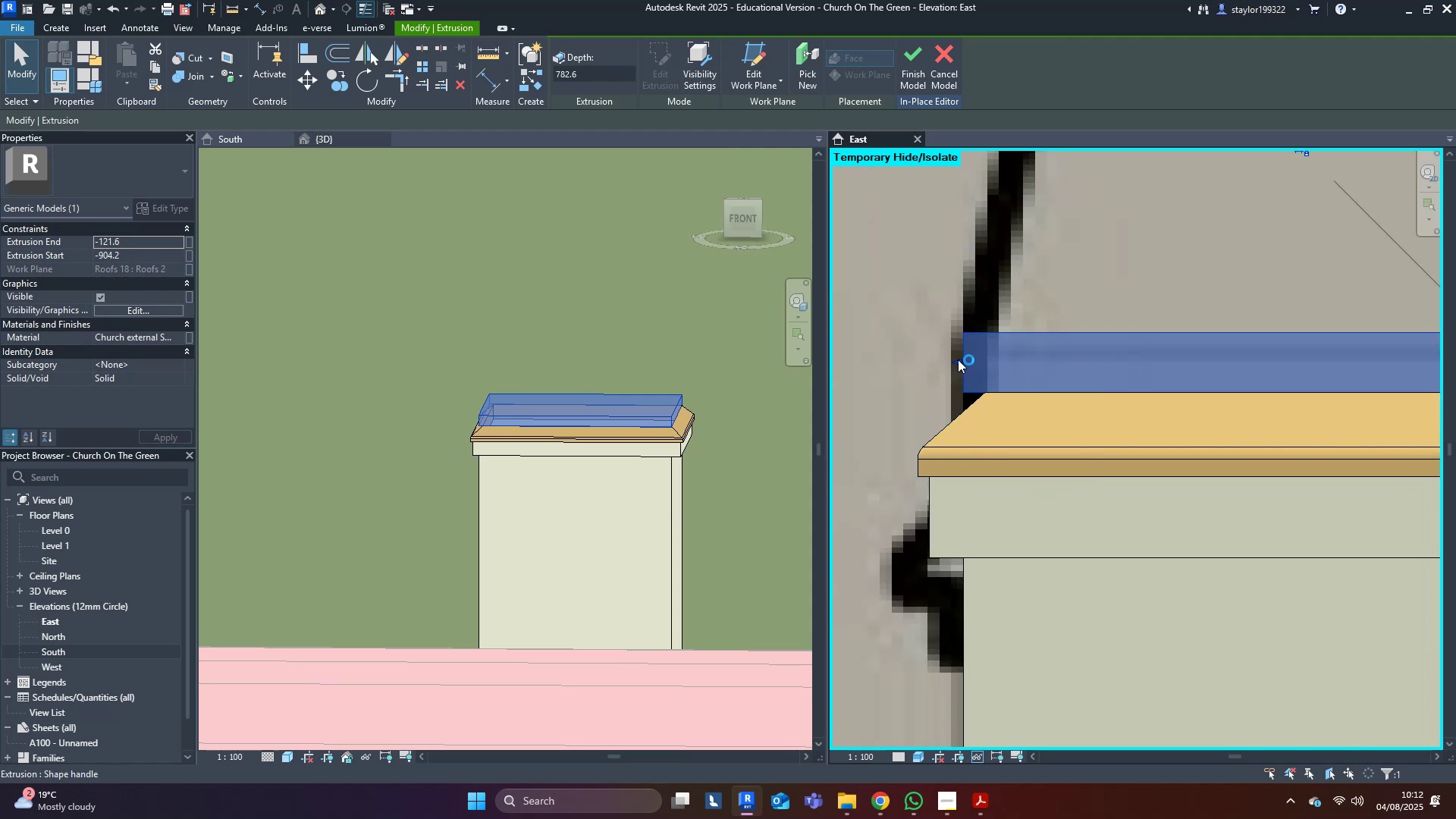 
left_click_drag(start_coordinate=[959, 359], to_coordinate=[983, 359])
 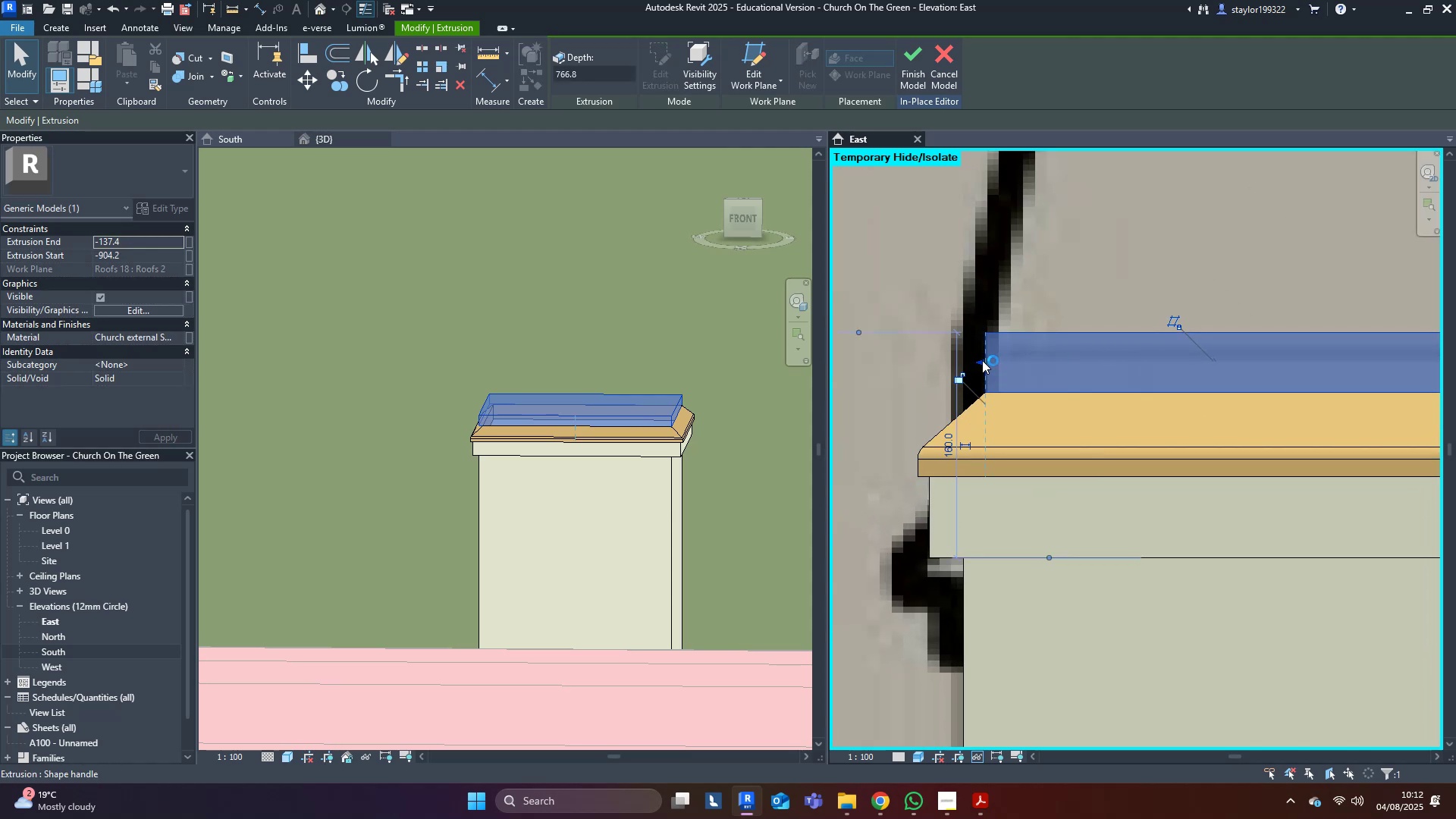 
scroll: coordinate [974, 395], scroll_direction: down, amount: 5.0
 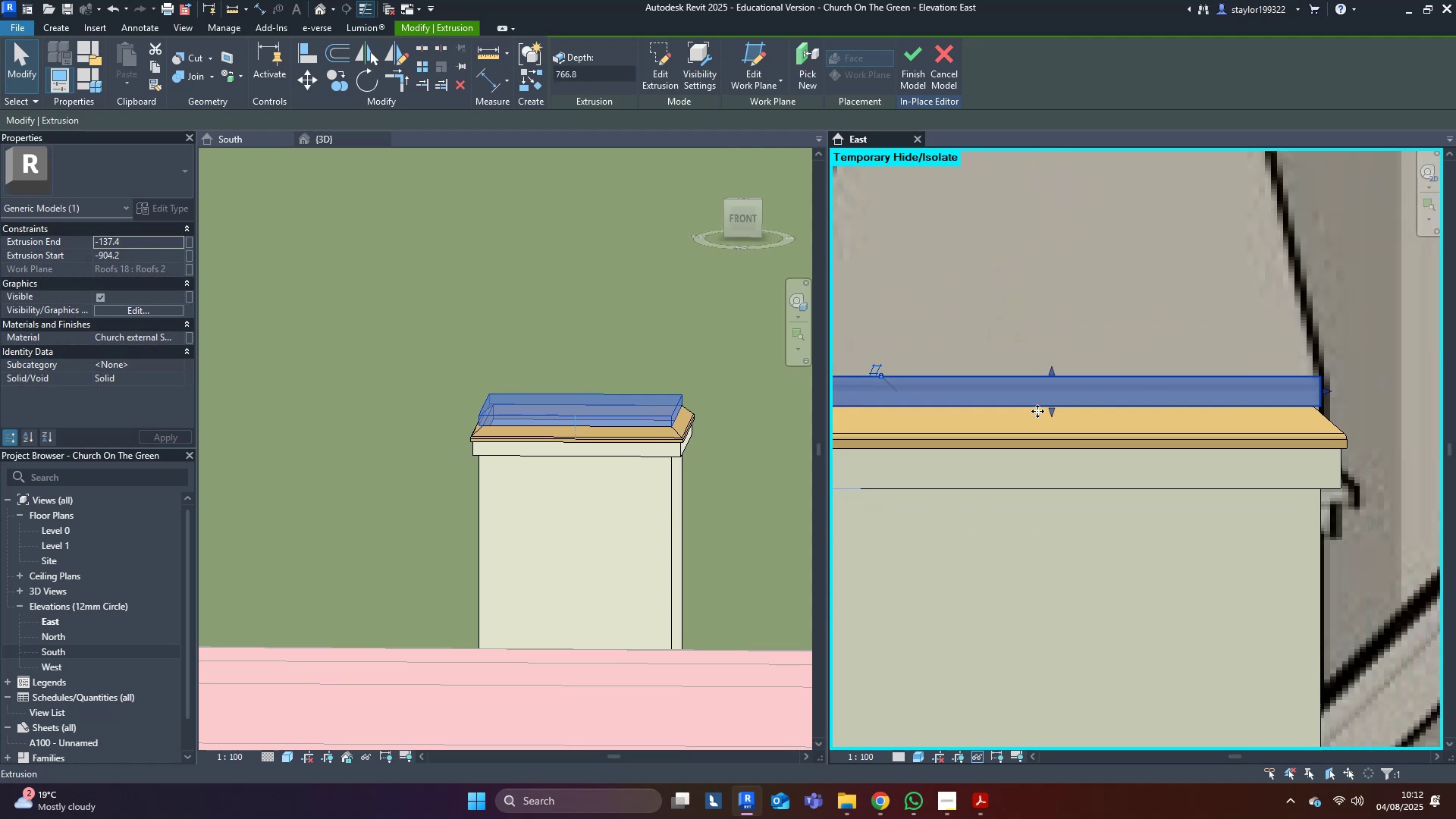 
scroll: coordinate [1362, 380], scroll_direction: up, amount: 6.0
 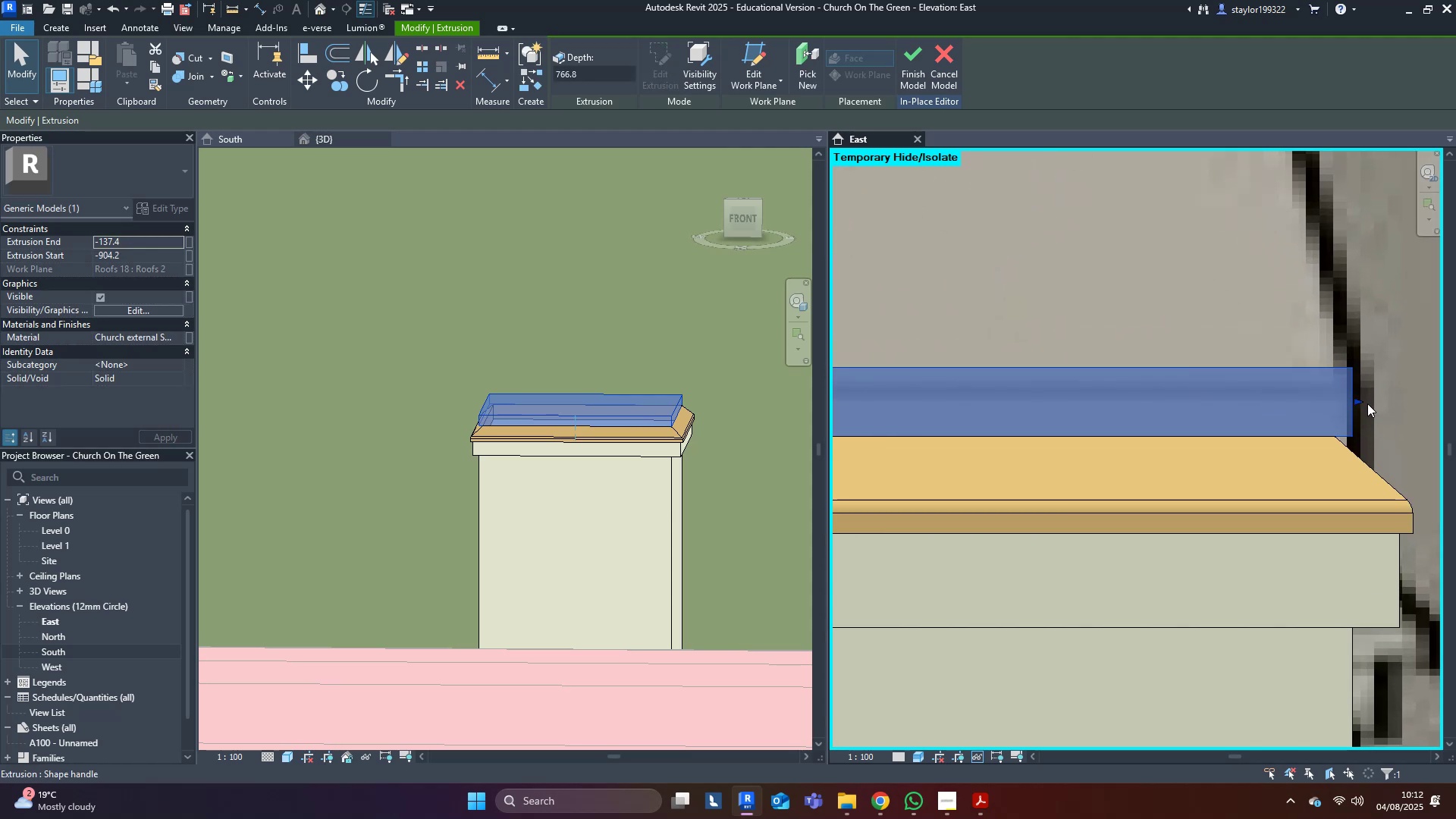 
left_click_drag(start_coordinate=[1365, 403], to_coordinate=[1335, 402])
 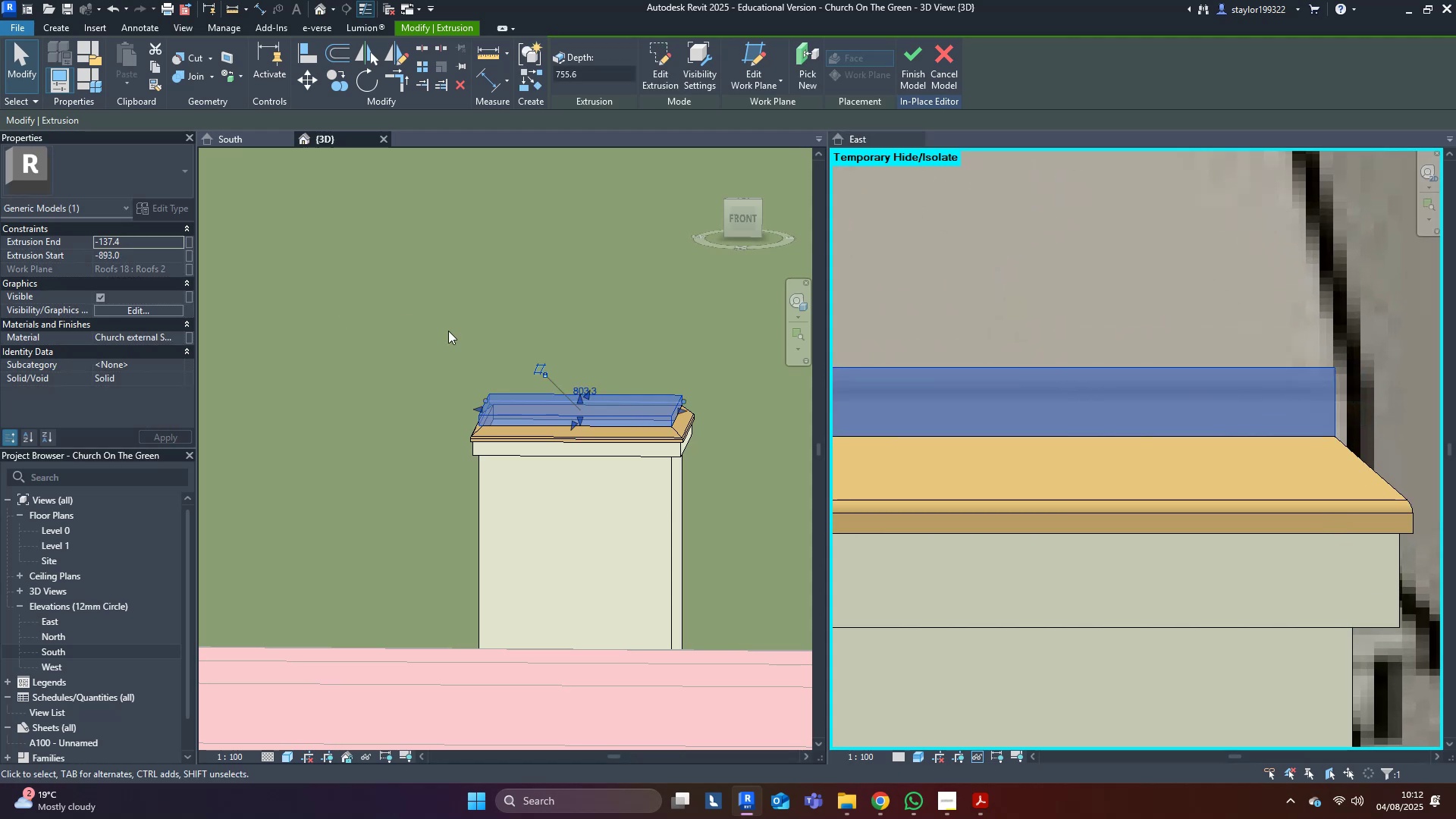 
double_click([541, 355])
 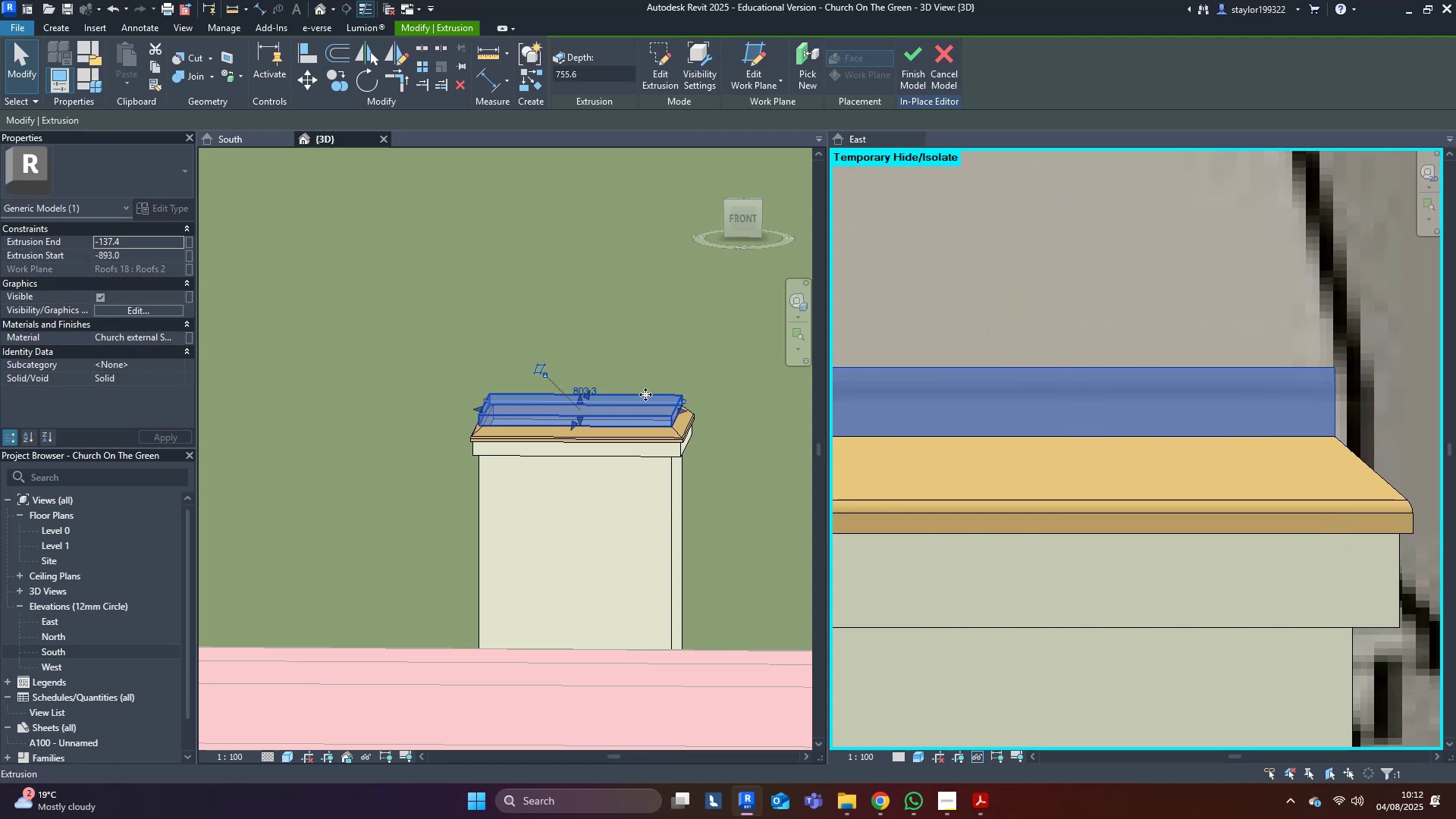 
scroll: coordinate [710, 410], scroll_direction: up, amount: 15.0
 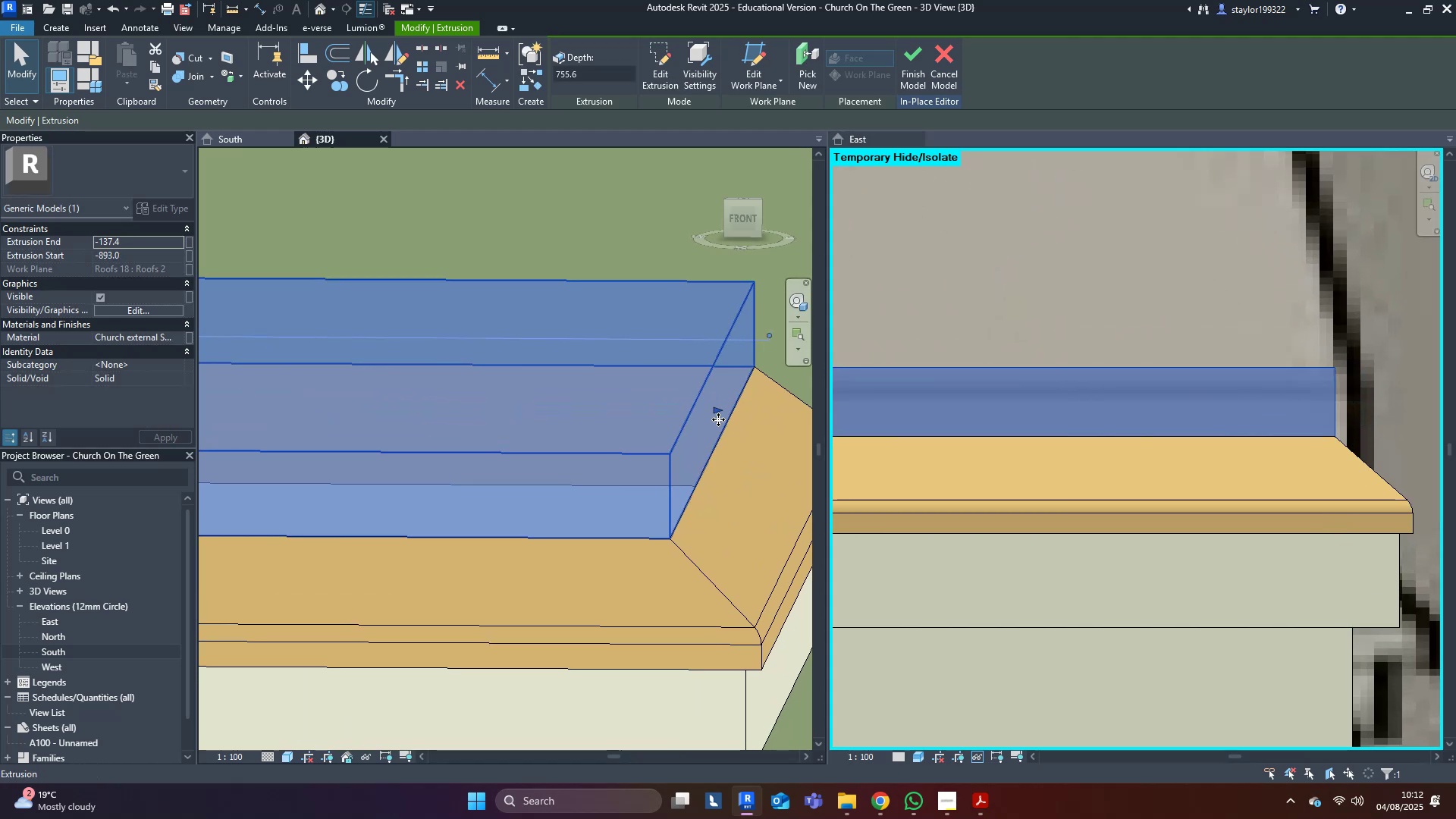 
scroll: coordinate [569, 485], scroll_direction: down, amount: 5.0
 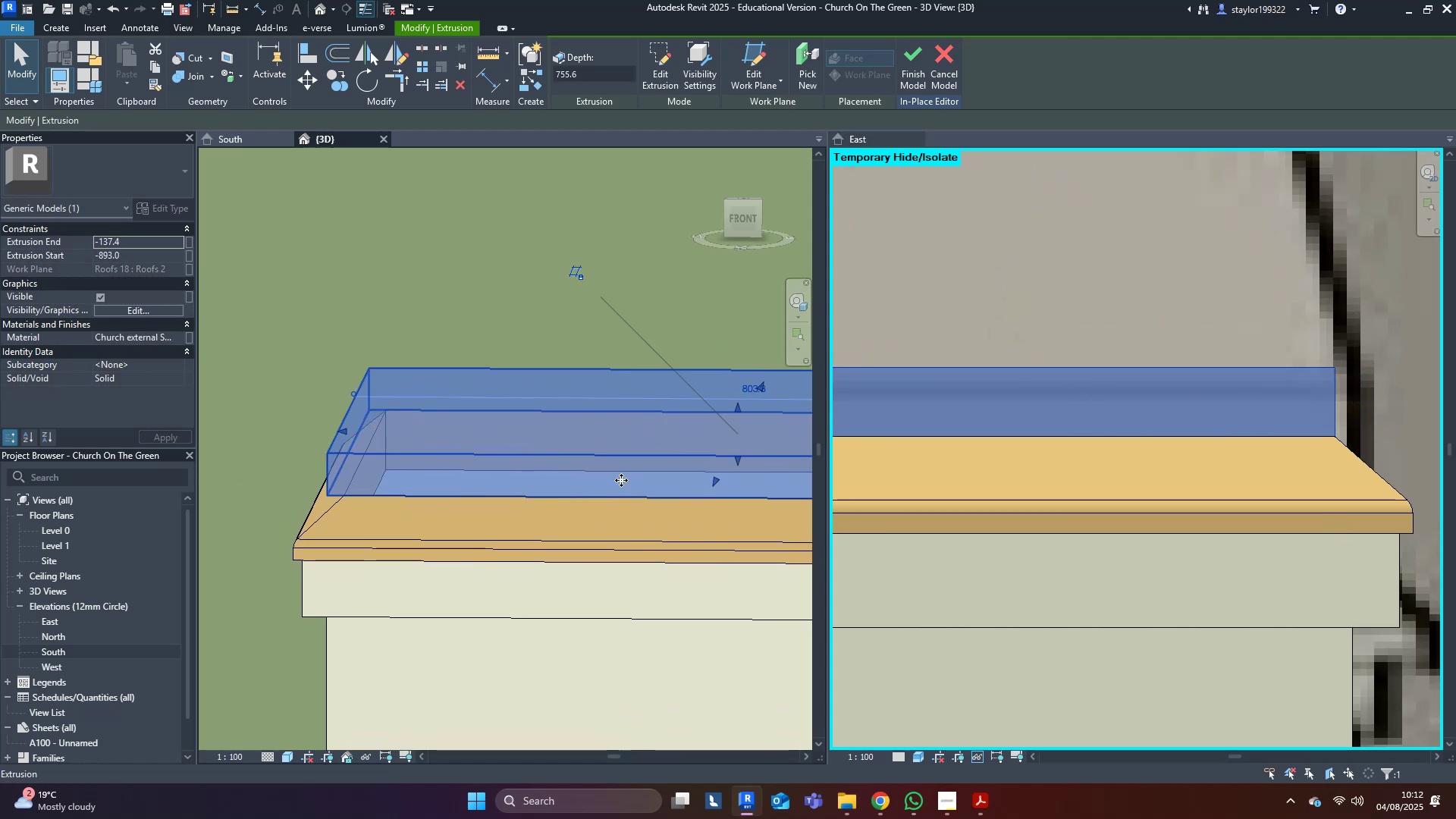 
scroll: coordinate [330, 442], scroll_direction: up, amount: 4.0
 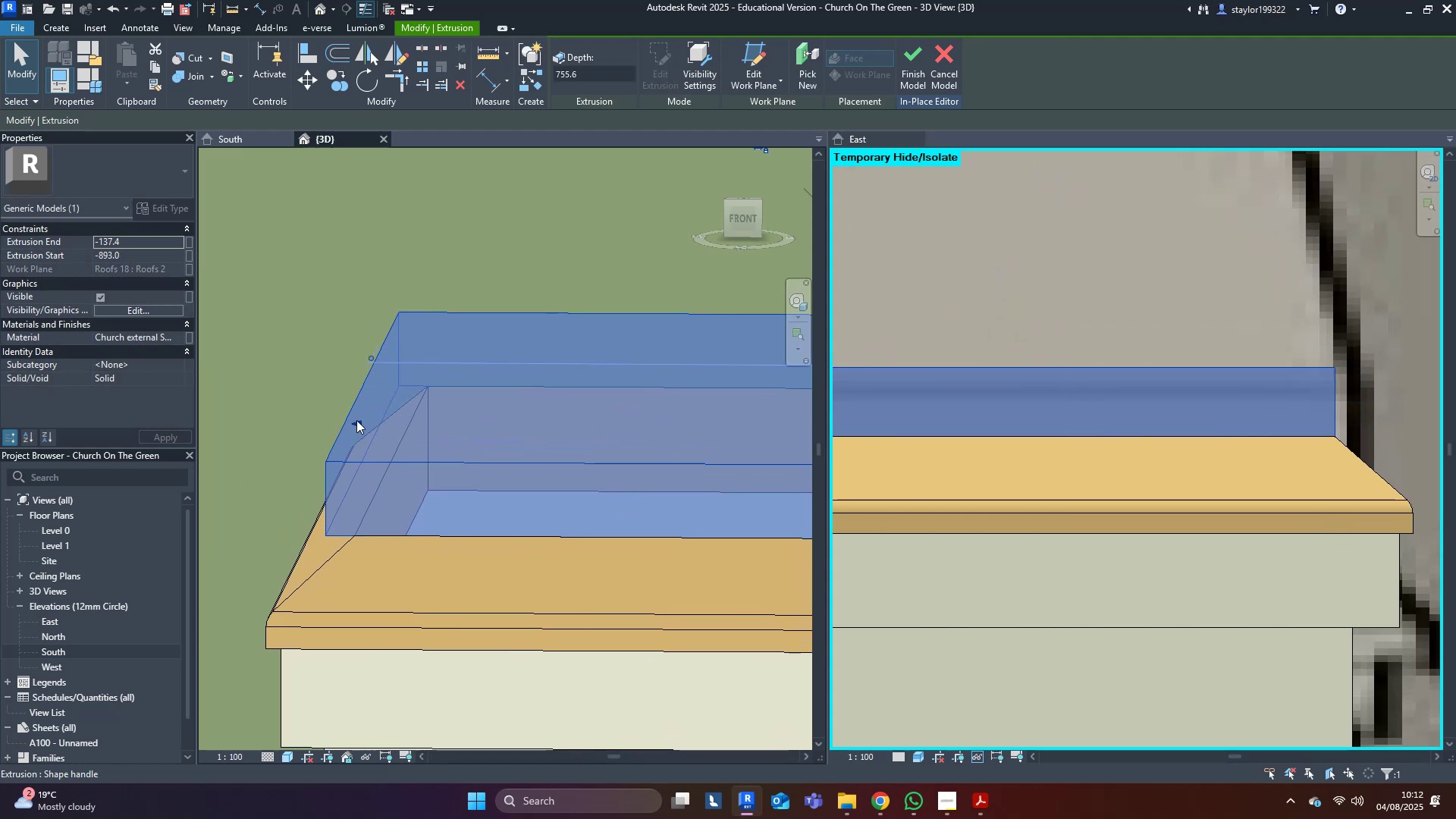 
left_click_drag(start_coordinate=[356, 417], to_coordinate=[389, 423])
 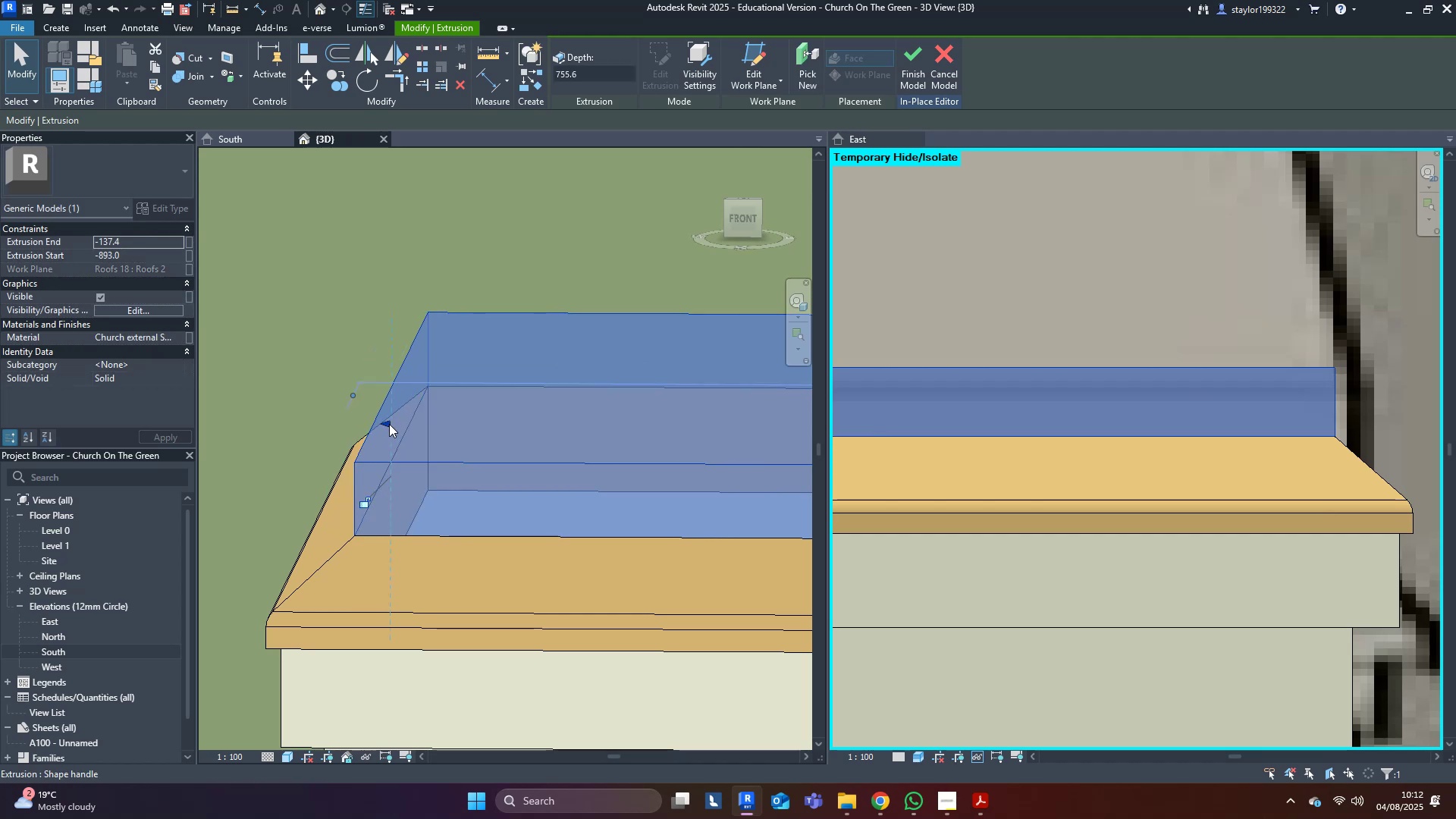 
key(Escape)
 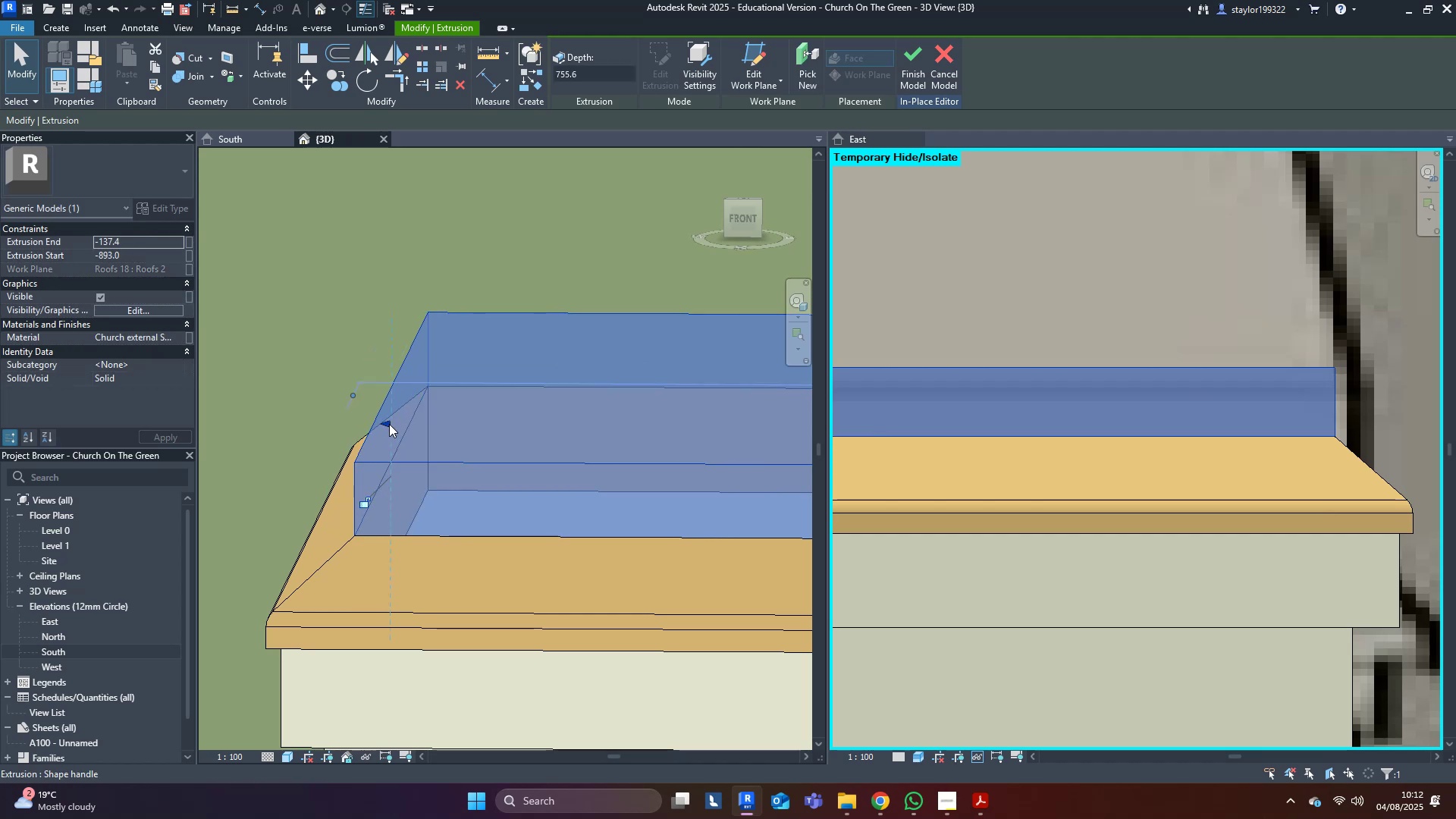 
scroll: coordinate [388, 423], scroll_direction: down, amount: 14.0
 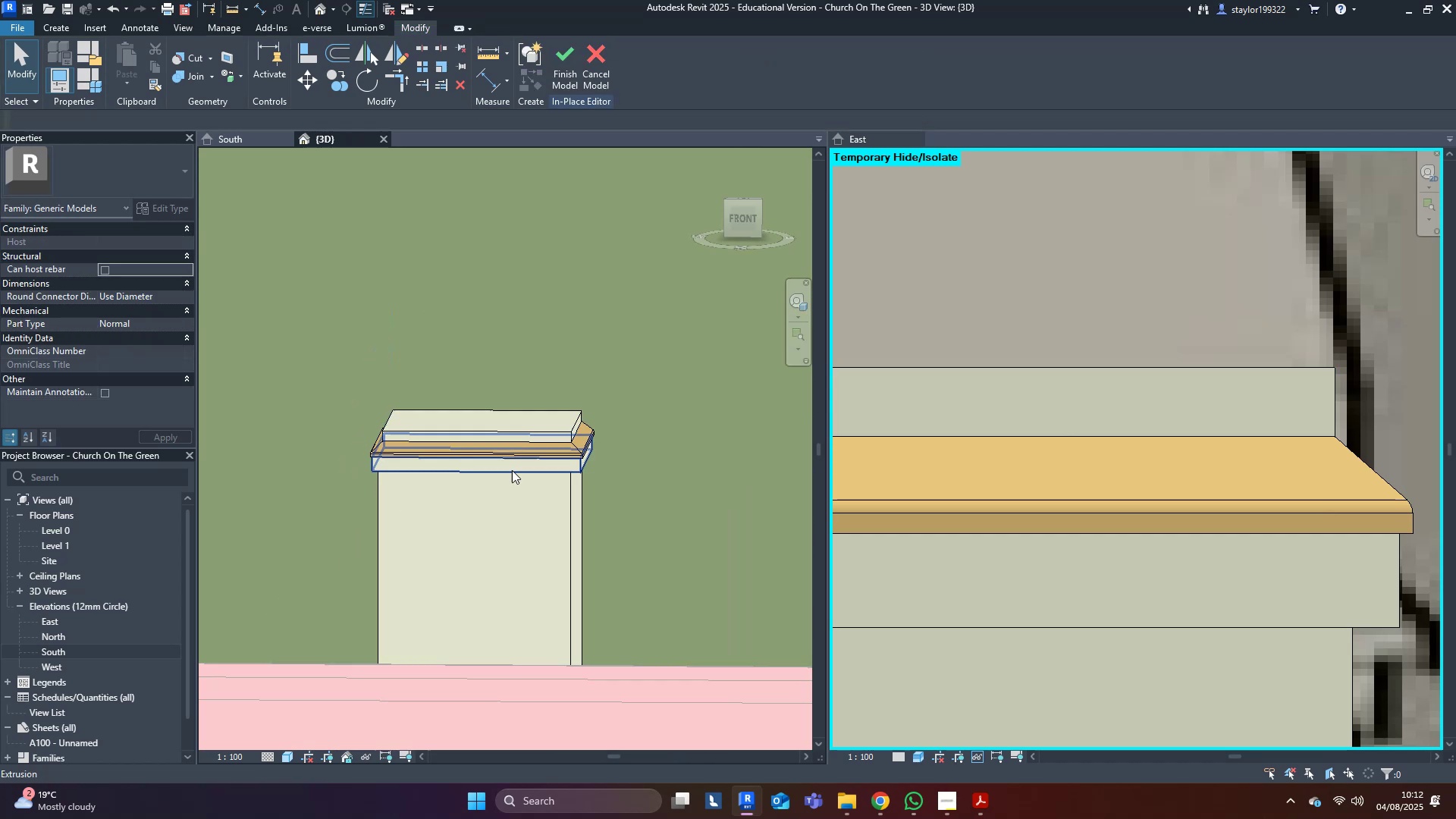 
hold_key(key=ShiftLeft, duration=0.37)
 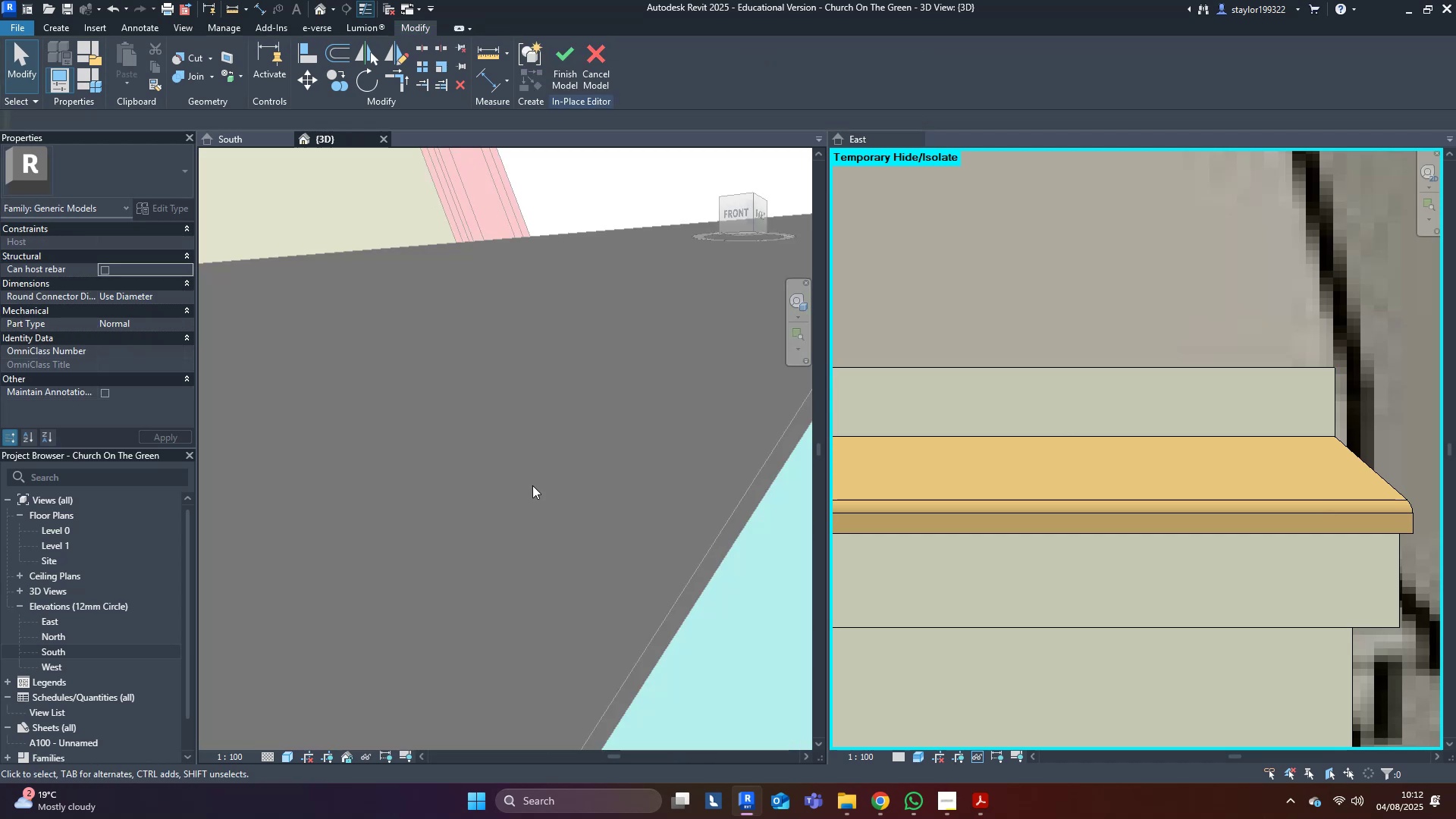 
scroll: coordinate [921, 438], scroll_direction: down, amount: 9.0
 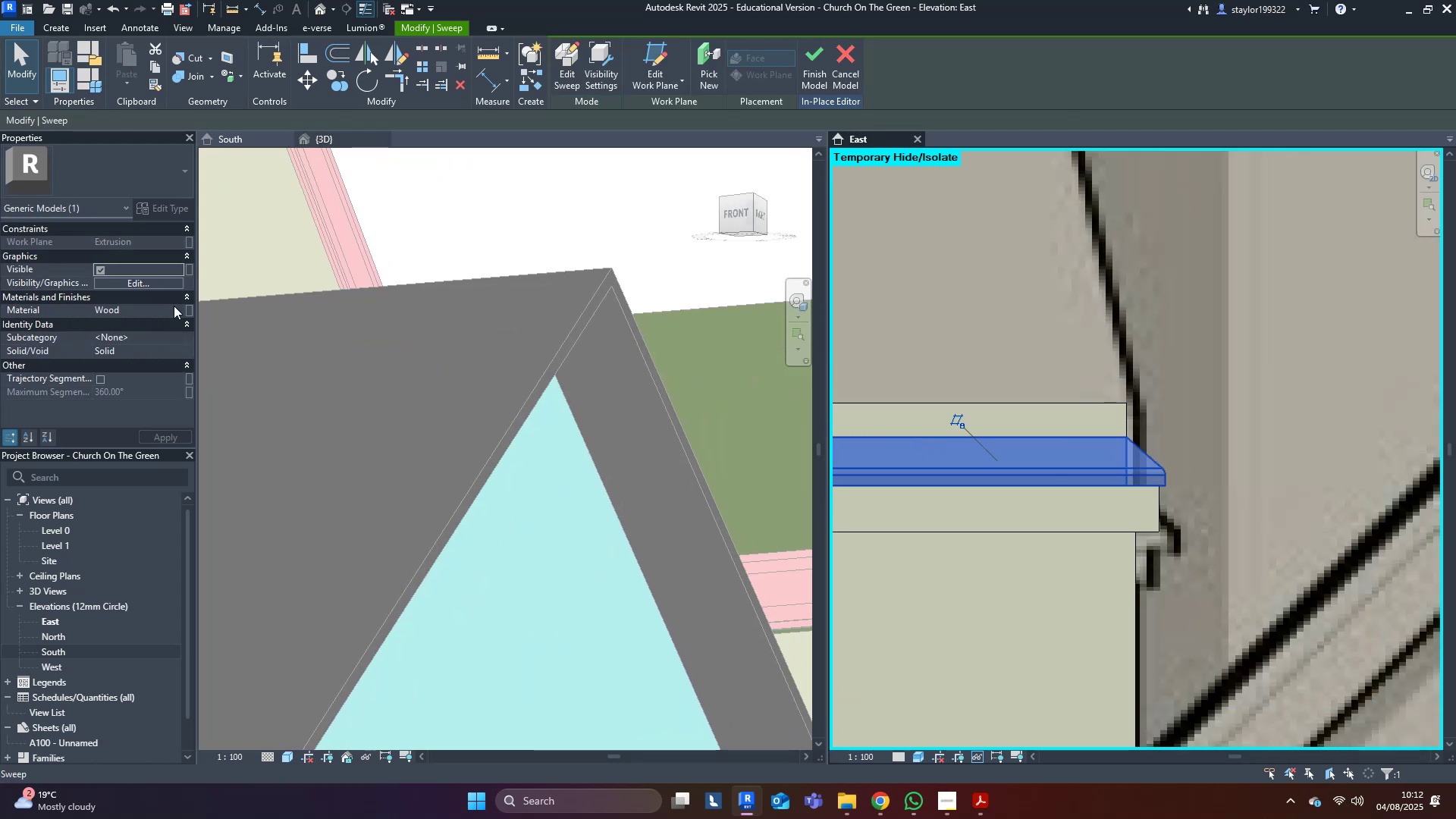 
left_click([179, 306])
 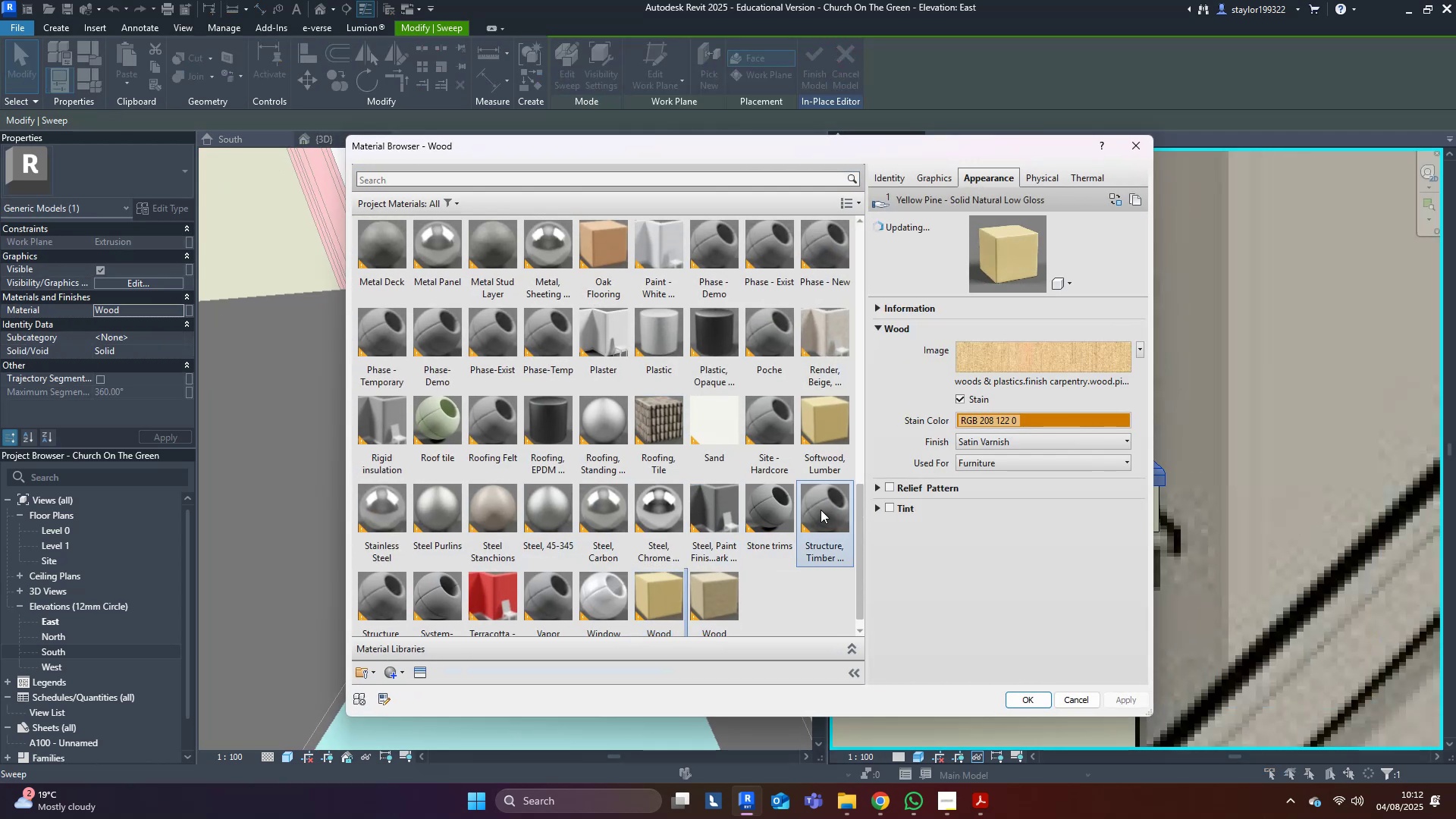 
double_click([771, 523])
 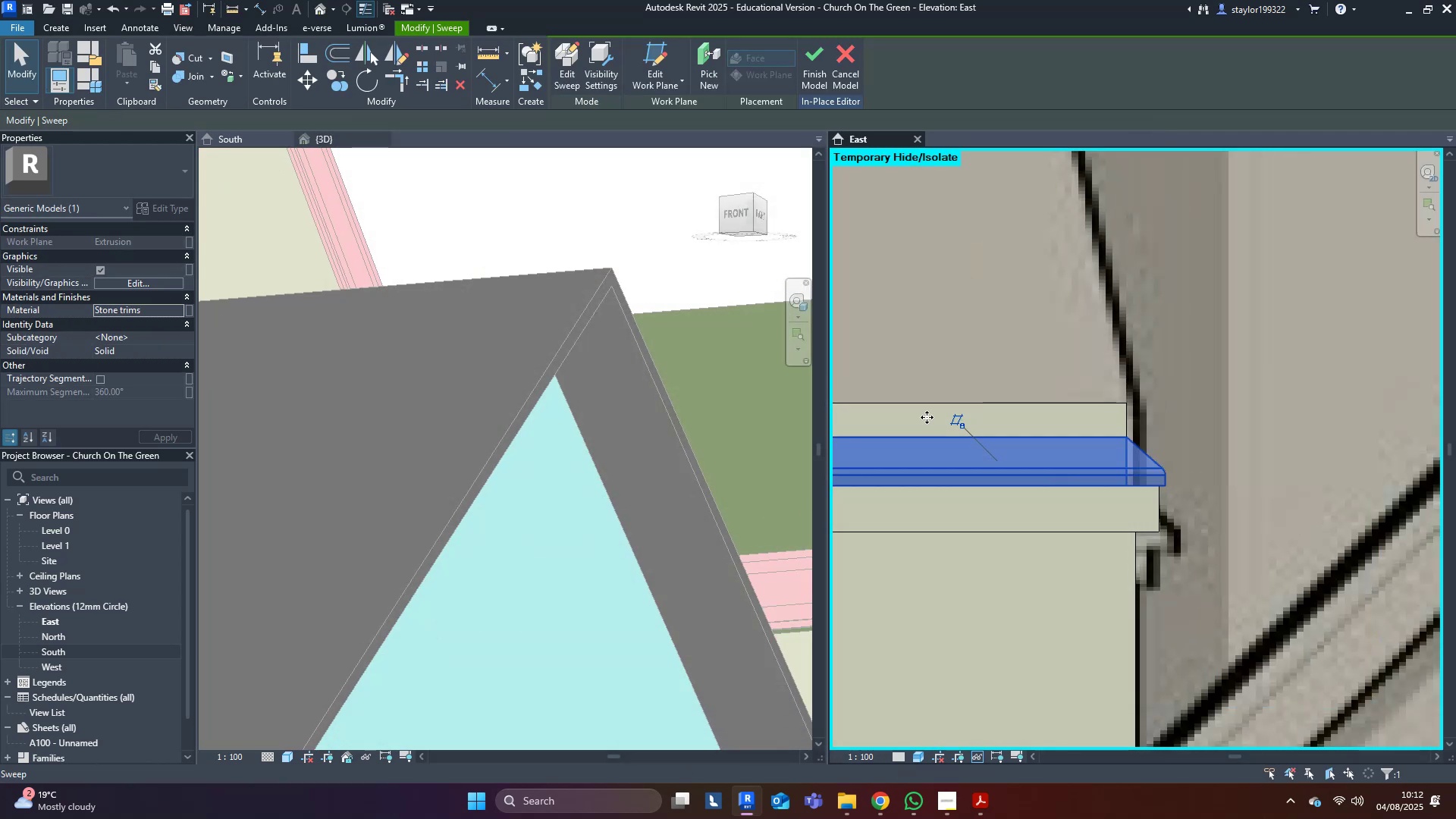 
left_click([1109, 300])
 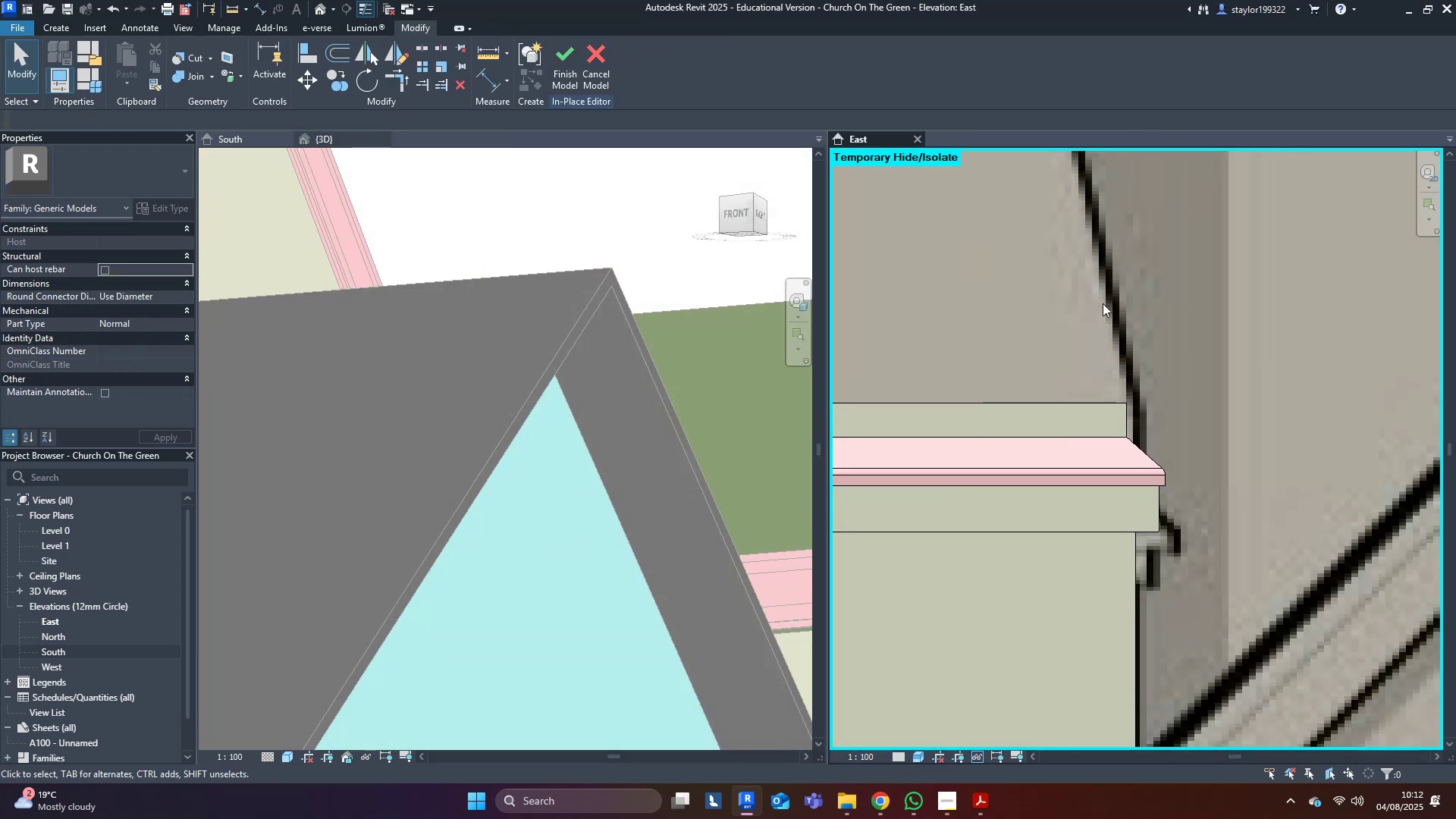 
scroll: coordinate [1117, 491], scroll_direction: down, amount: 6.0
 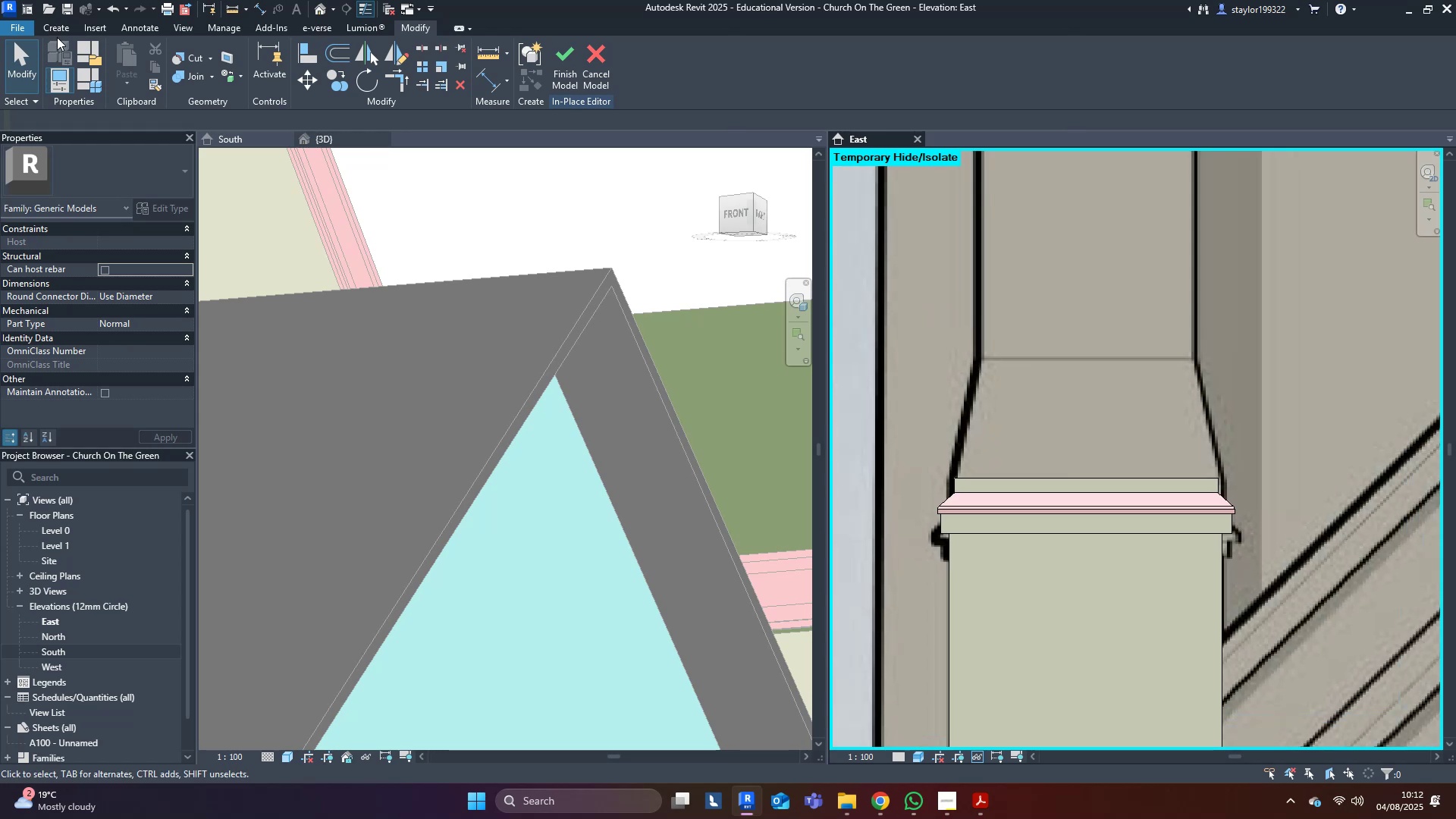 
left_click([53, 29])
 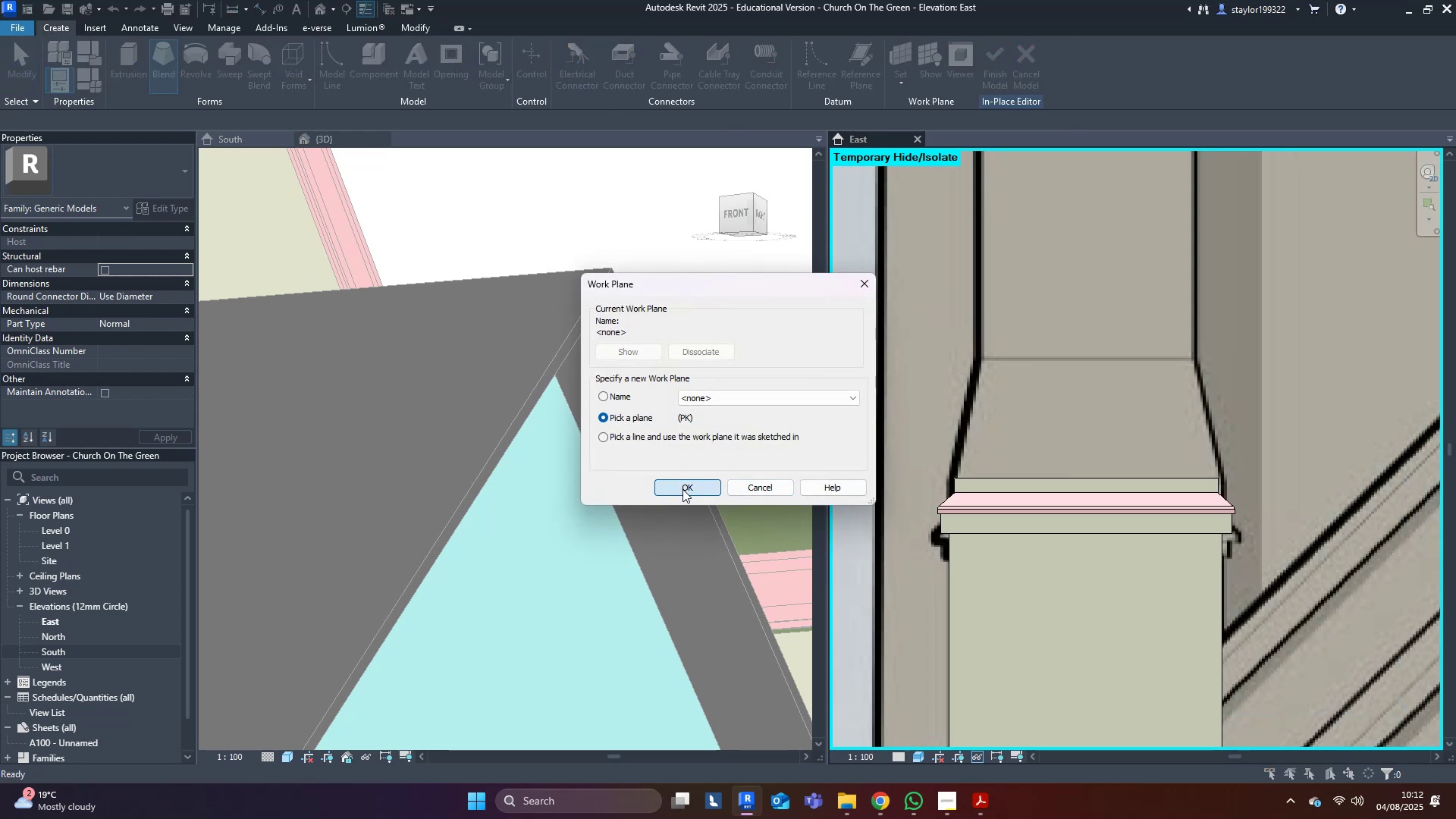 
scroll: coordinate [607, 372], scroll_direction: down, amount: 15.0
 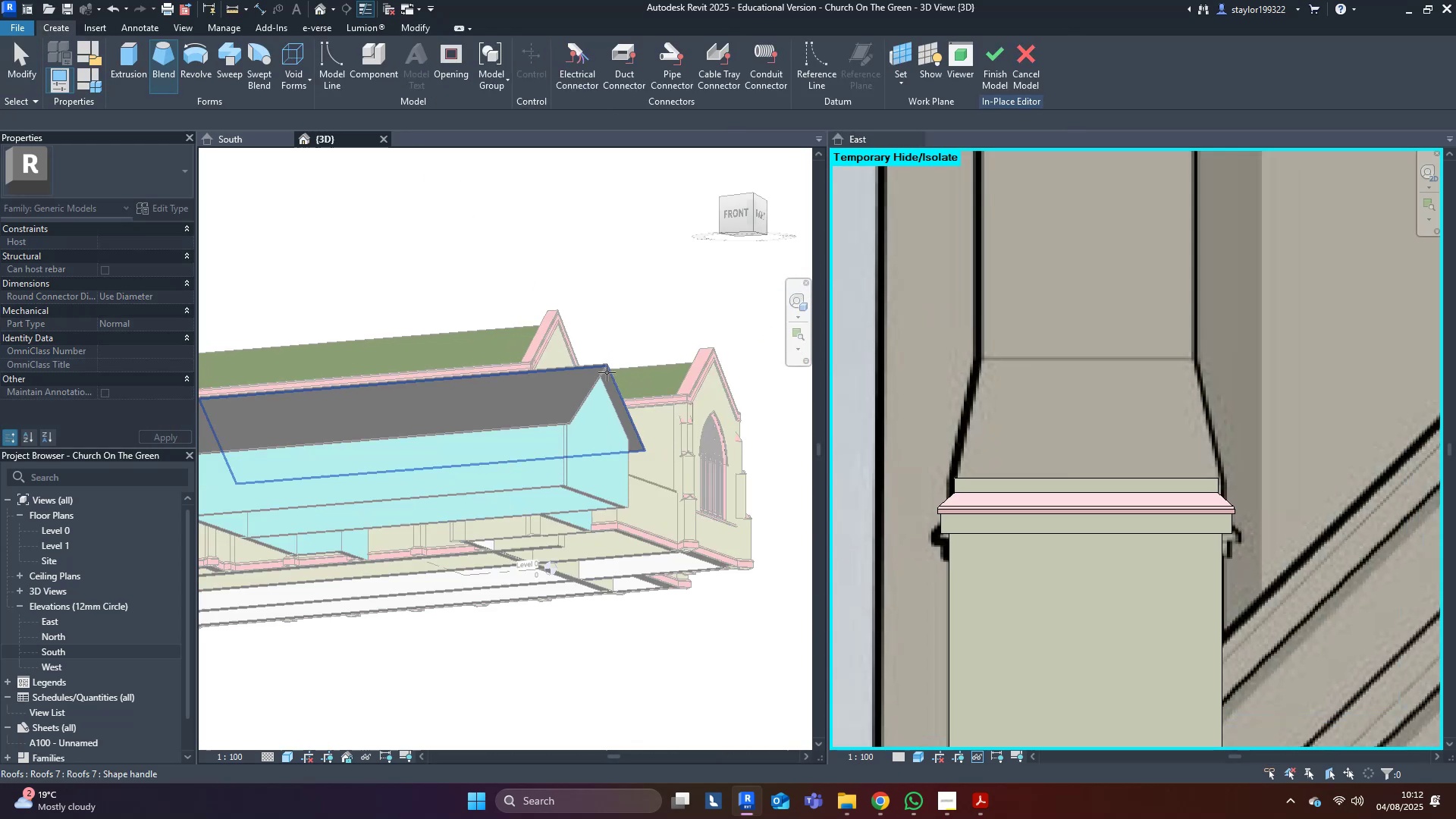 
hold_key(key=ShiftLeft, duration=0.46)
 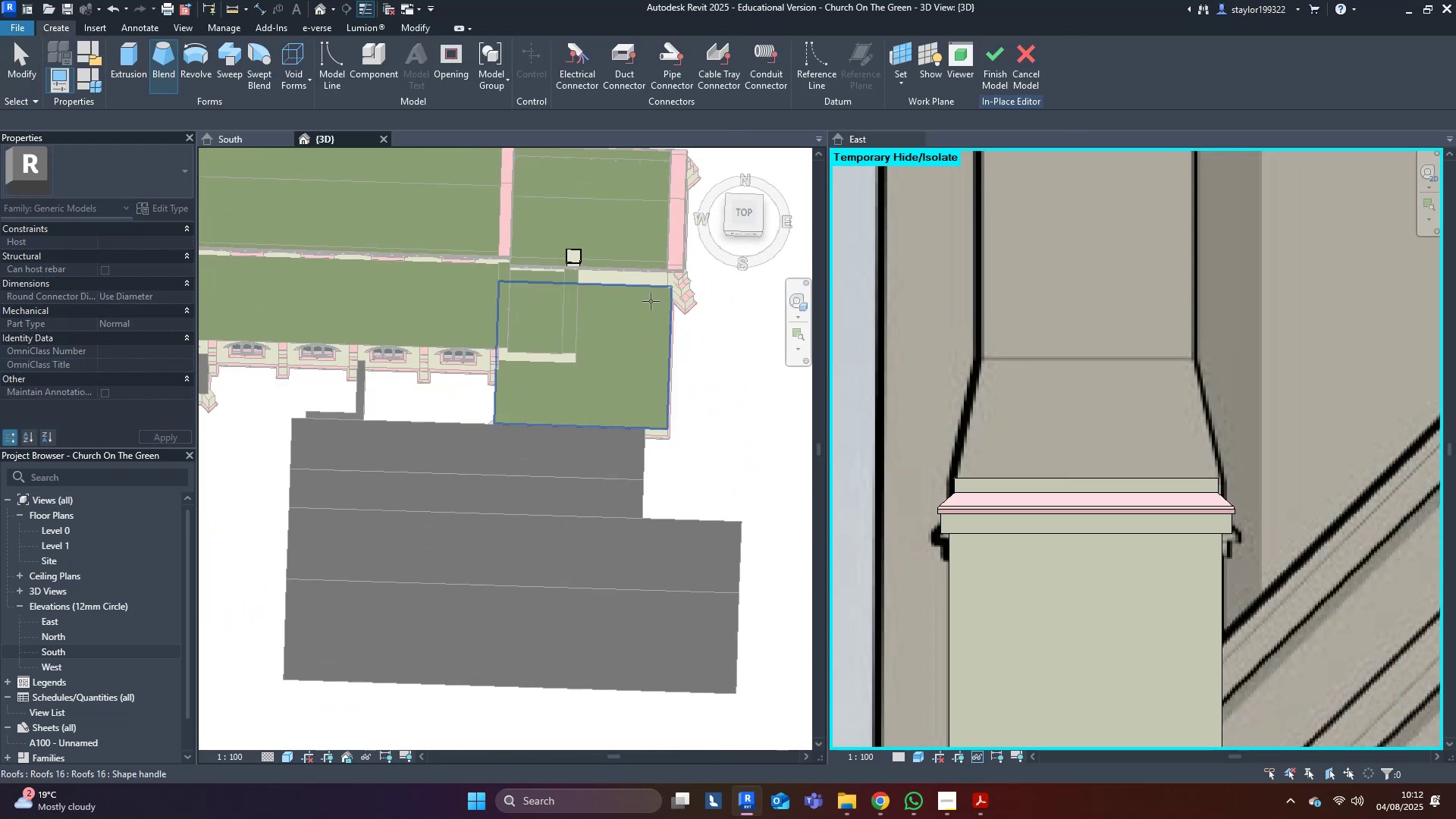 
scroll: coordinate [538, 240], scroll_direction: up, amount: 21.0
 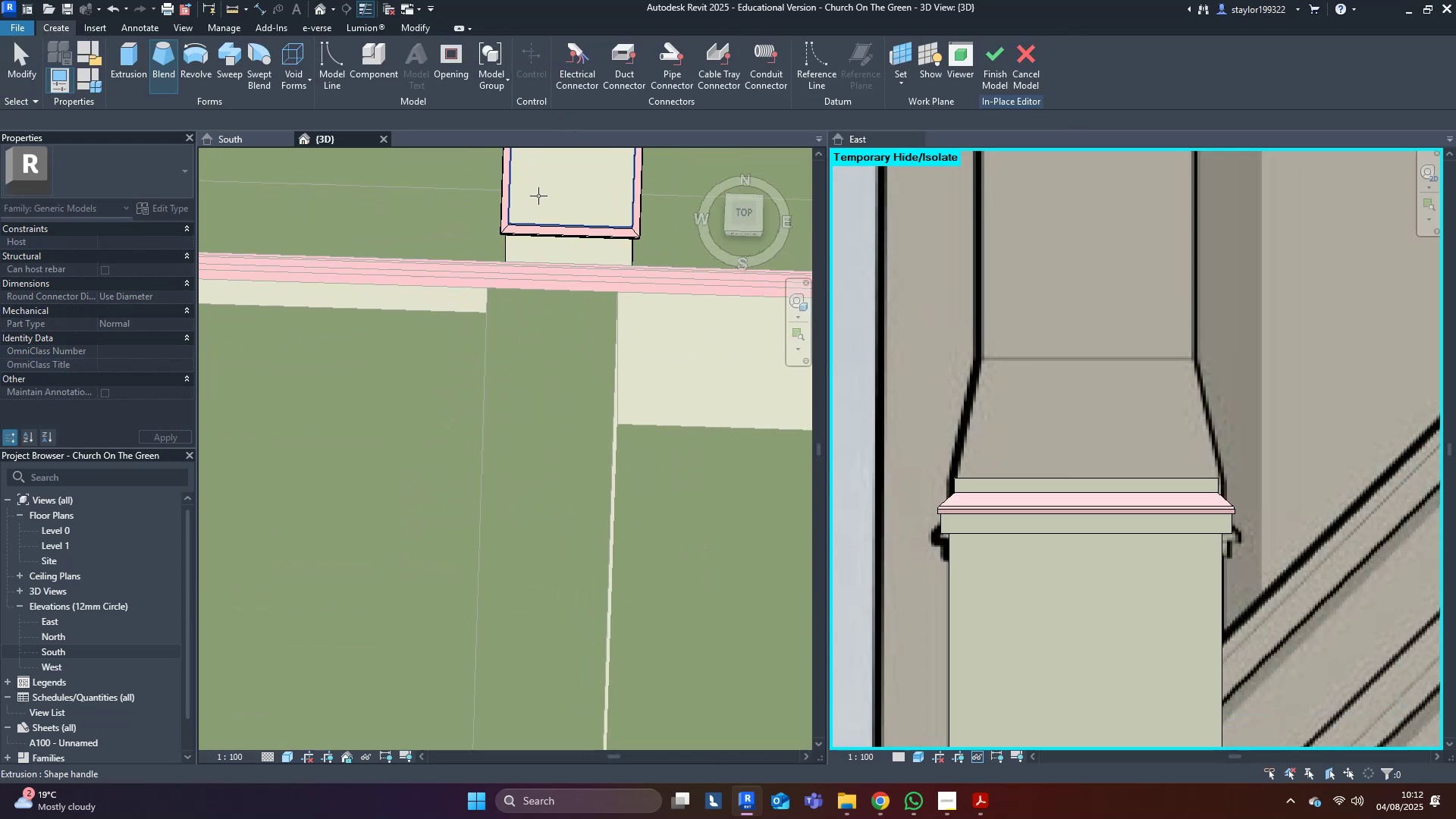 
left_click([538, 196])
 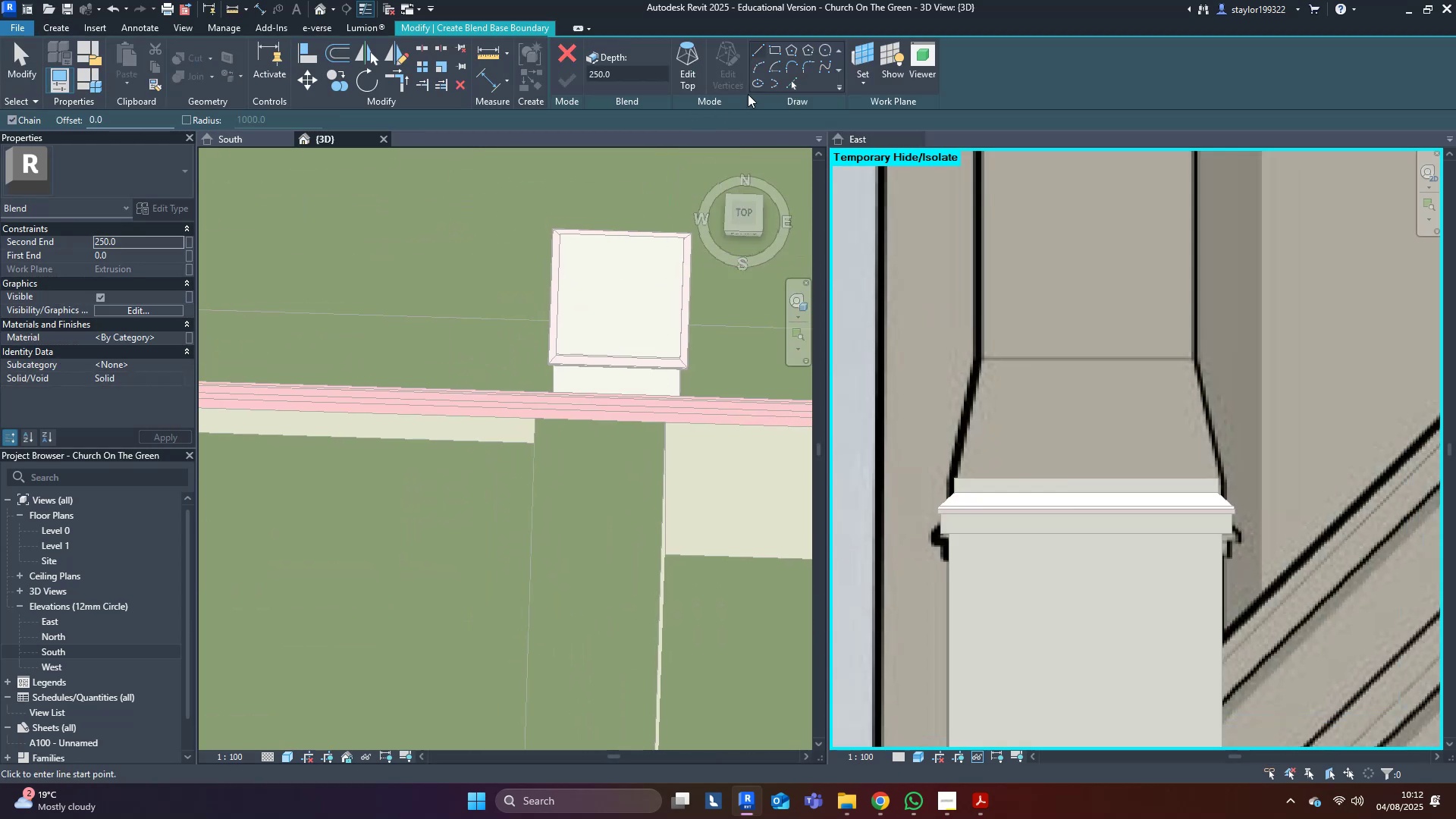 
left_click([794, 83])
 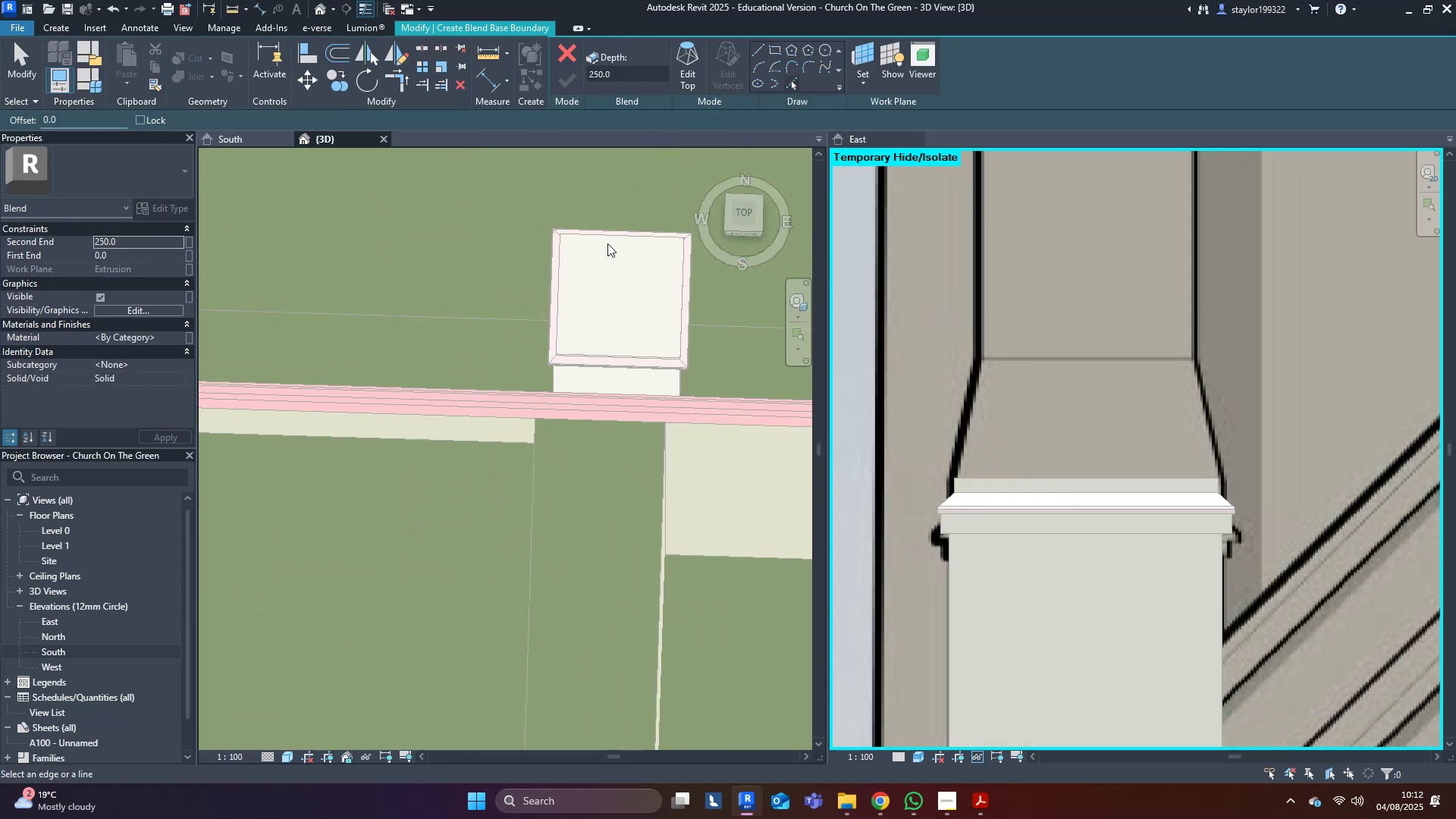 
key(Tab)
 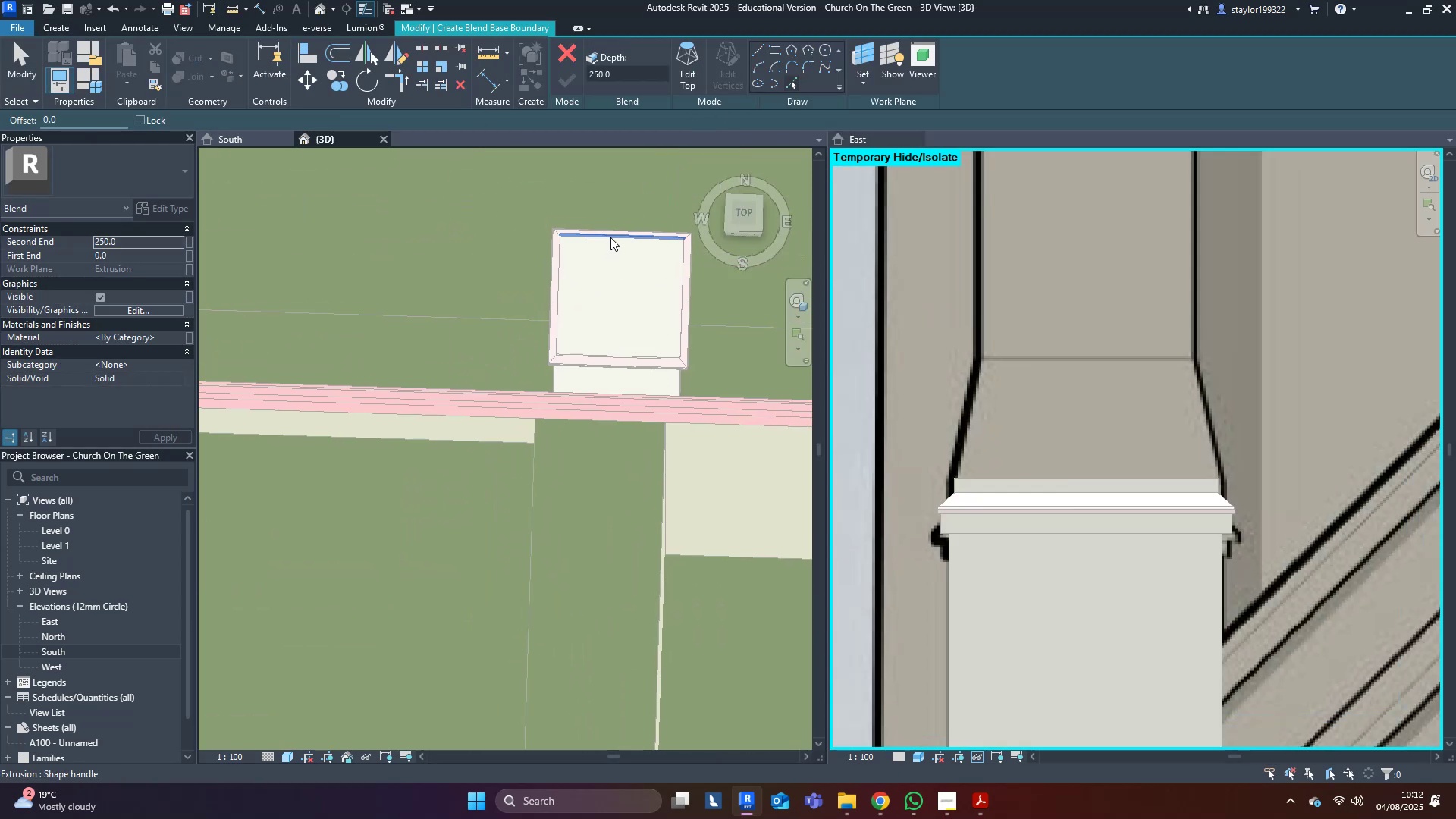 
key(Tab)
 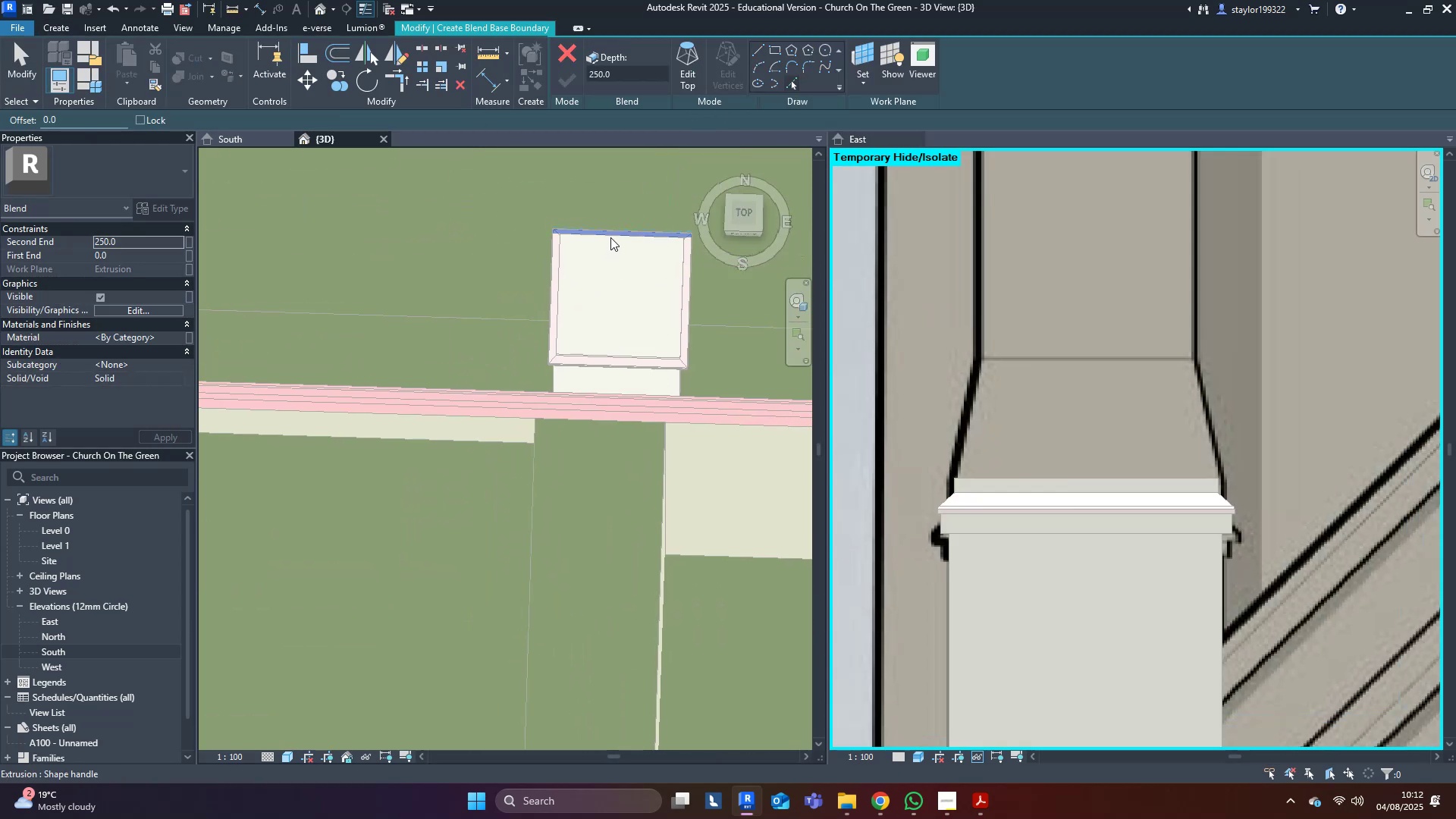 
key(Tab)
 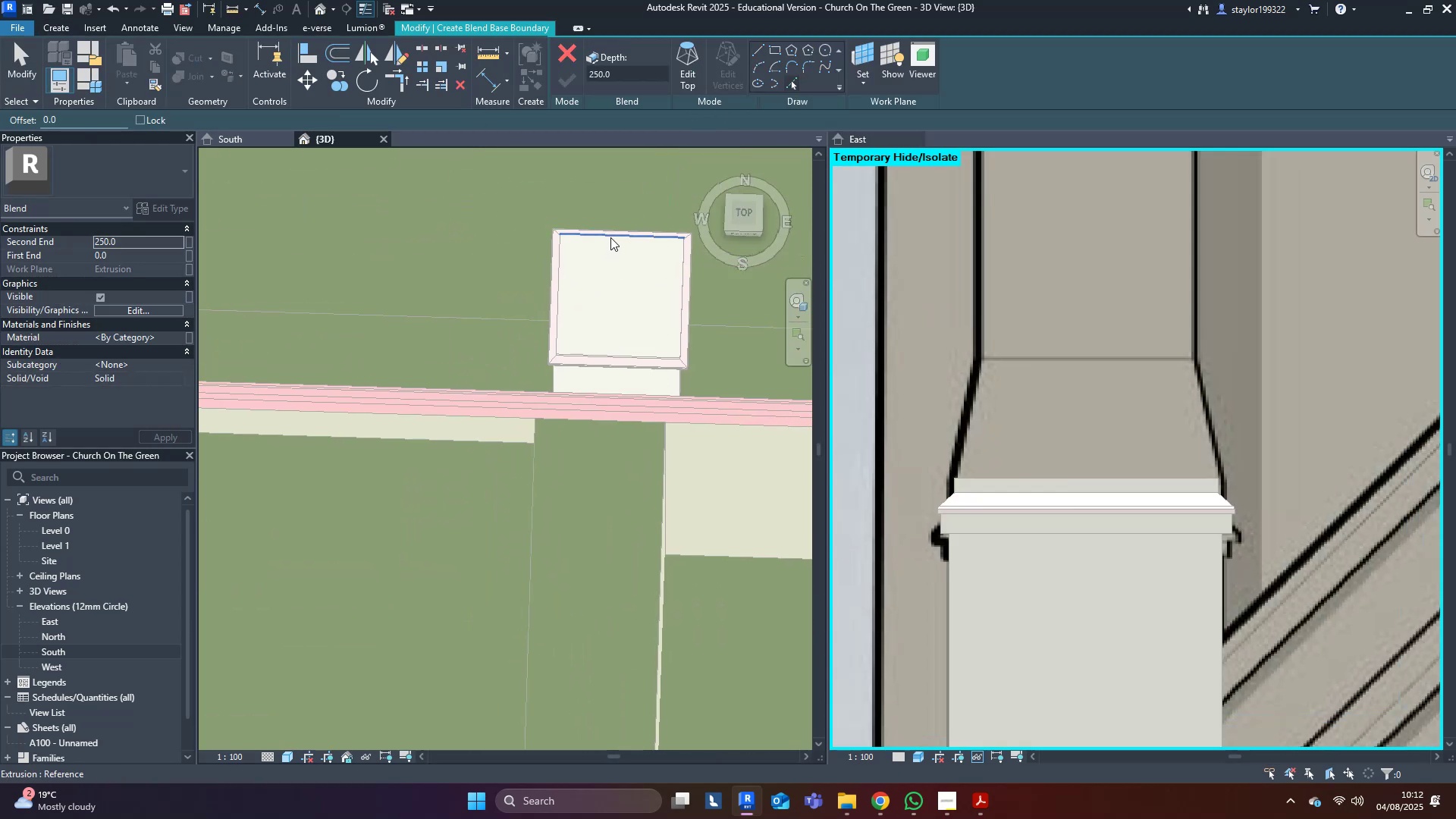 
key(Tab)
 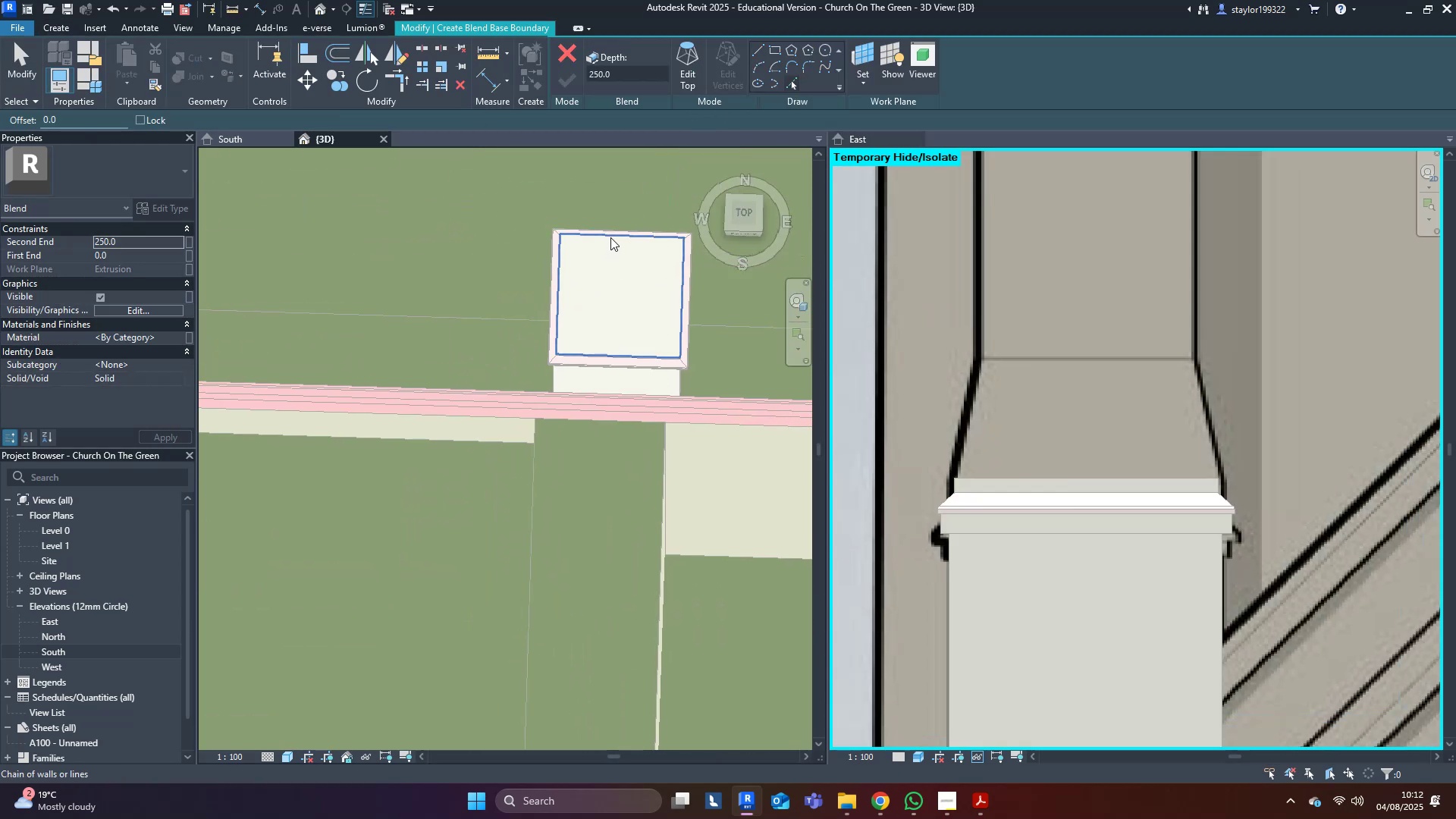 
left_click([610, 237])
 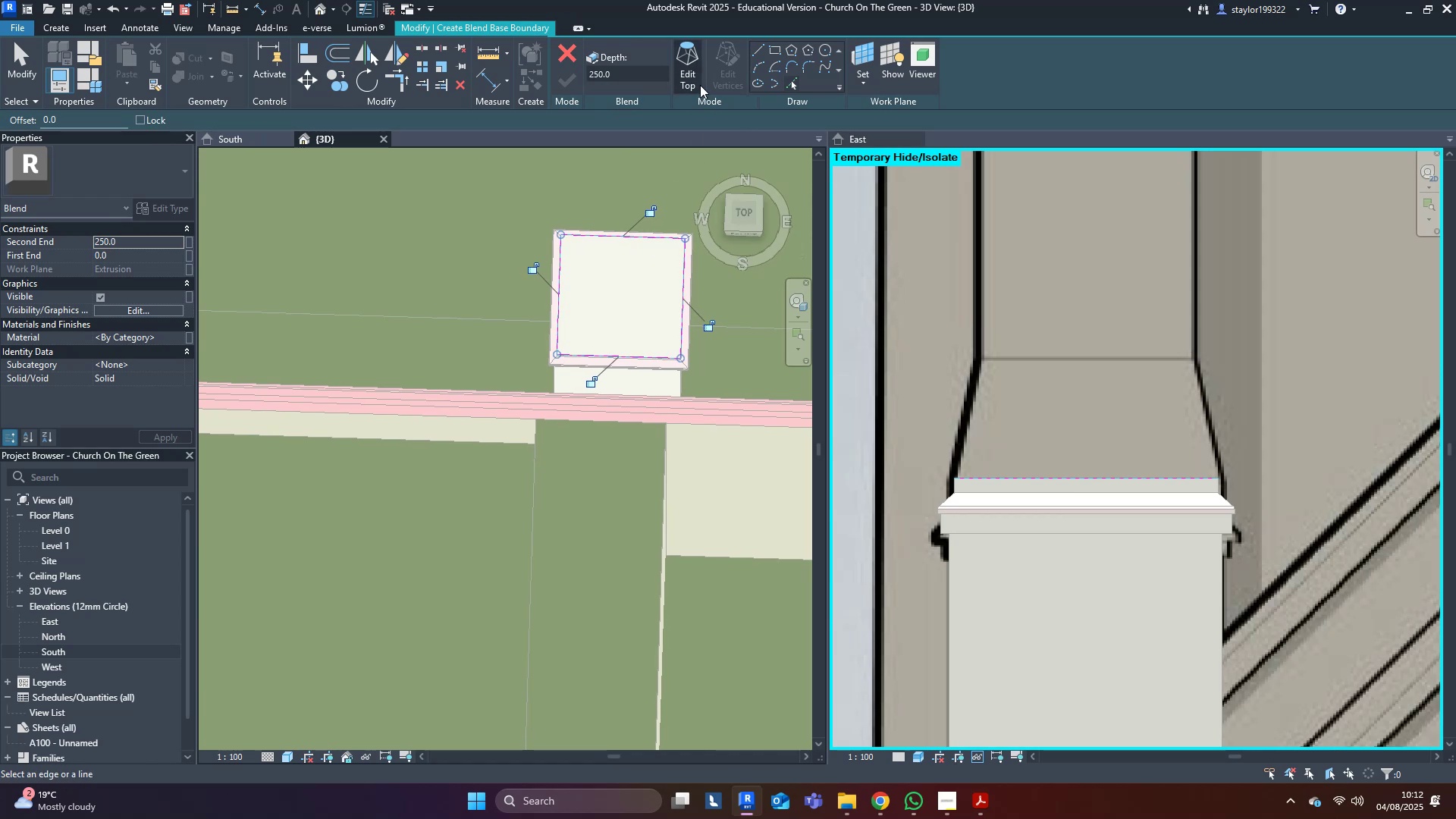 
left_click([691, 76])
 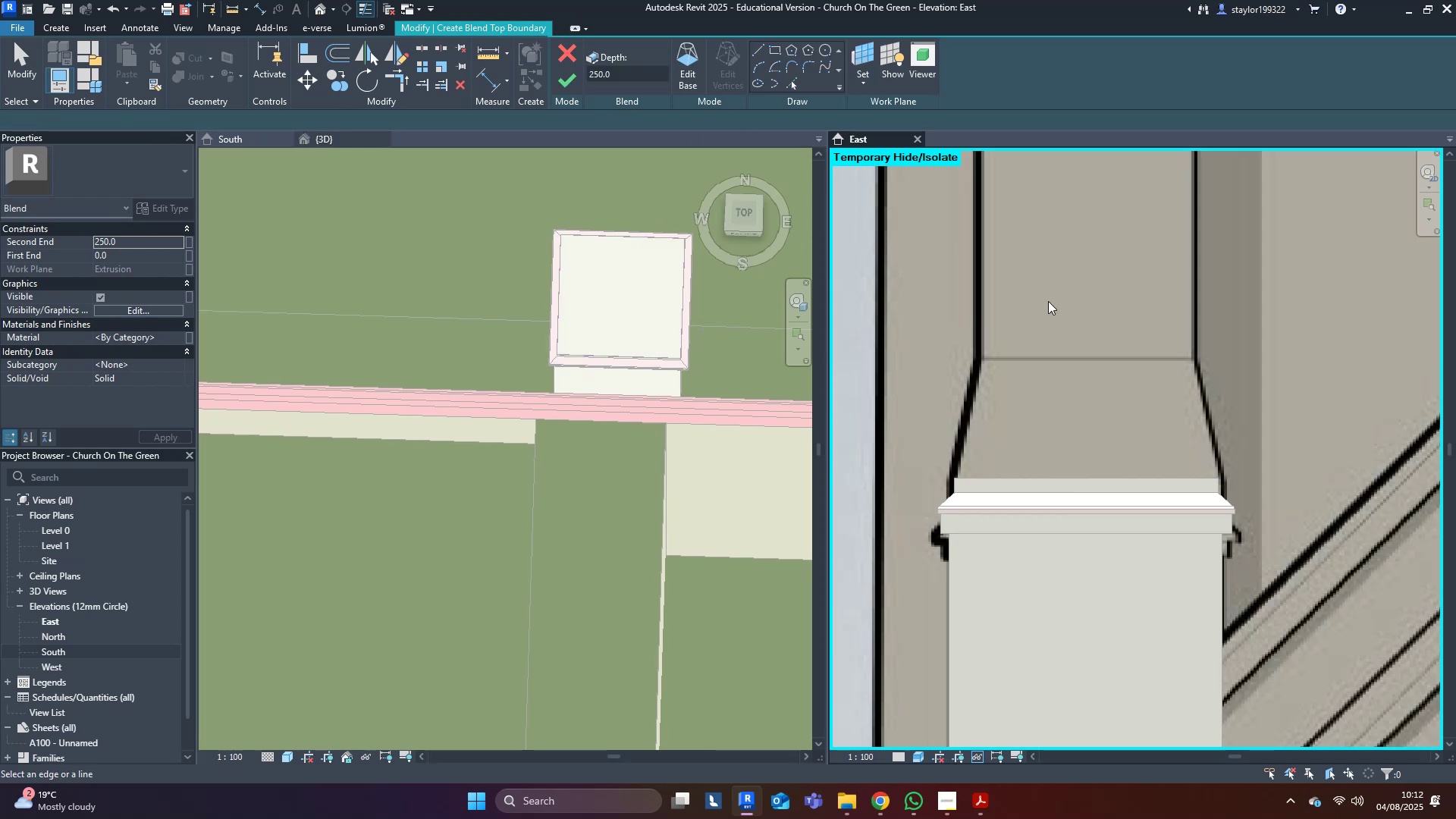 
double_click([982, 345])
 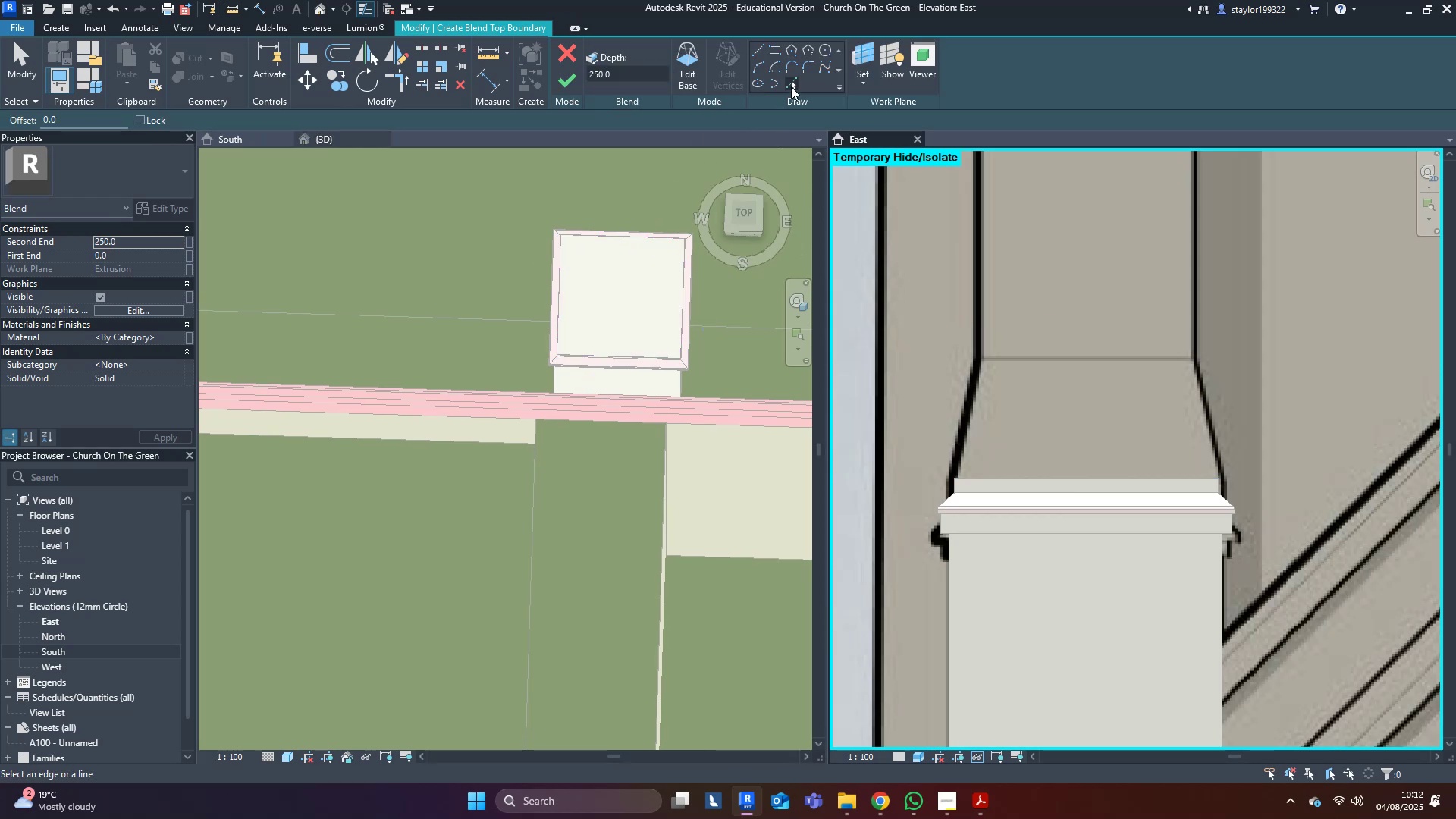 
left_click([794, 76])
 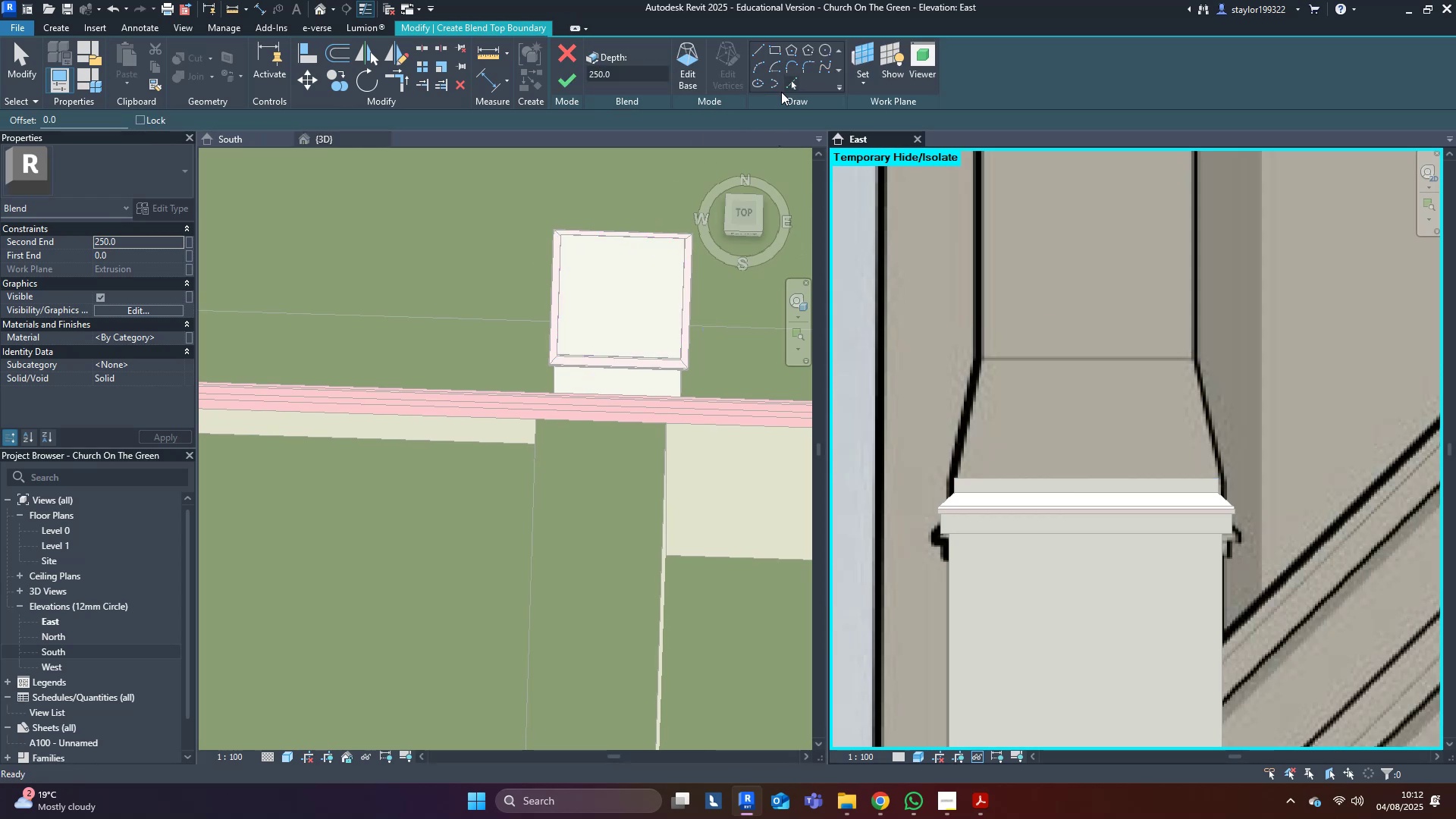 
scroll: coordinate [662, 271], scroll_direction: up, amount: 2.0
 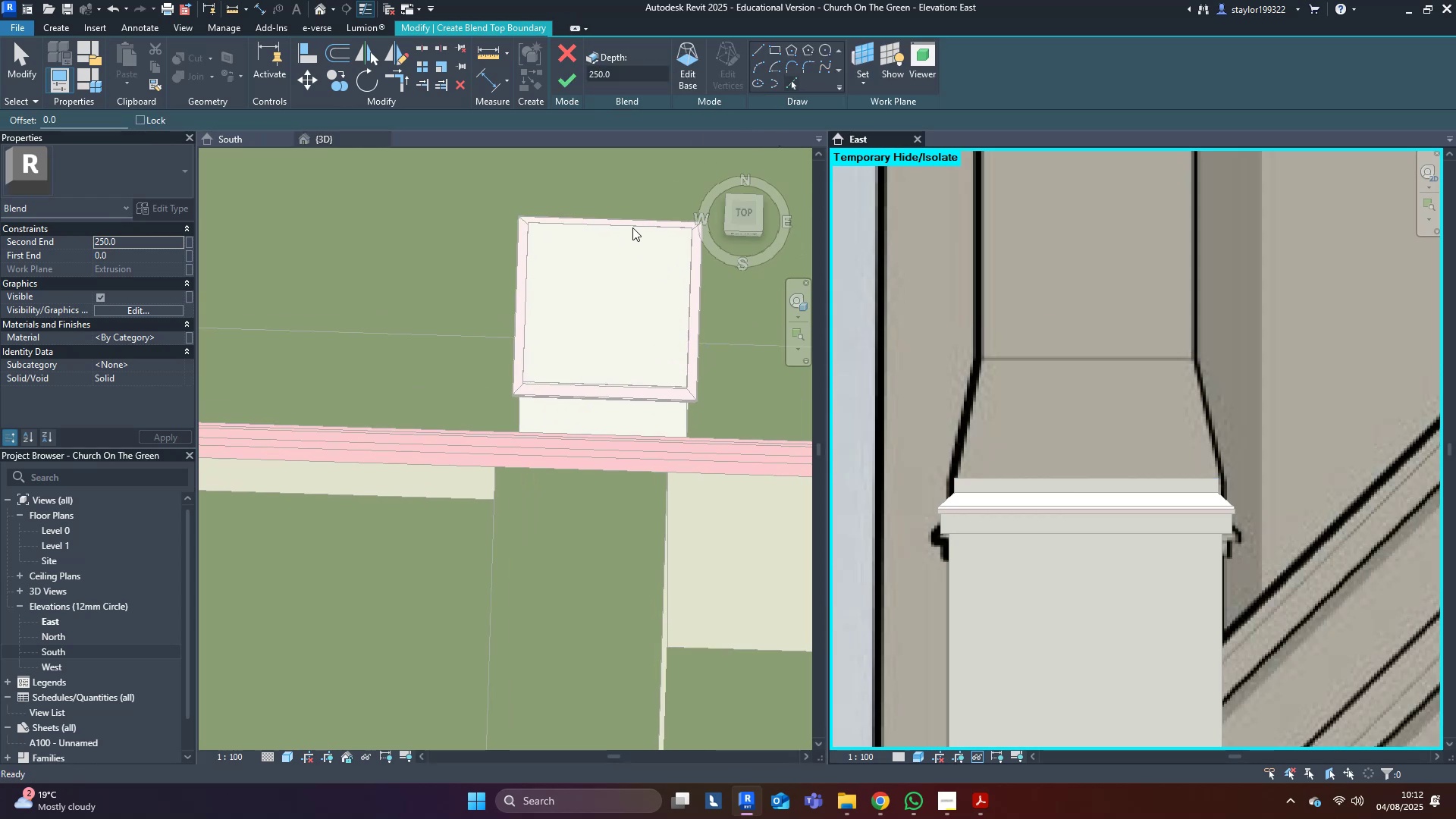 
middle_click([633, 226])
 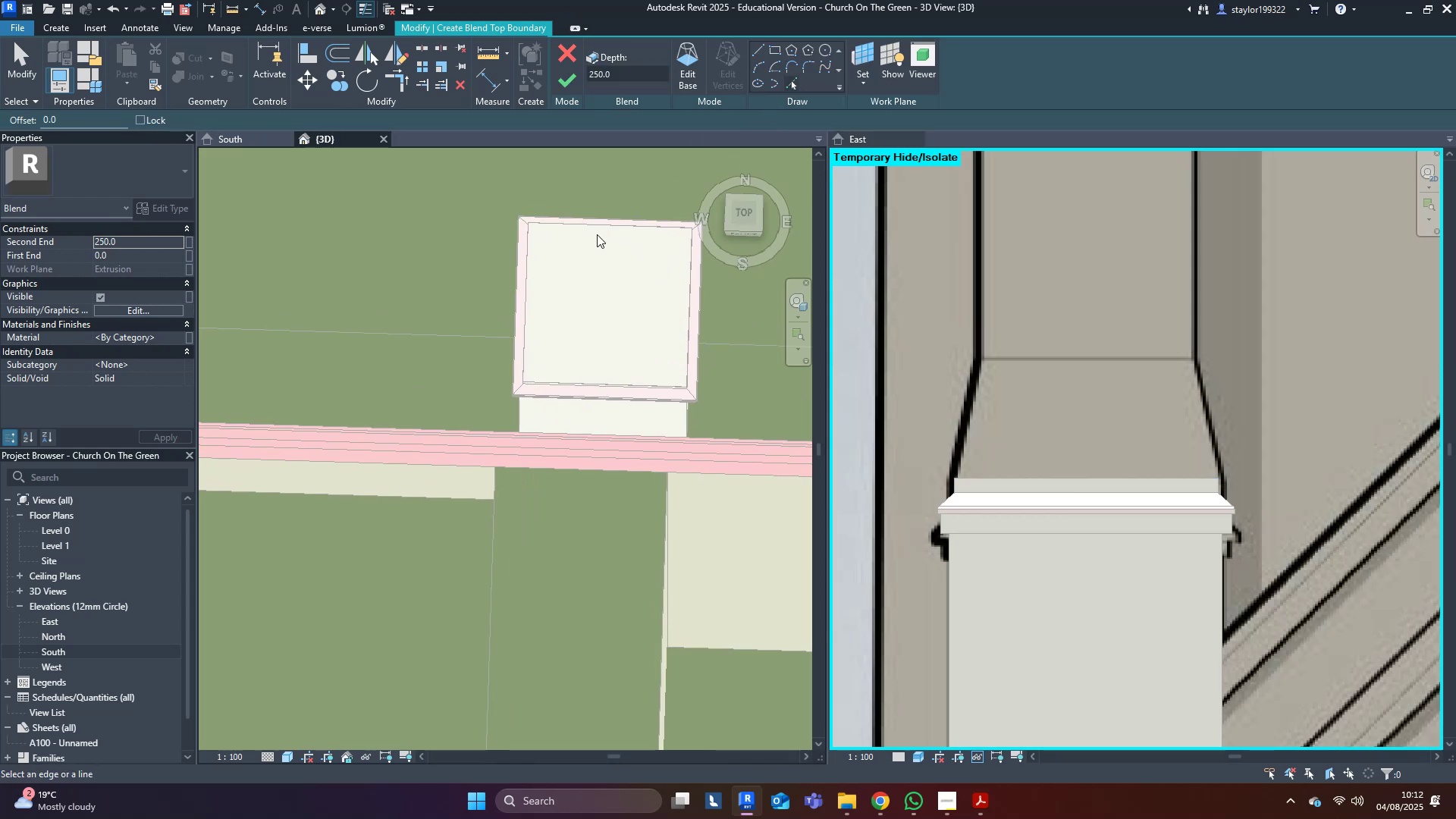 
key(Tab)
 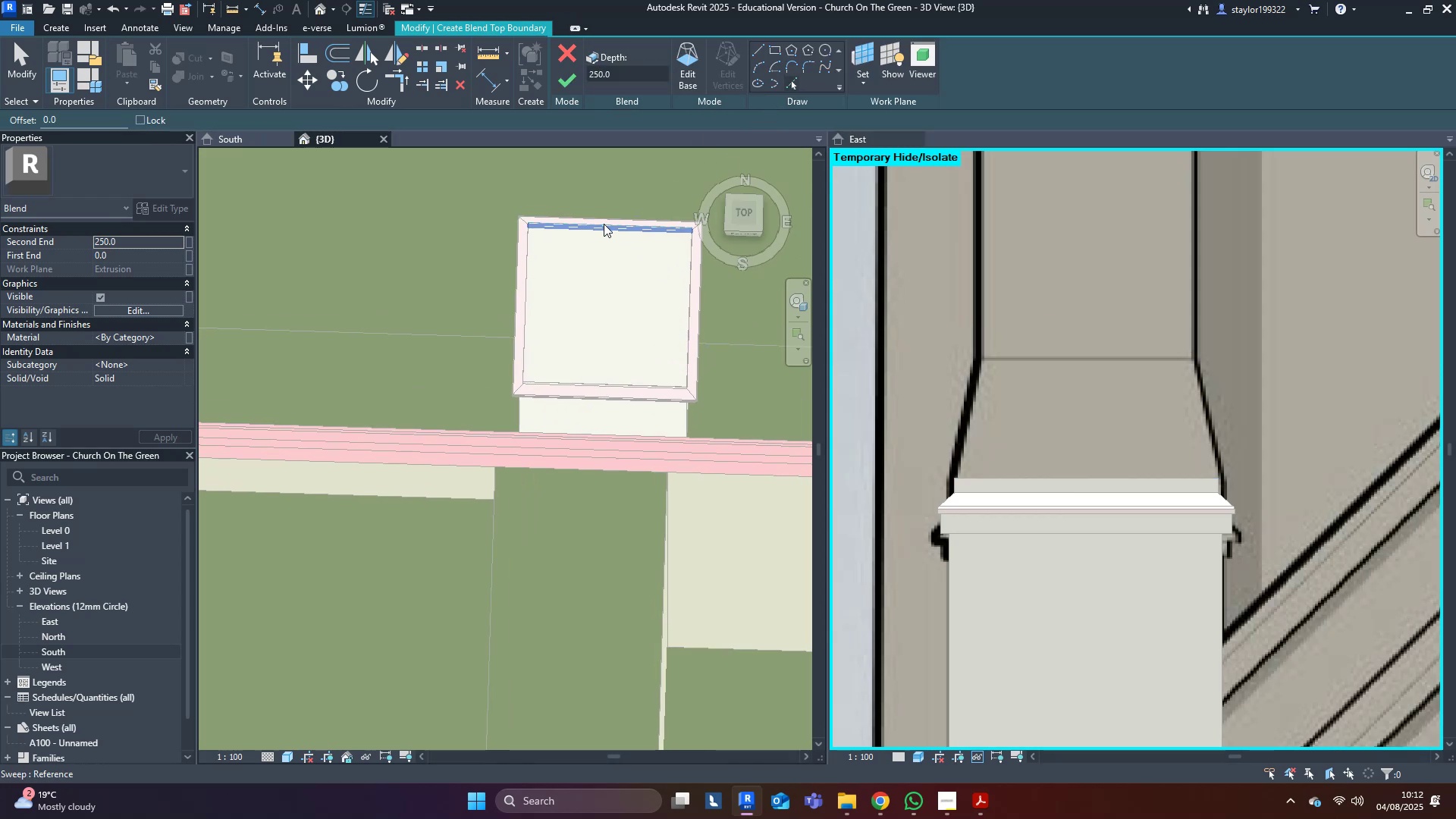 
key(Tab)
 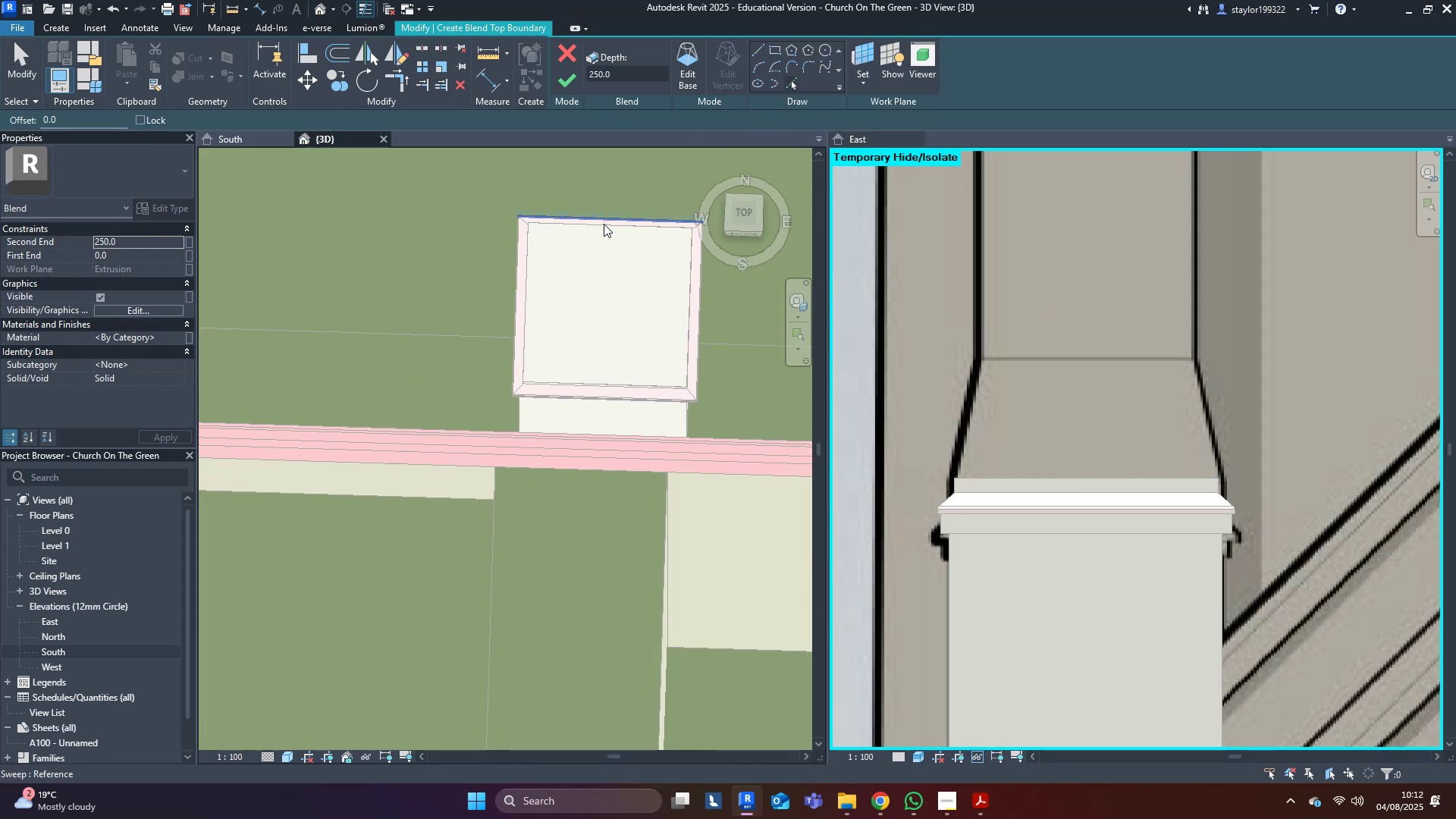 
key(Tab)
 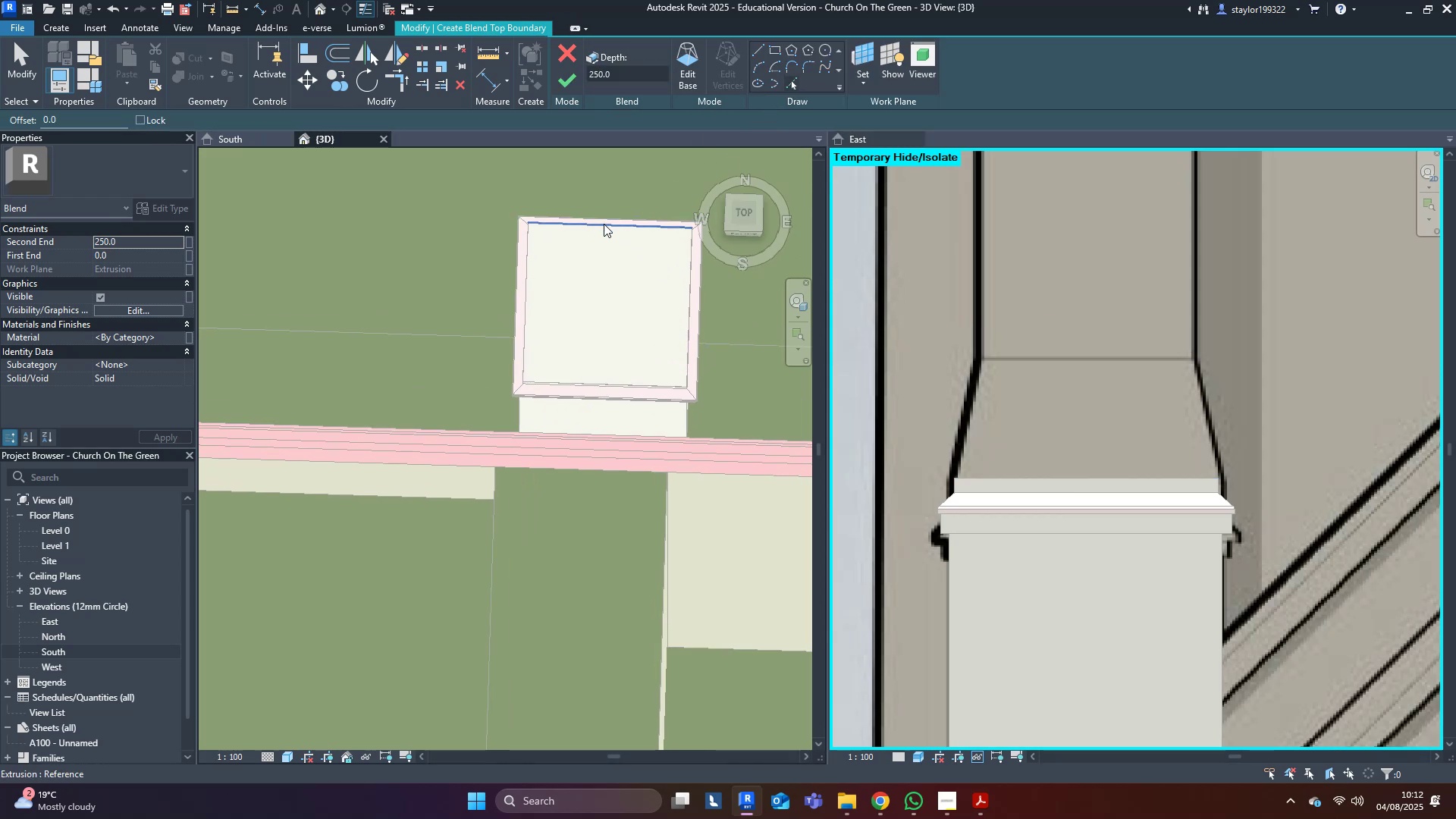 
key(Tab)
 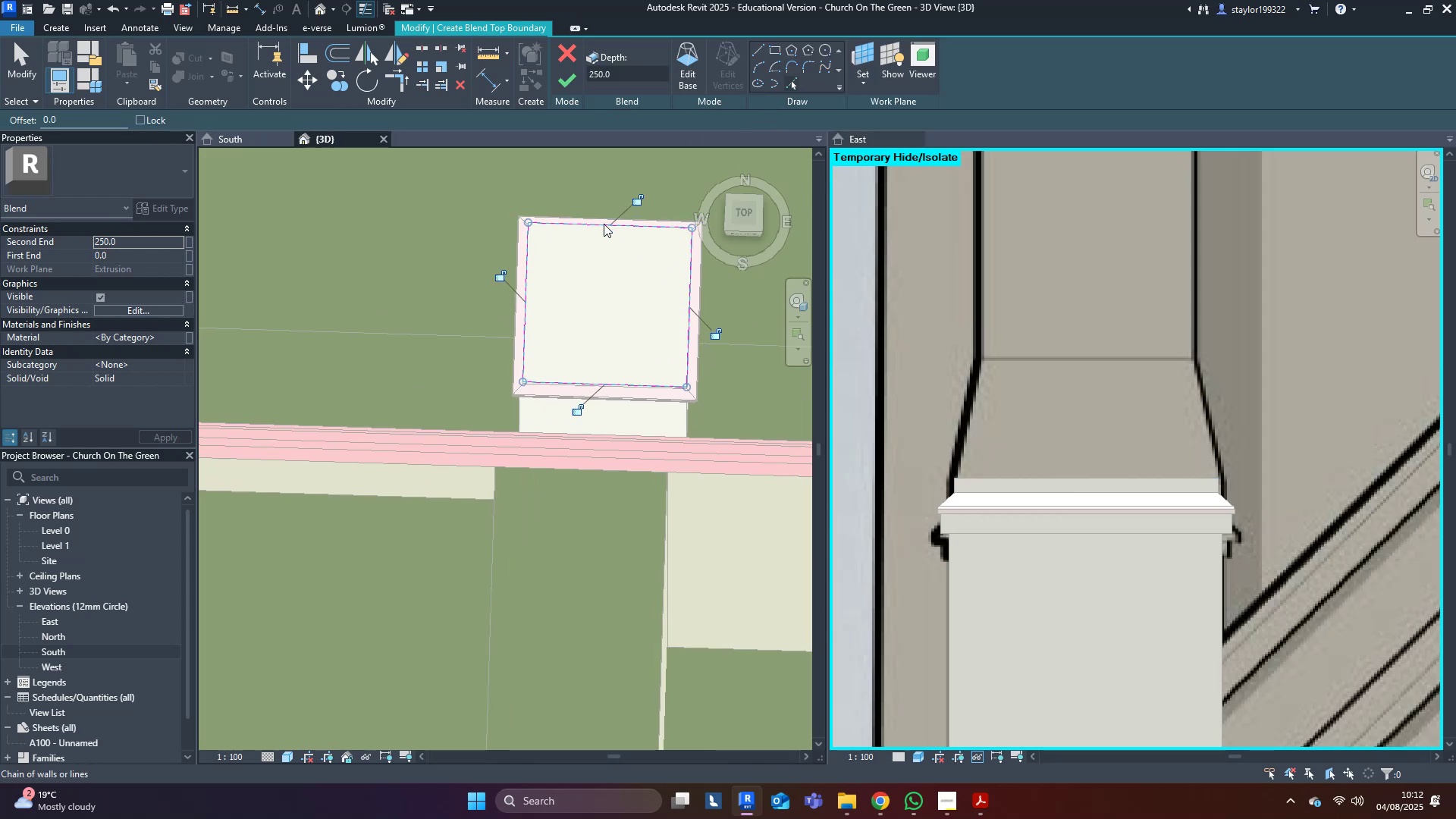 
left_click([604, 224])
 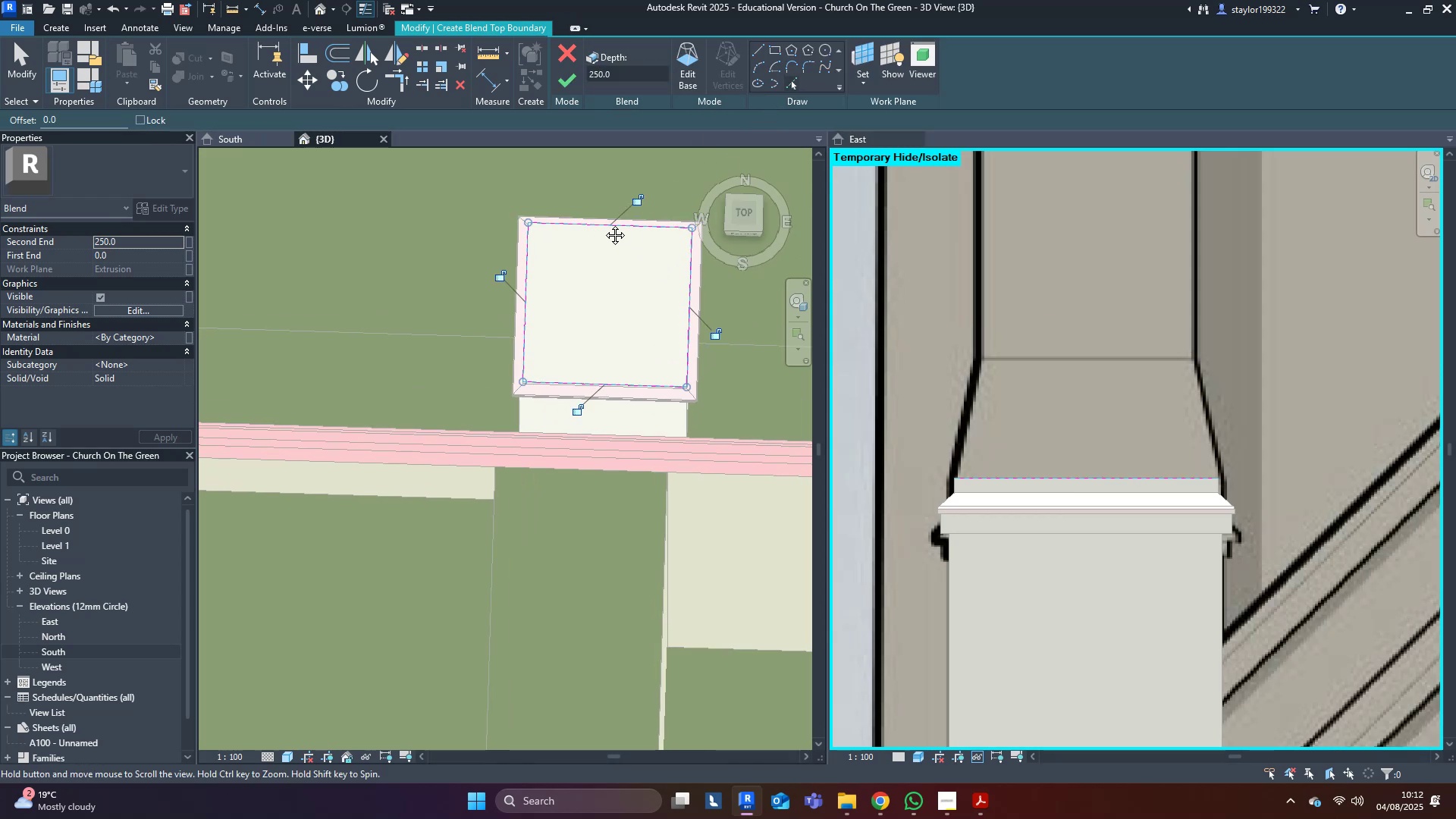 
middle_click([604, 224])
 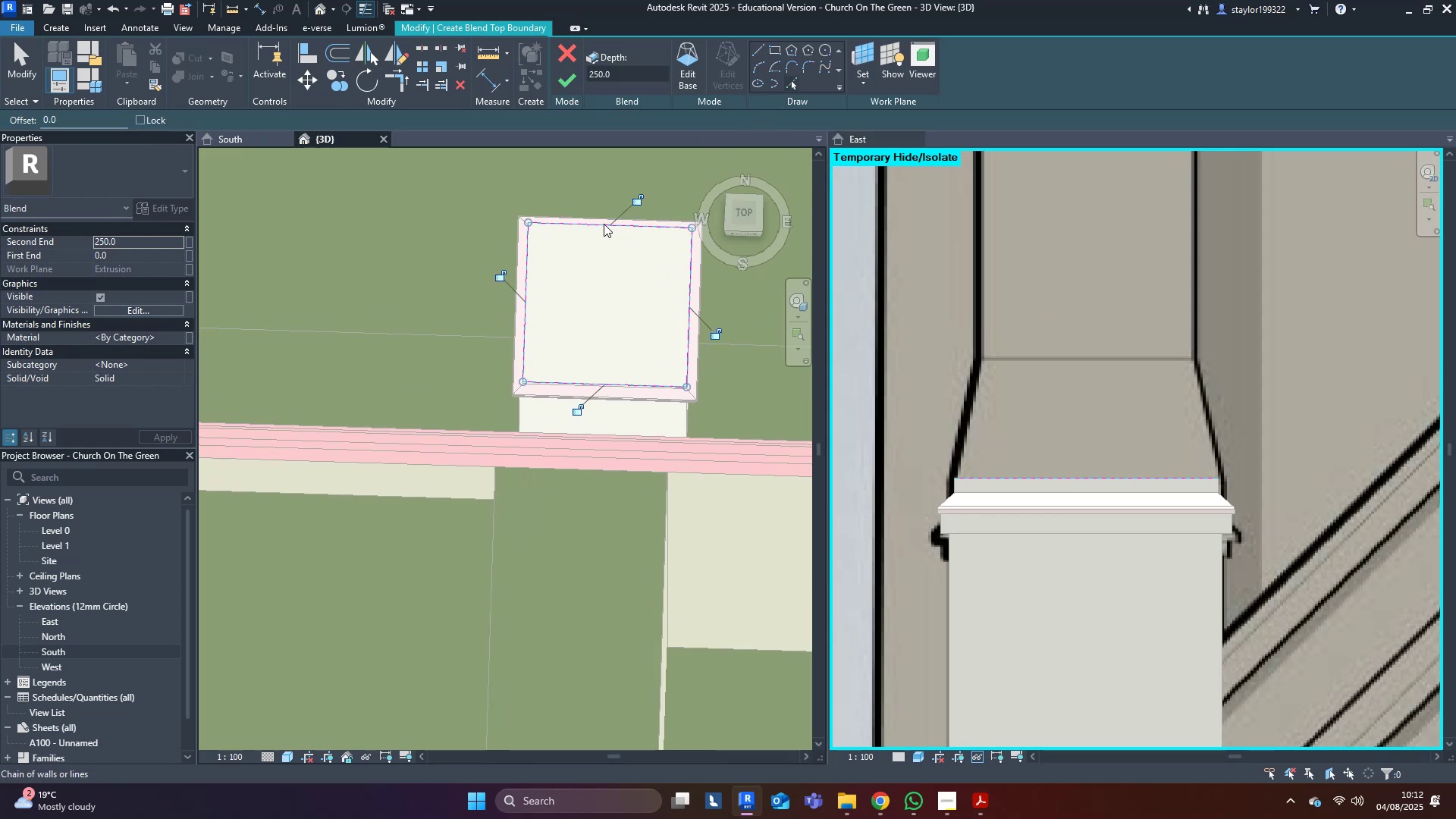 
type(of5)
key(Tab)
 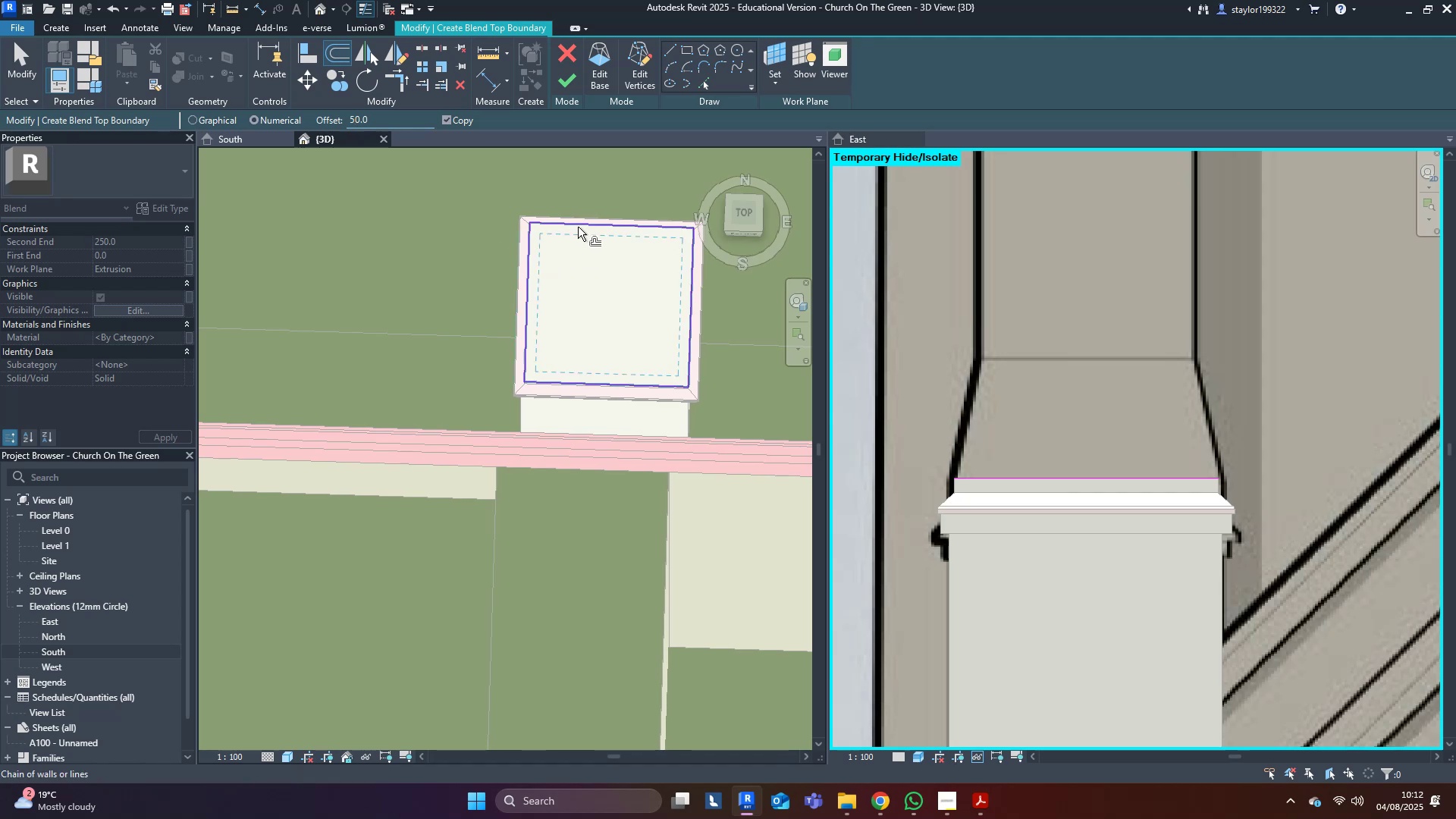 
left_click_drag(start_coordinate=[354, 114], to_coordinate=[349, 115])
 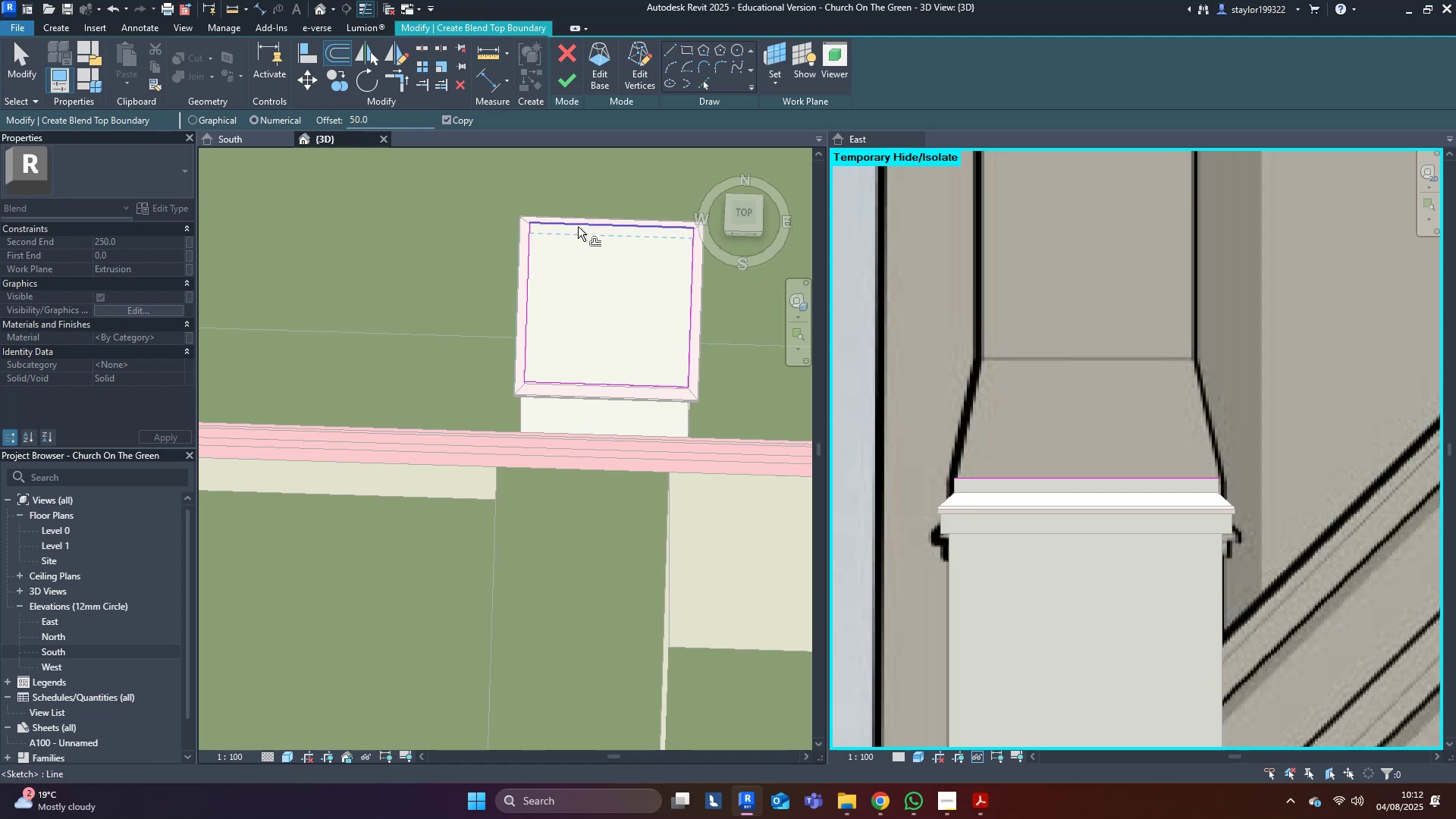 
hold_key(key=ControlLeft, duration=1.53)
 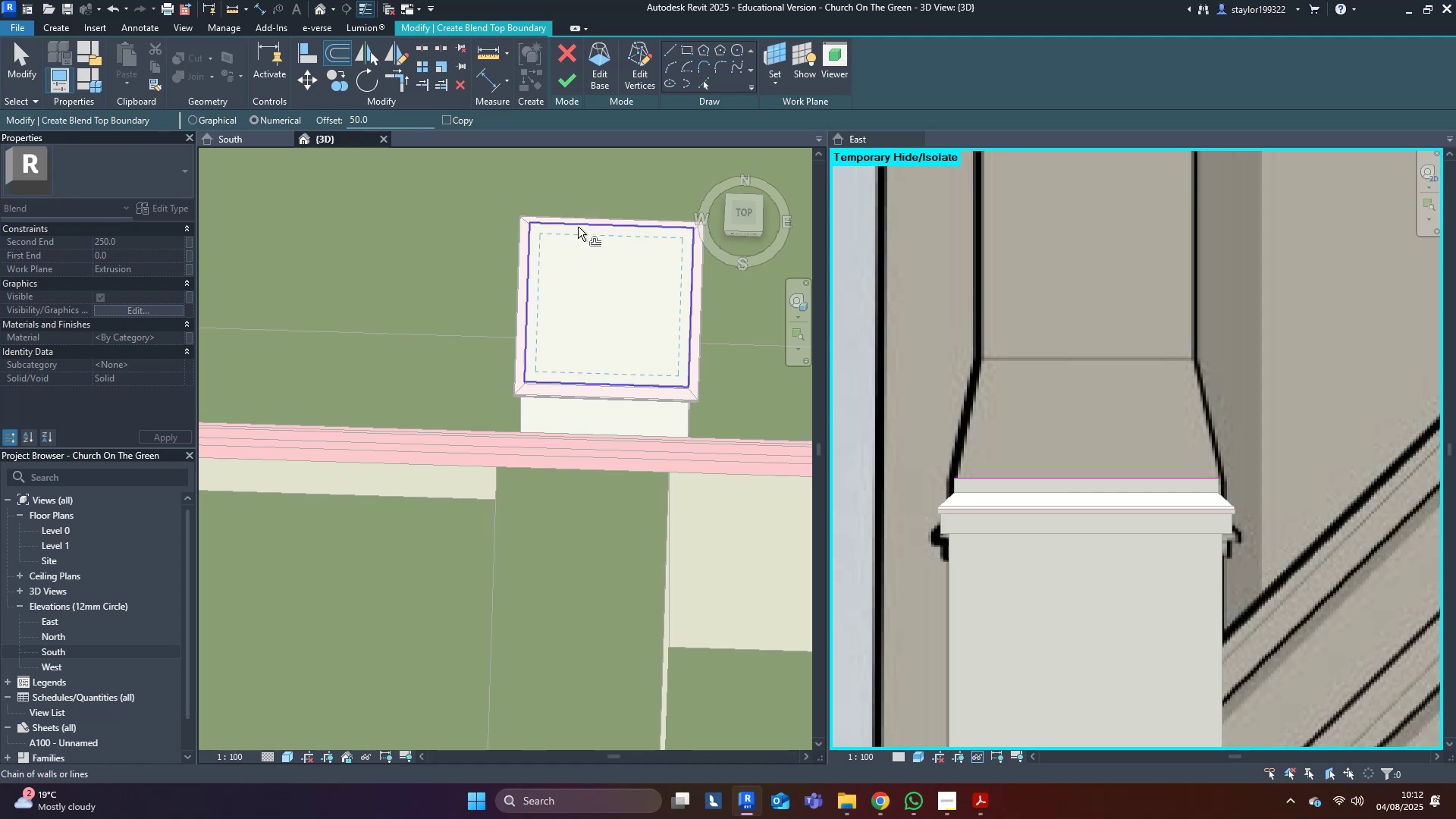 
hold_key(key=ControlLeft, duration=0.81)
left_click([578, 227])
 